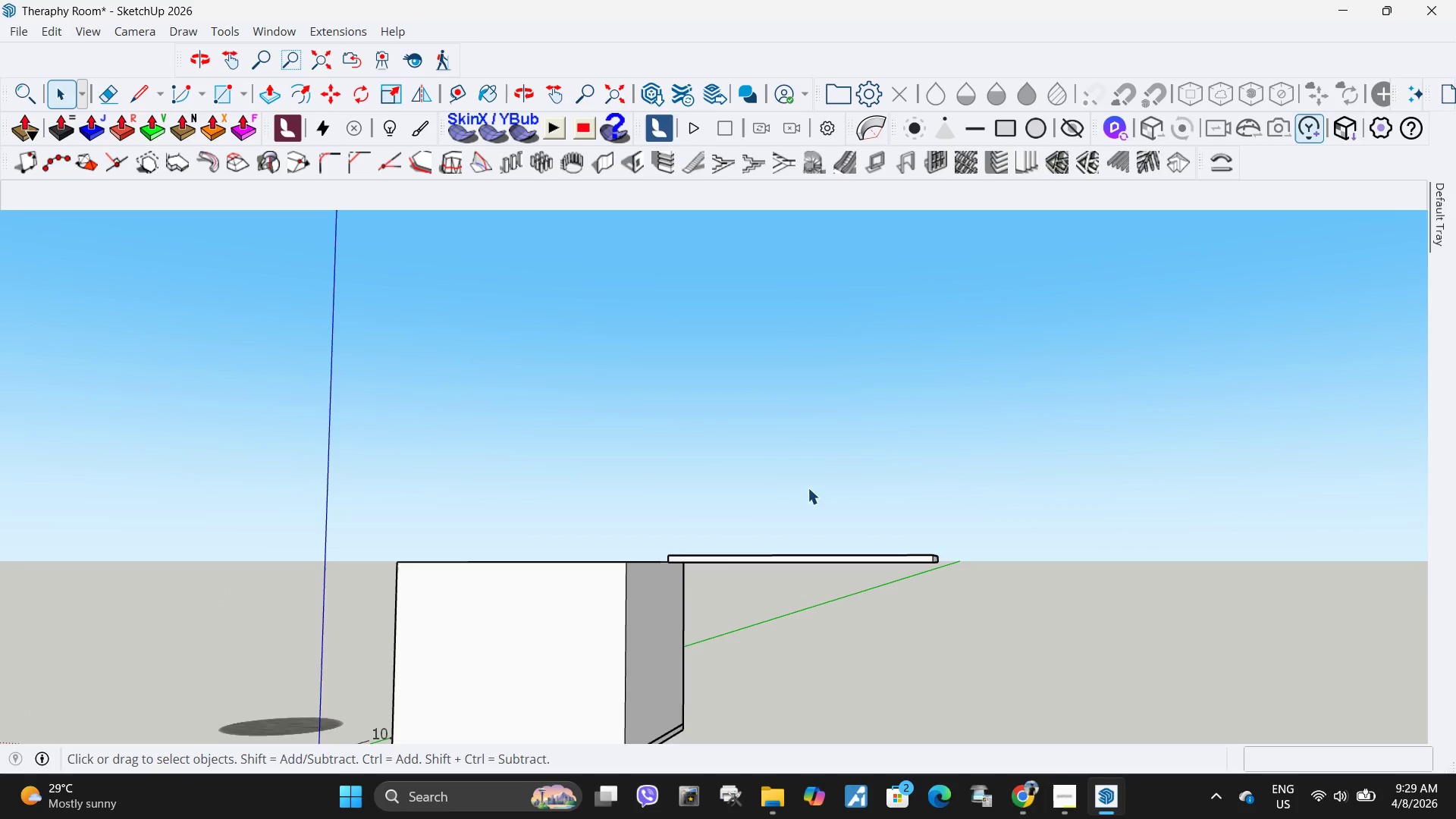 
key(Escape)
 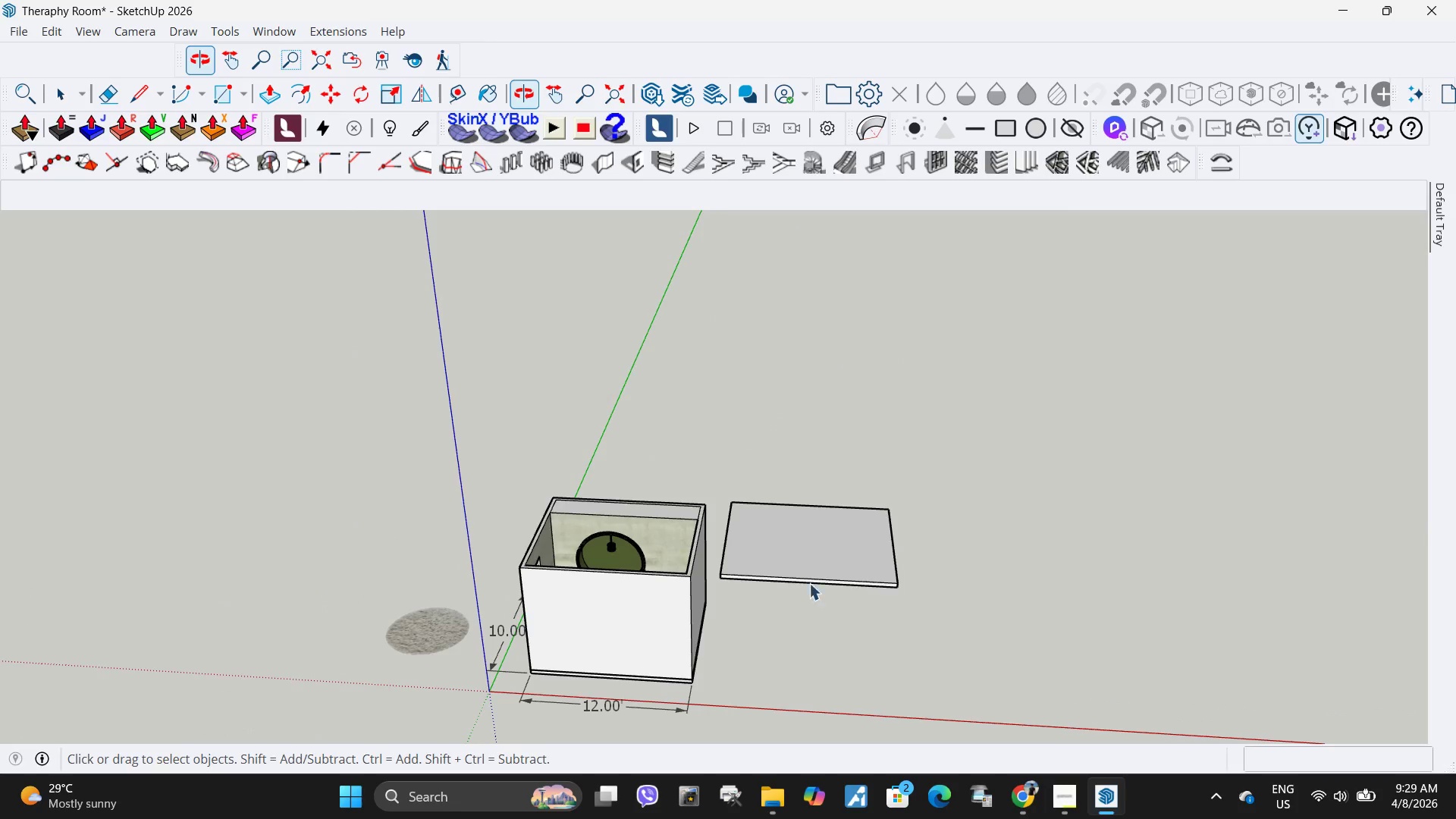 
left_click([792, 531])
 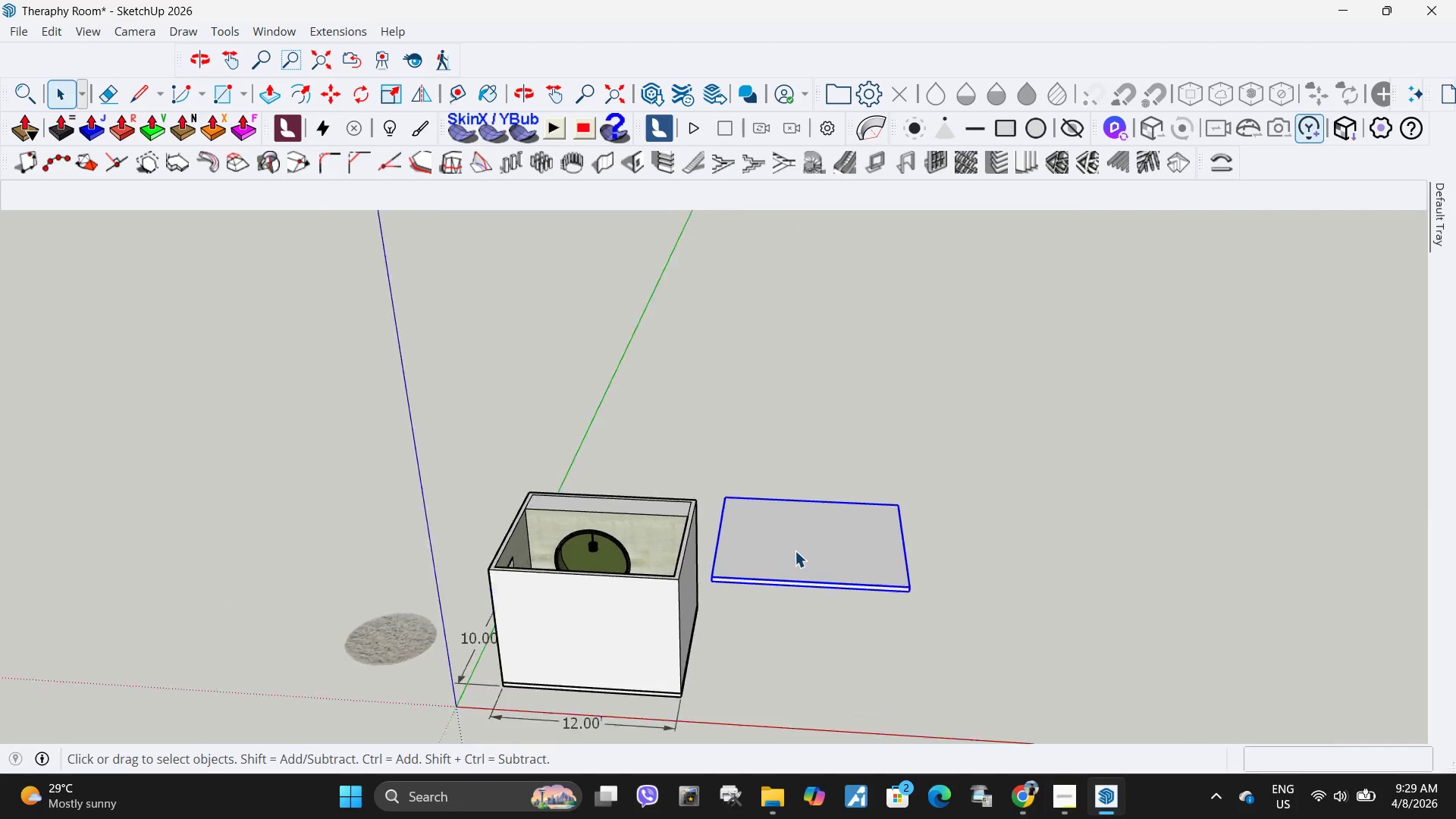 
scroll: coordinate [797, 484], scroll_direction: down, amount: 14.0
 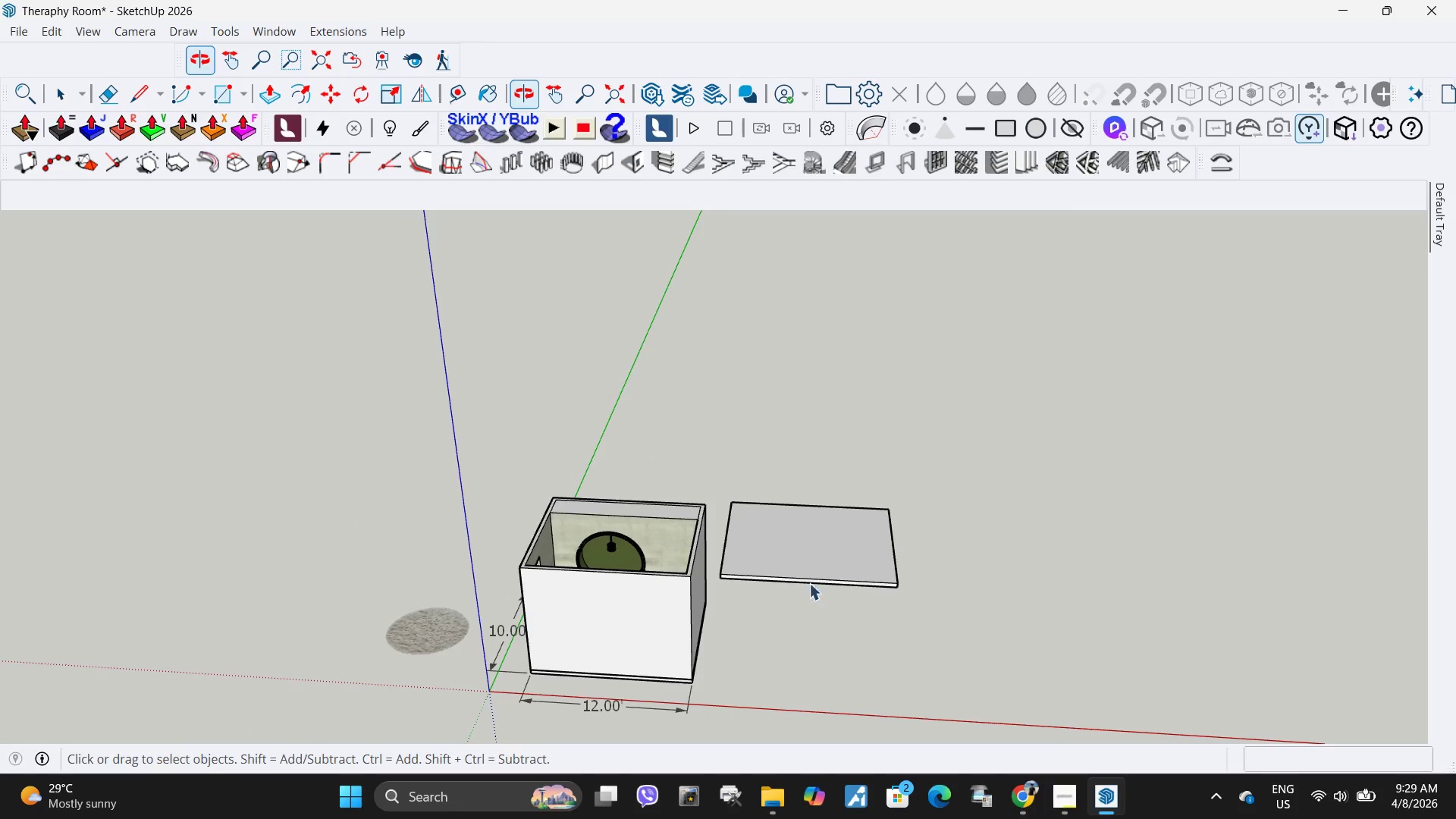 
scroll: coordinate [795, 551], scroll_direction: up, amount: 5.0
 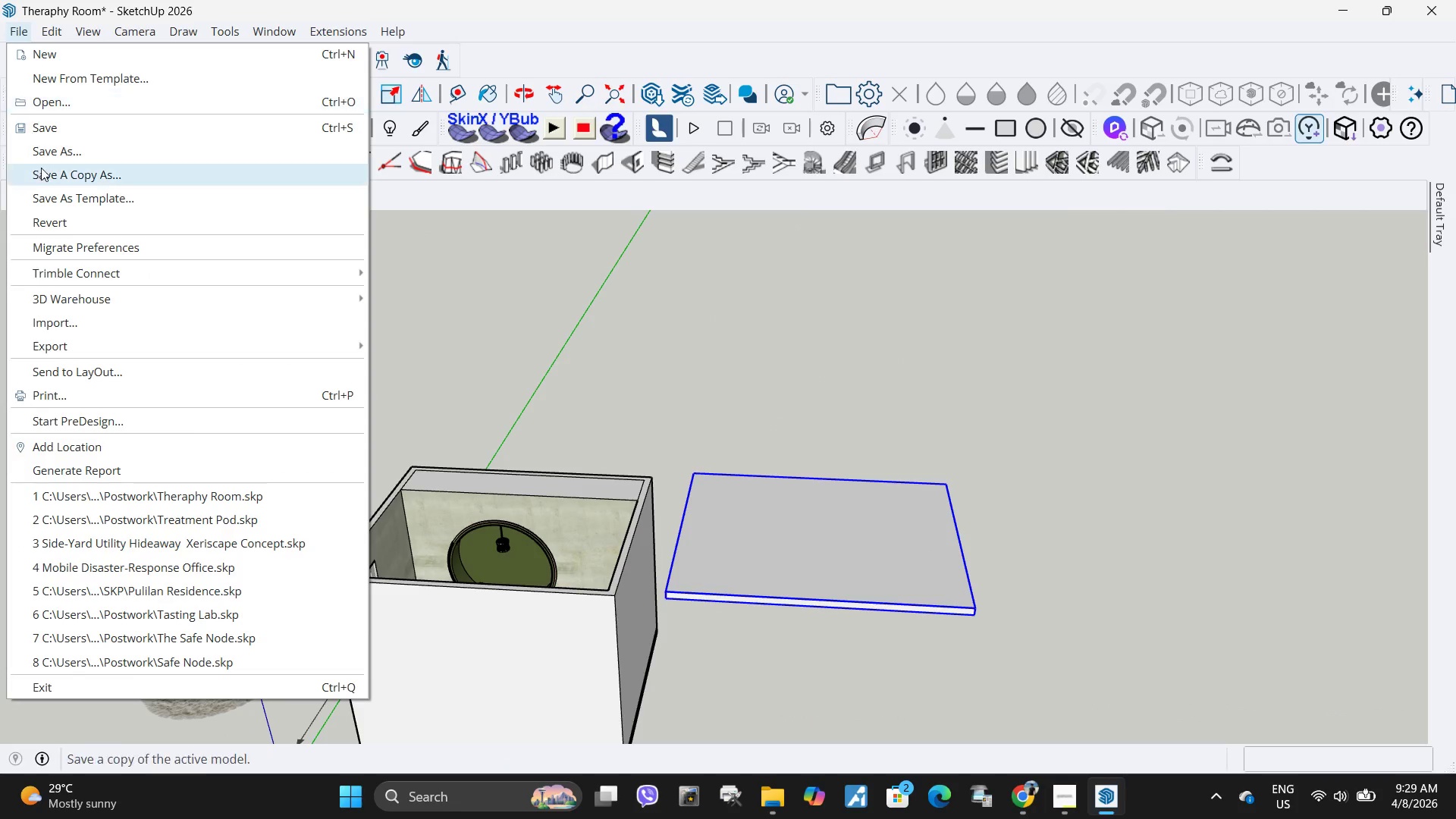 
left_click([42, 126])
 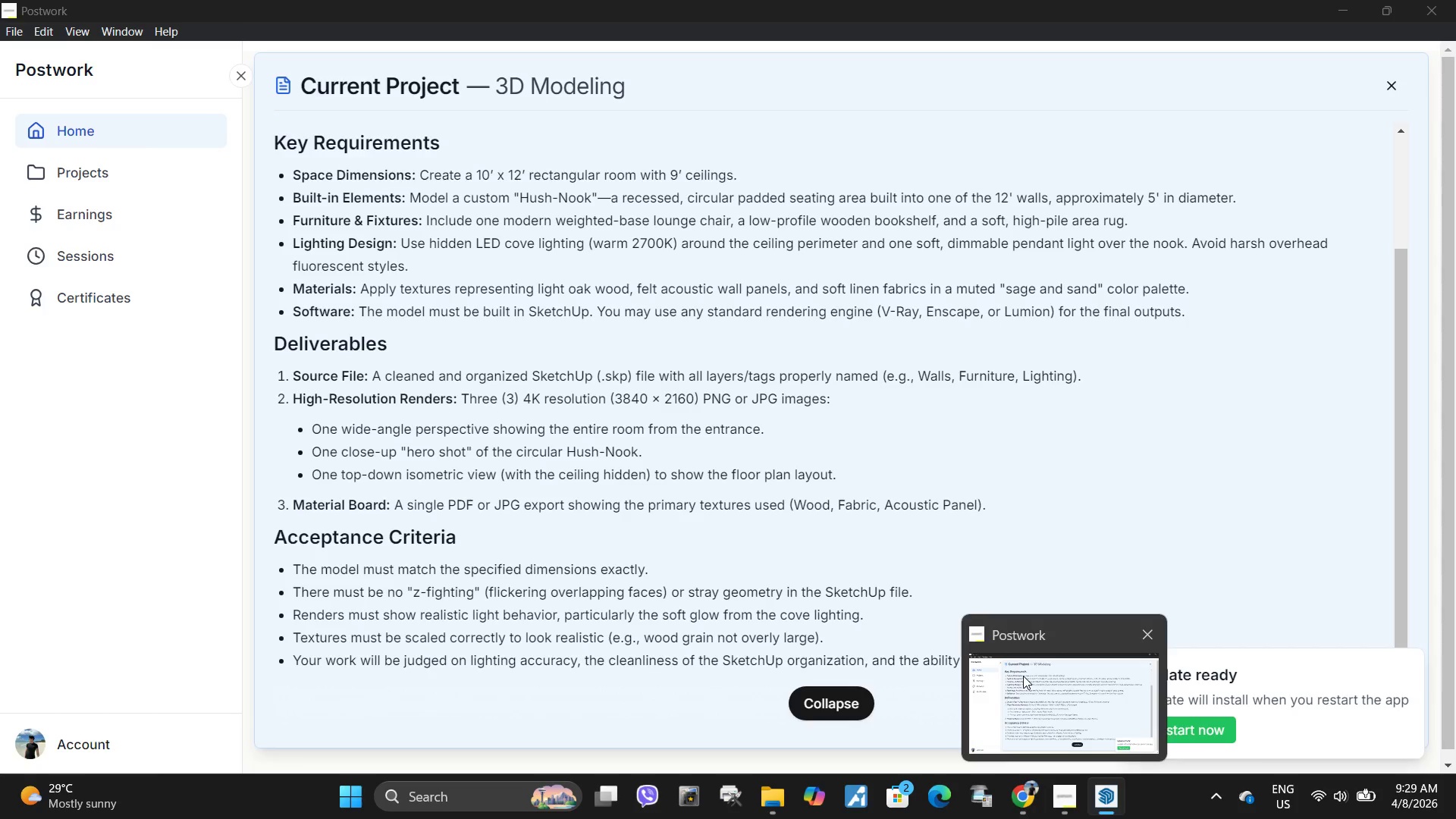 
wait(15.76)
 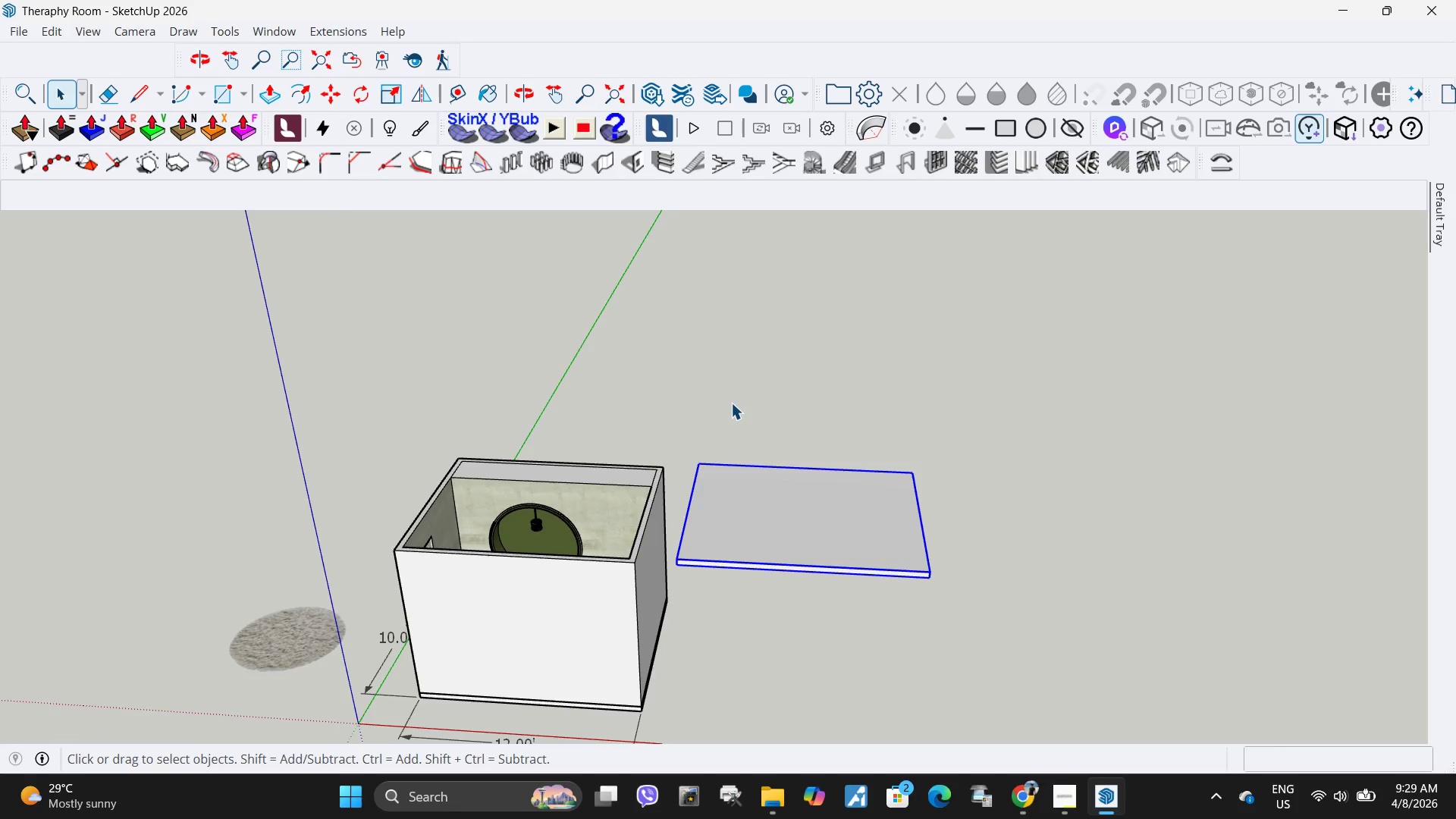 
left_click([731, 403])
 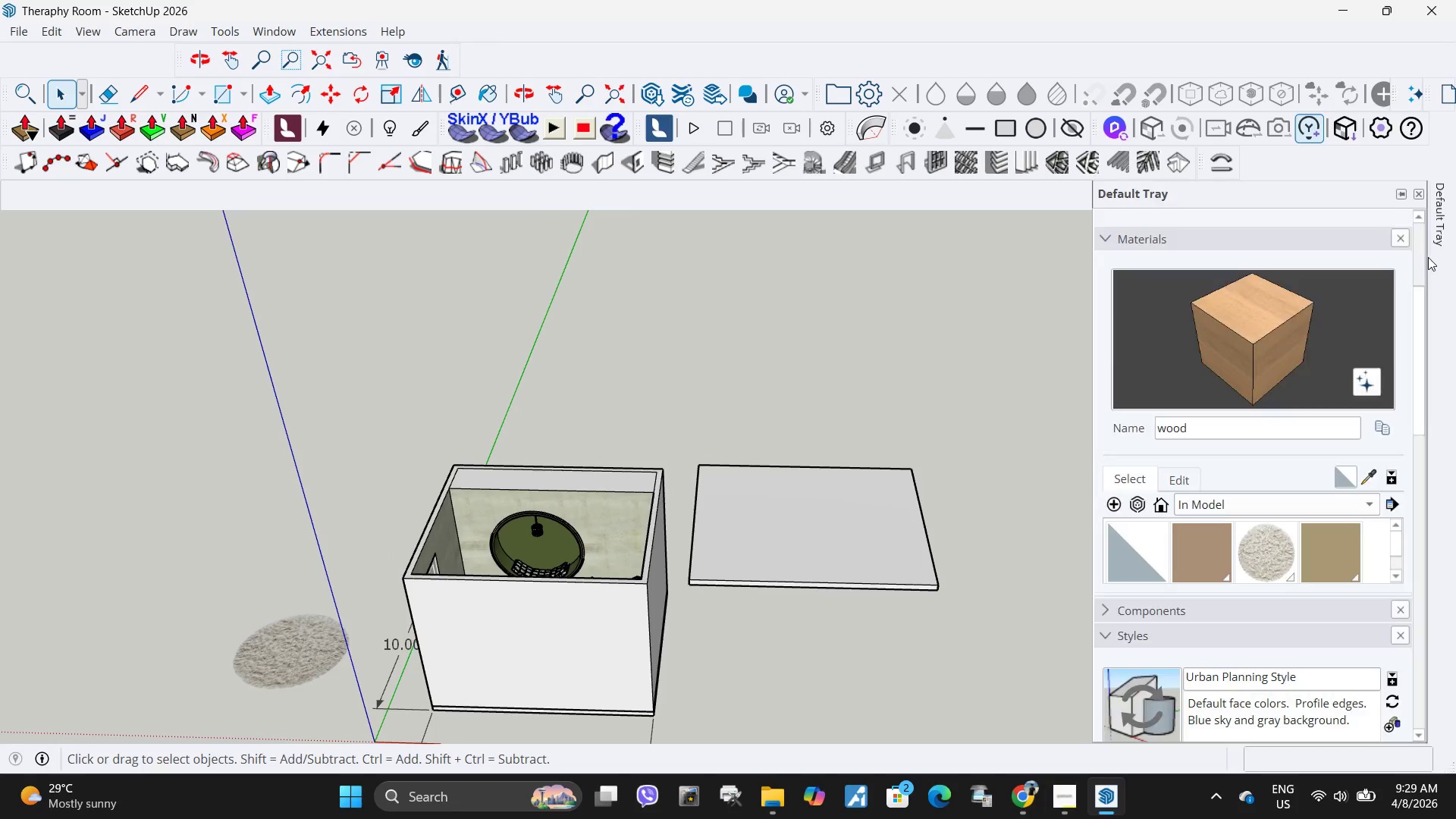 
scroll: coordinate [1143, 555], scroll_direction: down, amount: 20.0
 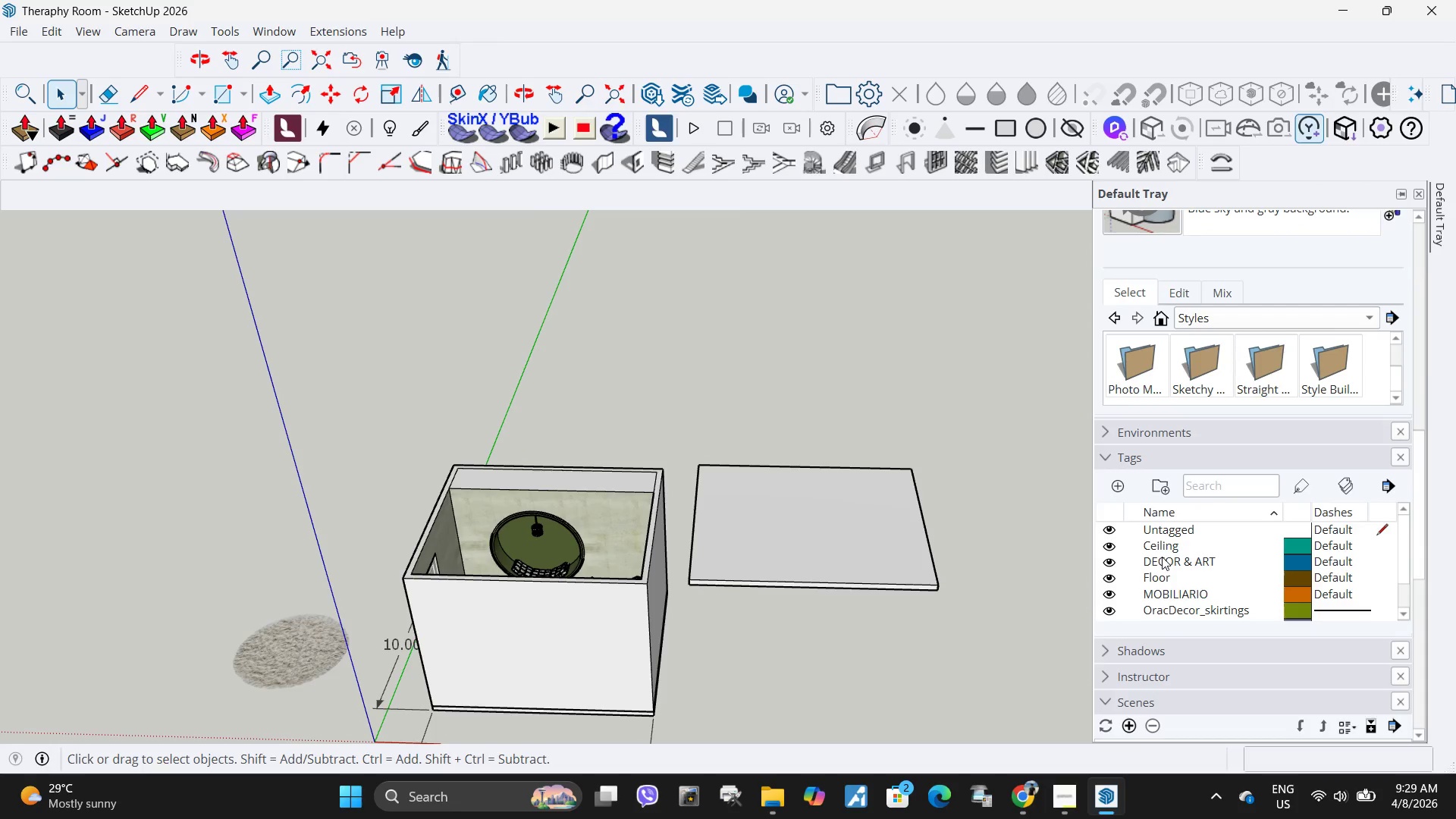 
scroll: coordinate [1188, 578], scroll_direction: up, amount: 2.0
 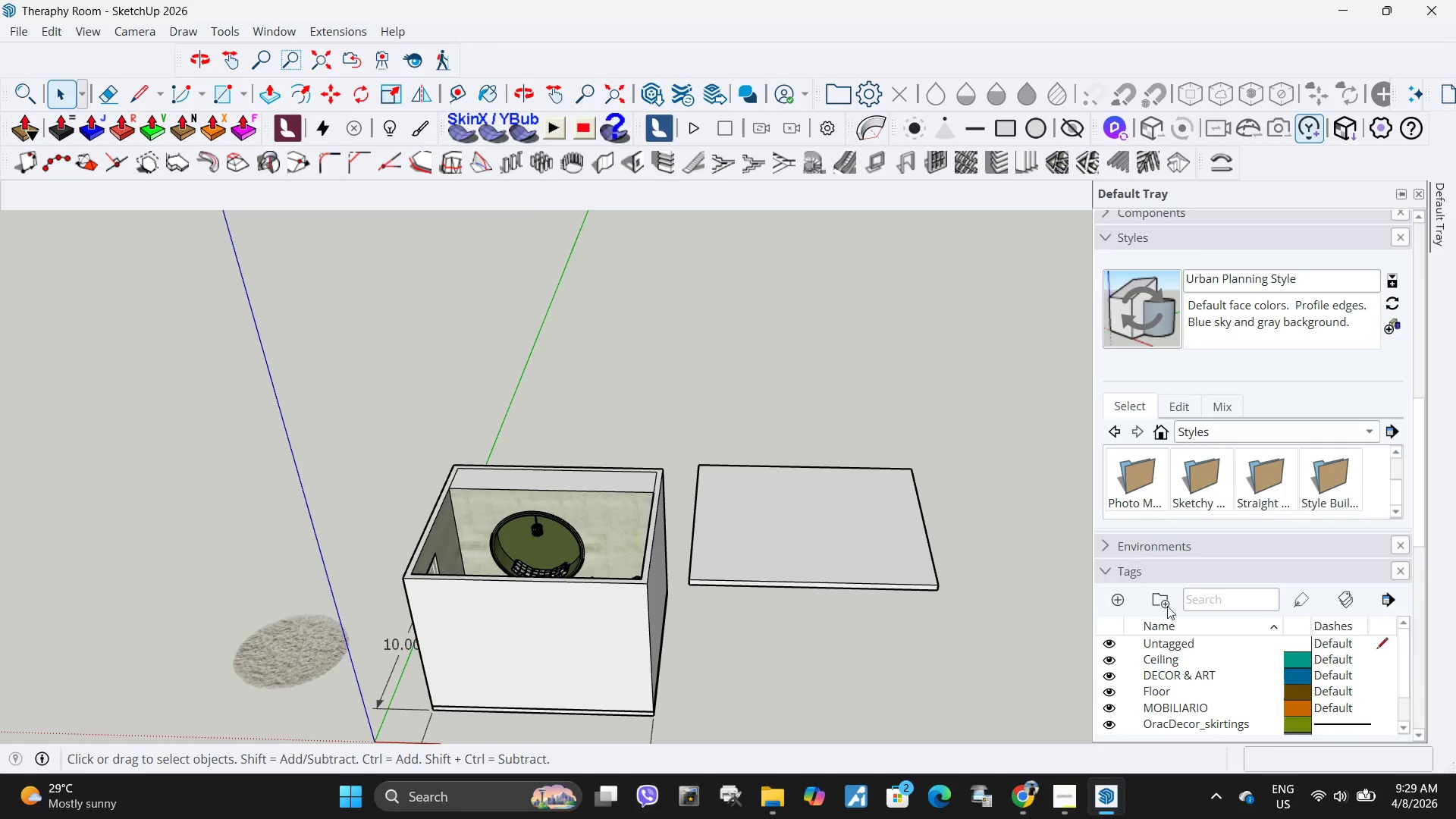 
scroll: coordinate [1188, 624], scroll_direction: down, amount: 3.0
 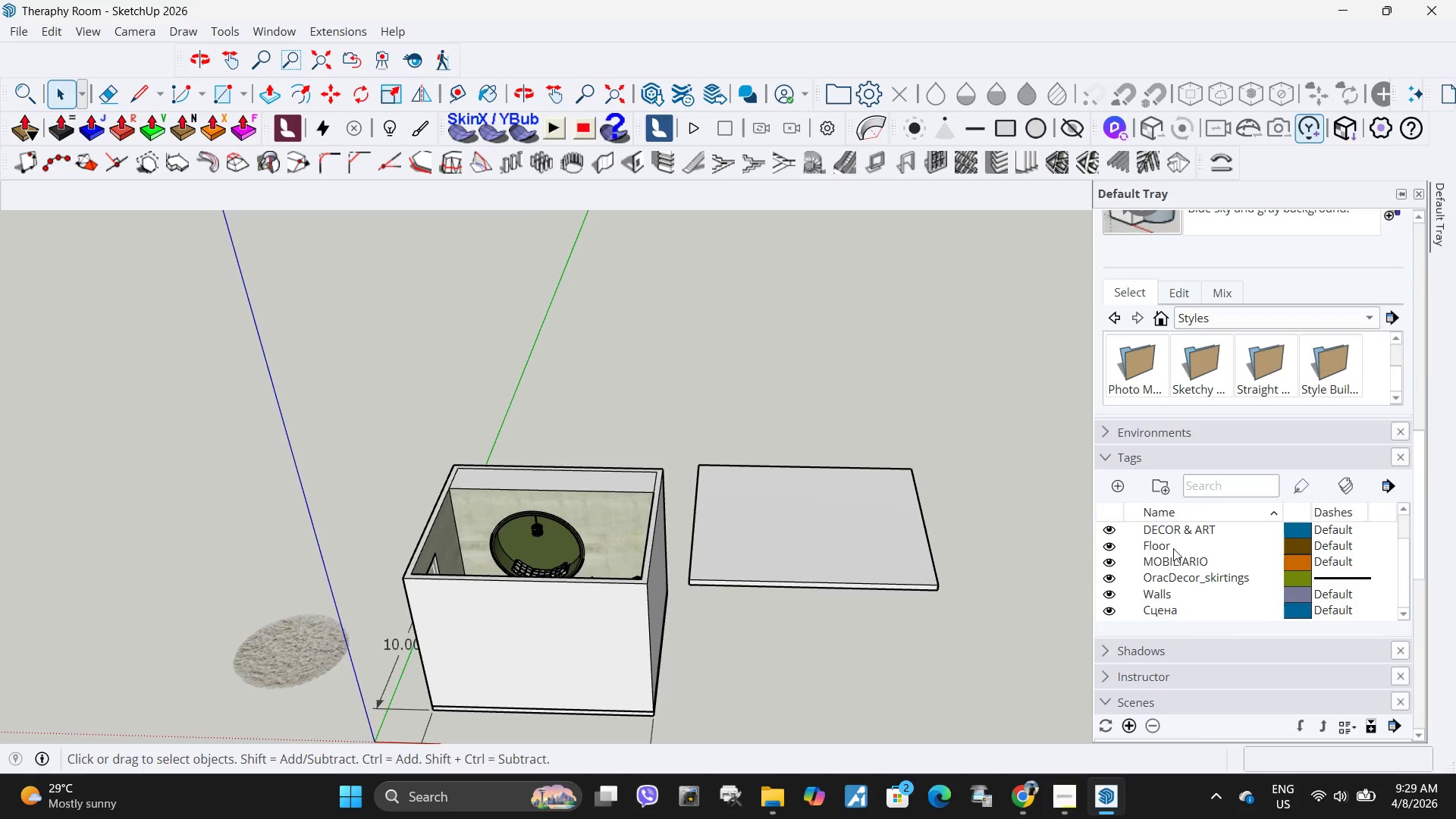 
right_click([1181, 564])
 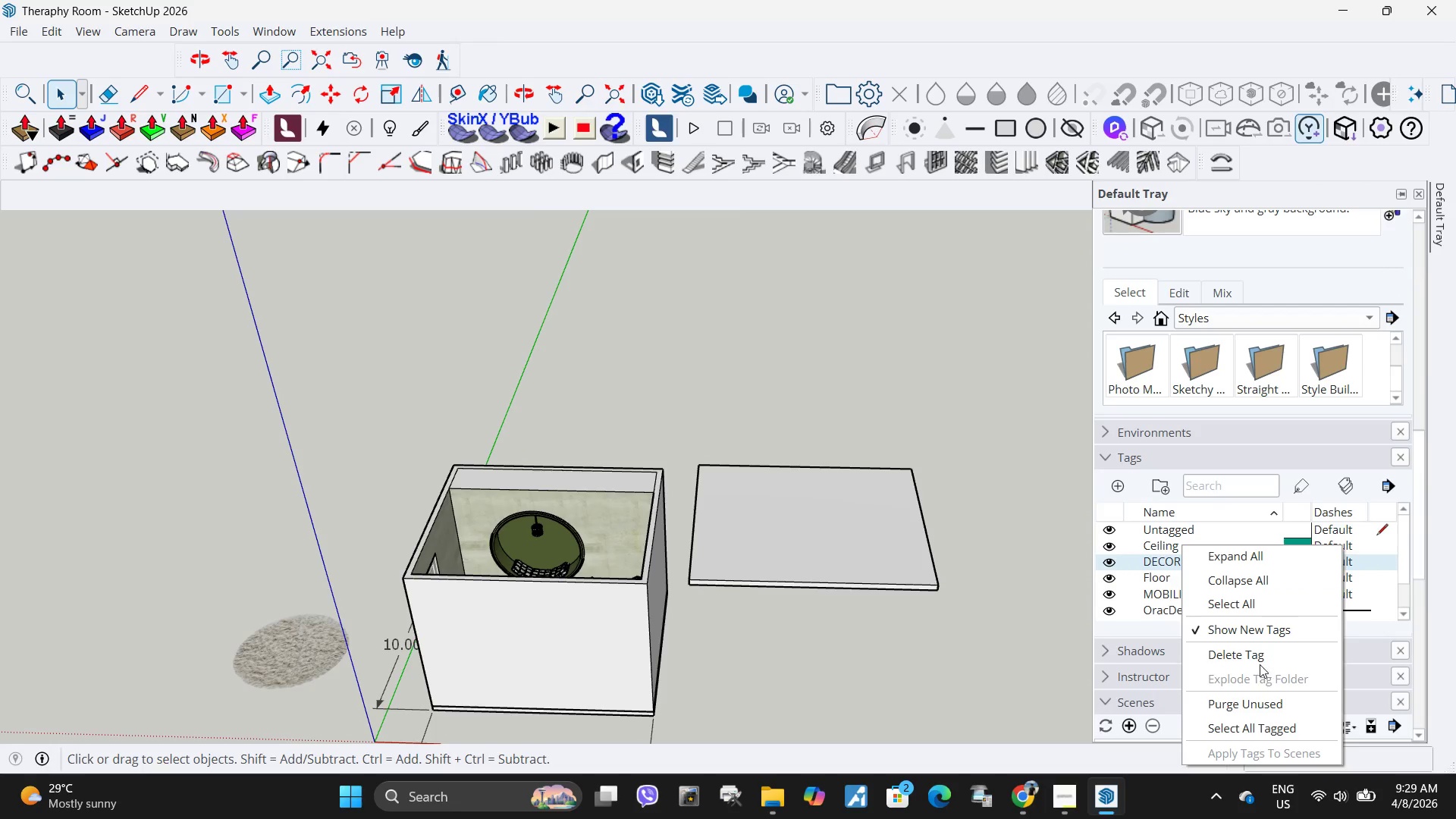 
scroll: coordinate [1173, 548], scroll_direction: up, amount: 1.0
 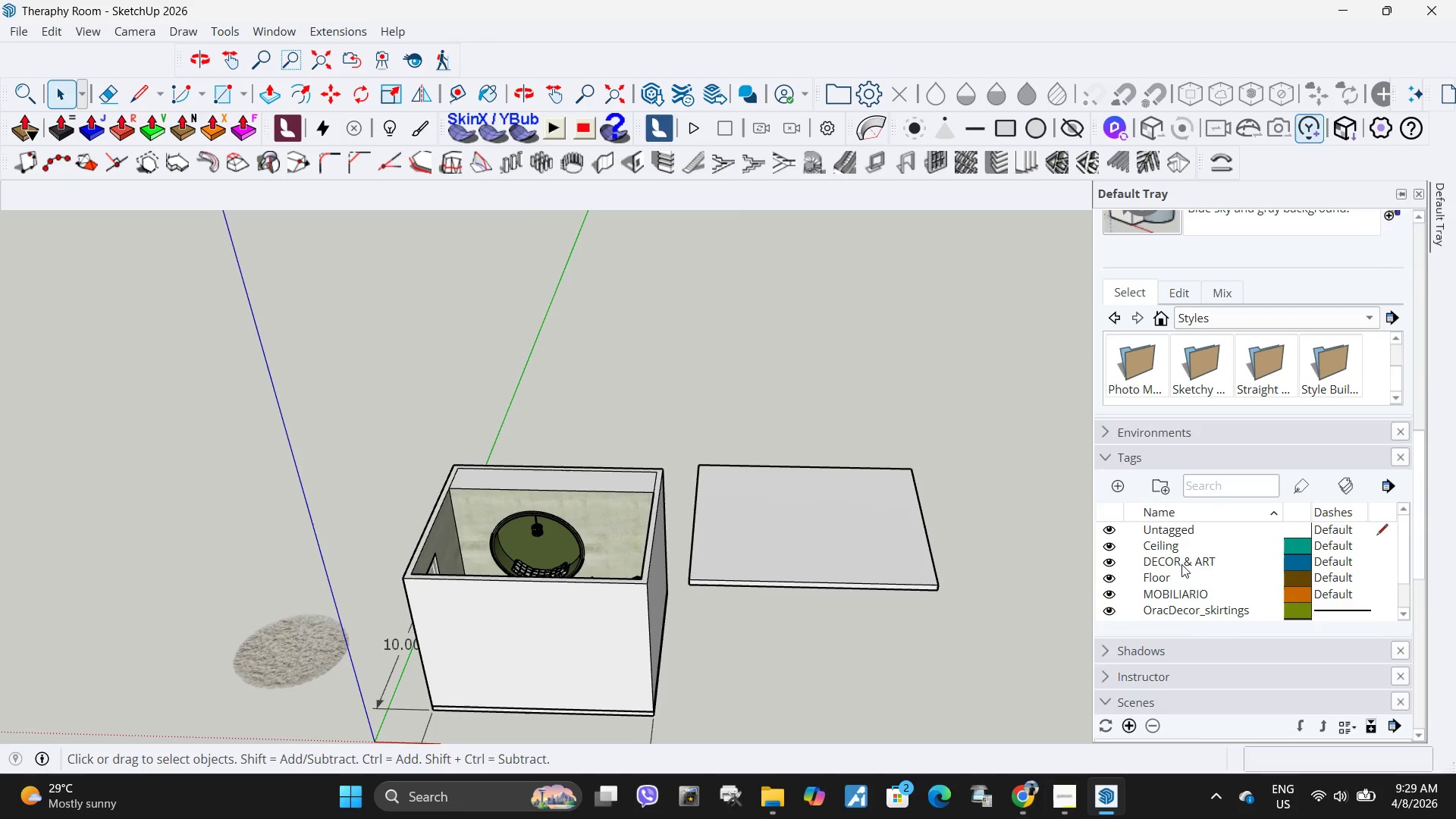 
left_click([1257, 654])
 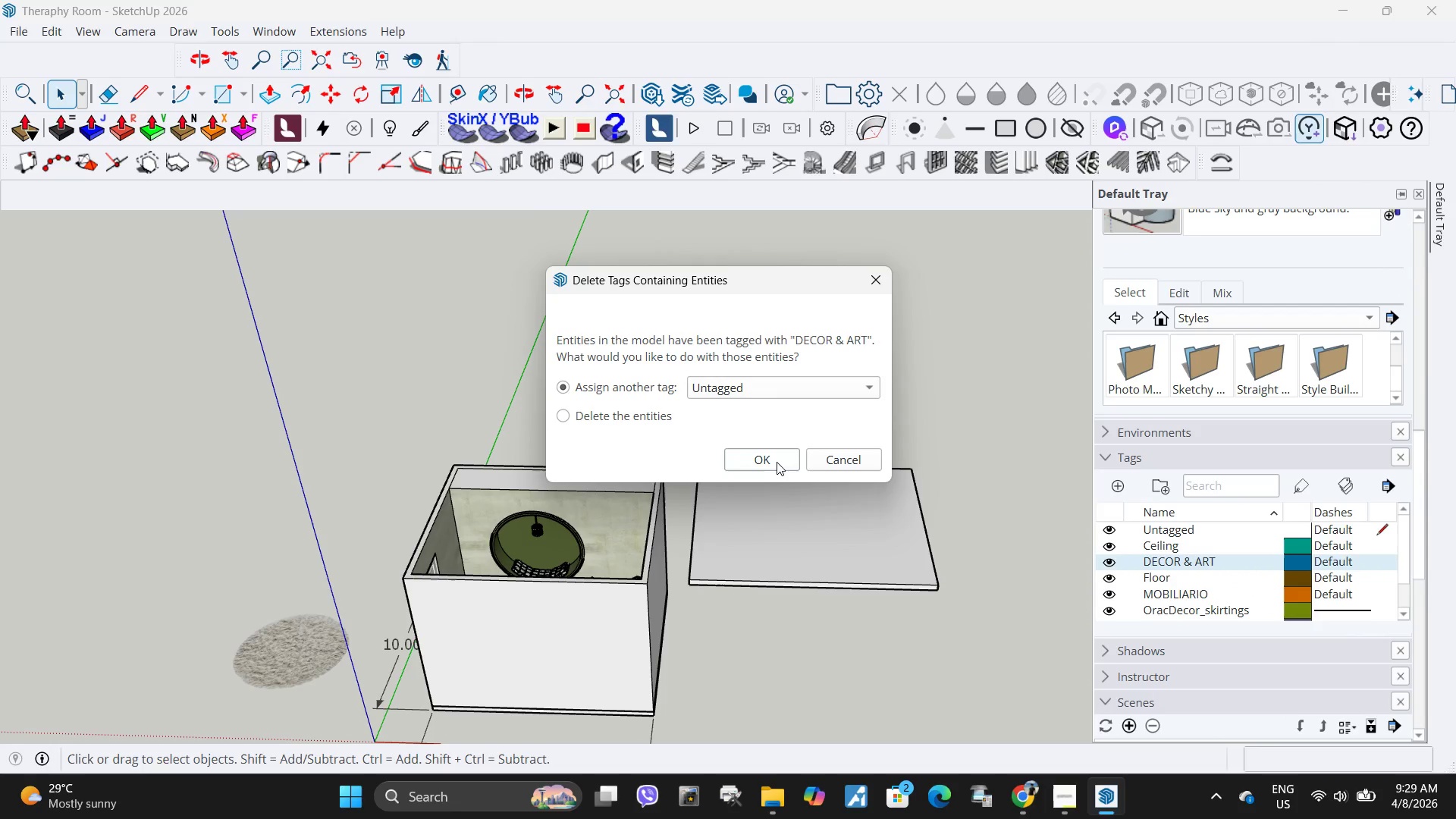 
left_click([769, 463])
 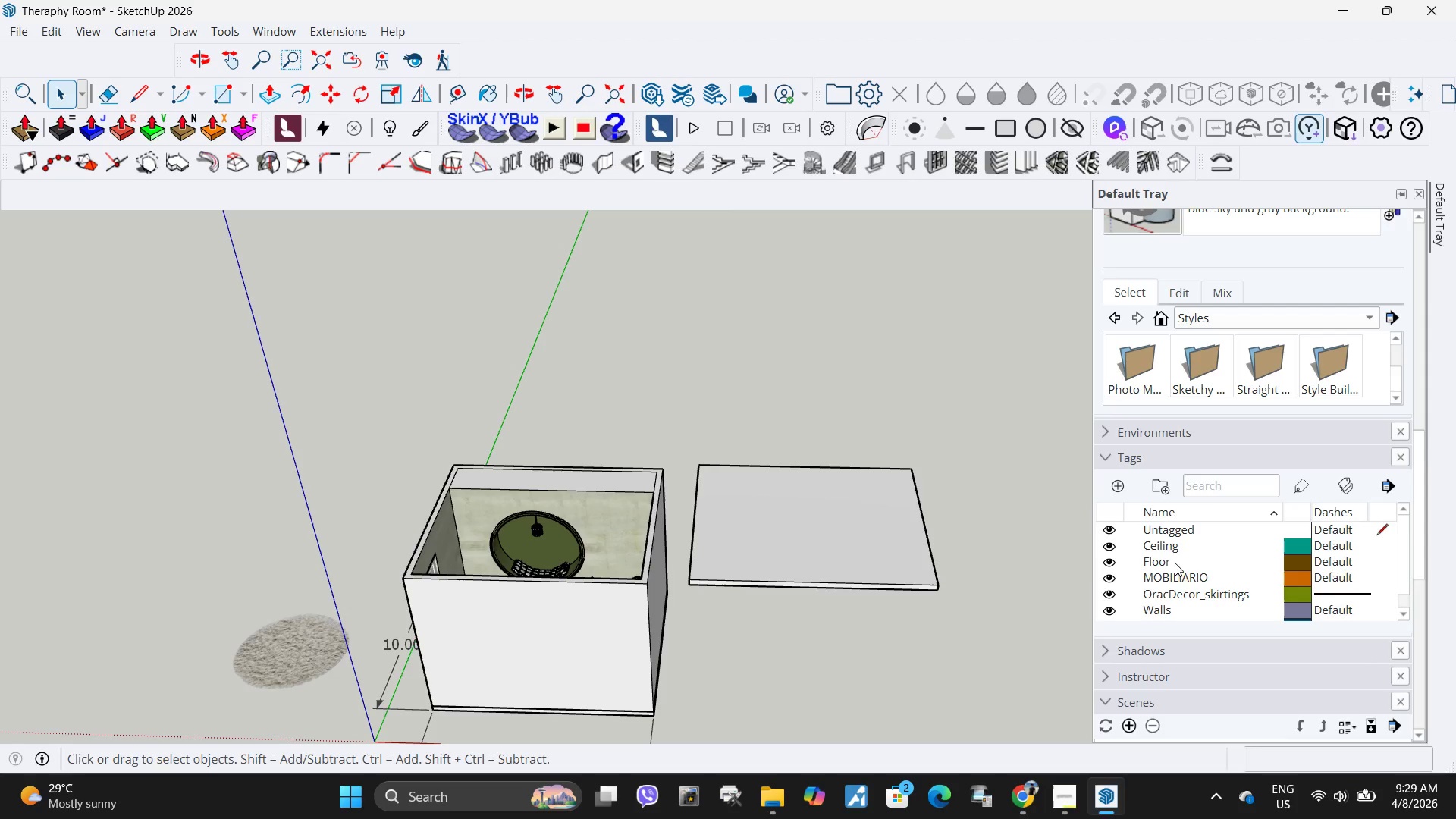 
right_click([1185, 578])
 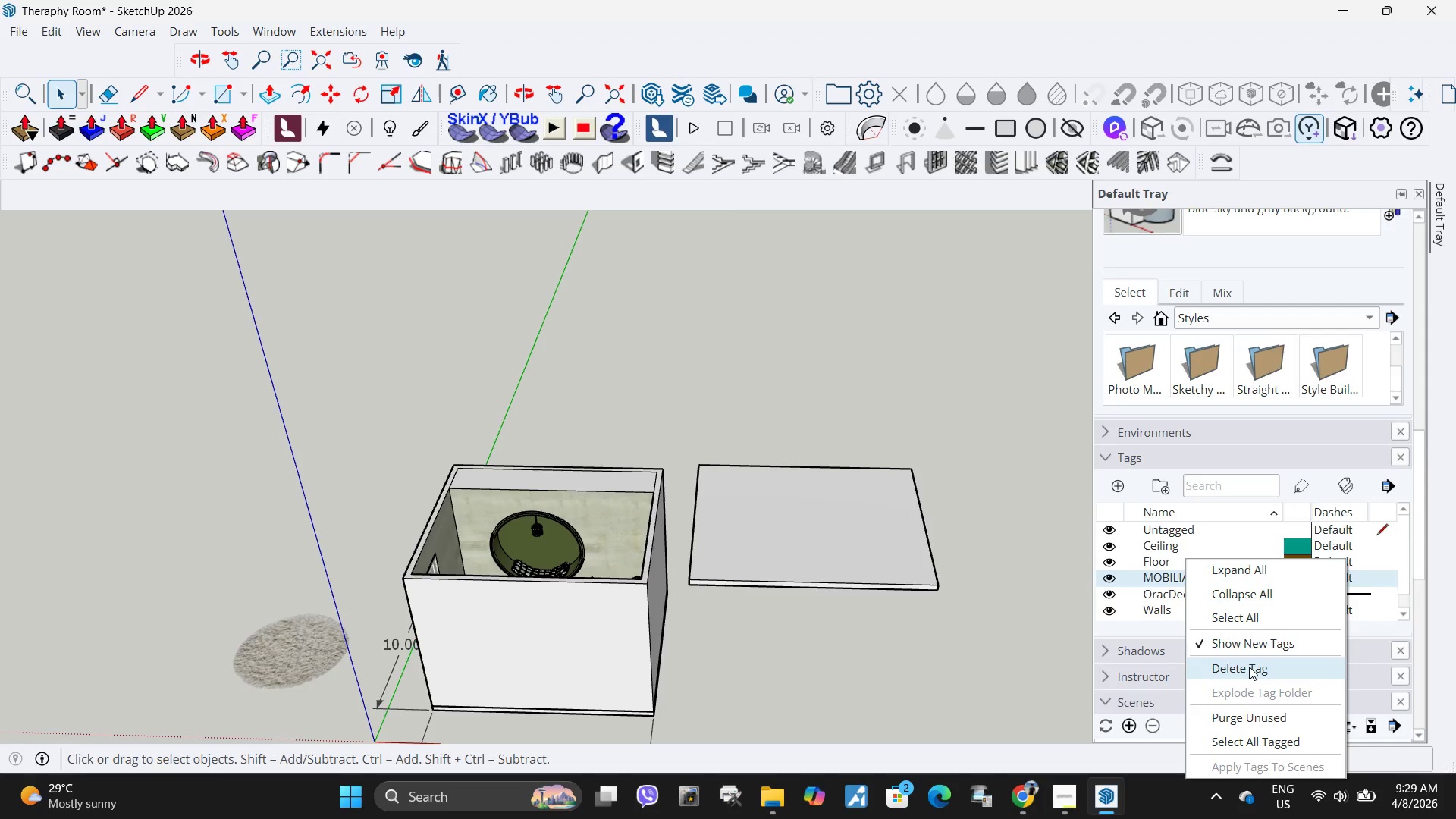 
left_click([1249, 667])
 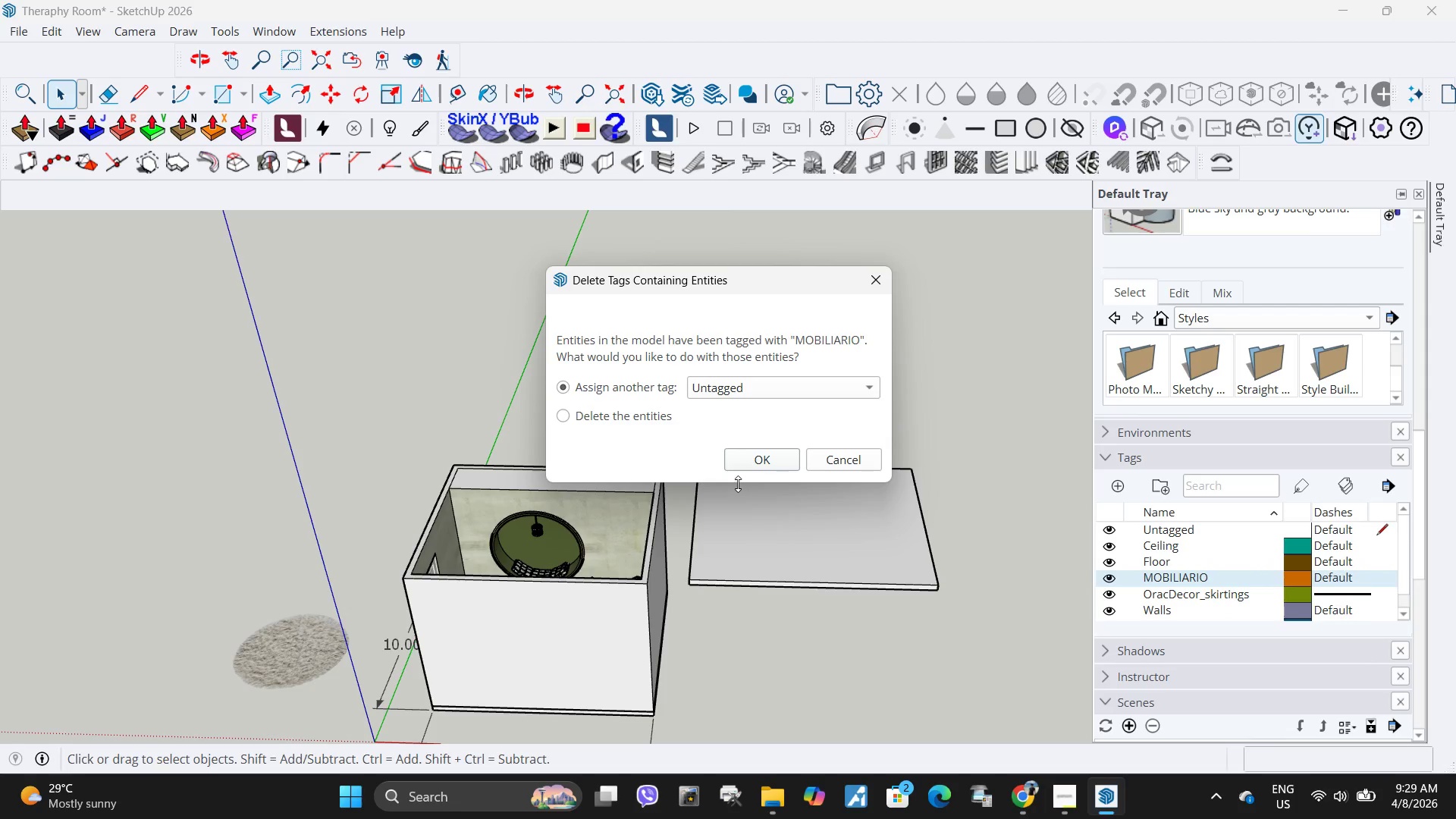 
left_click([753, 472])
 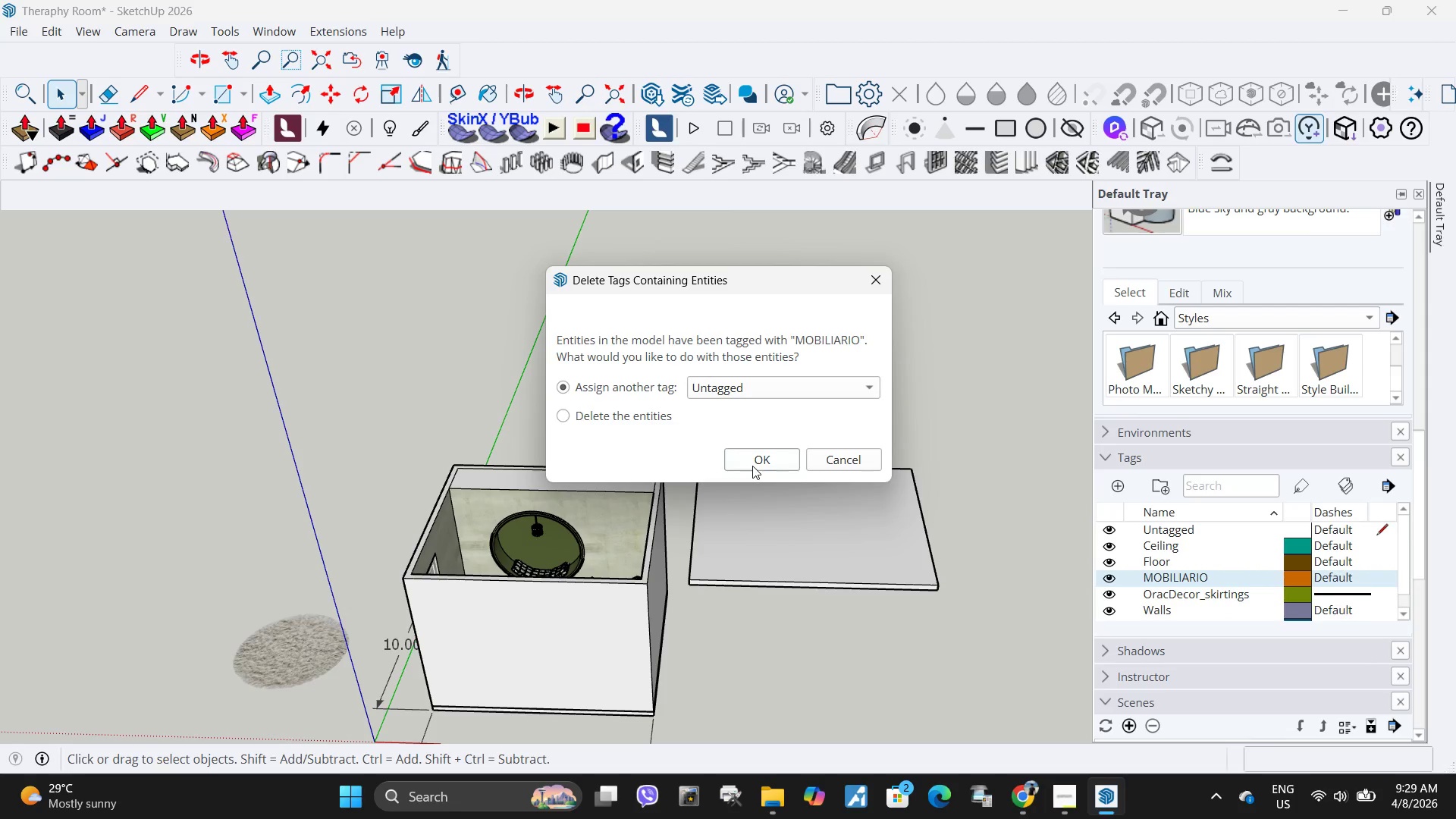 
left_click([752, 466])
 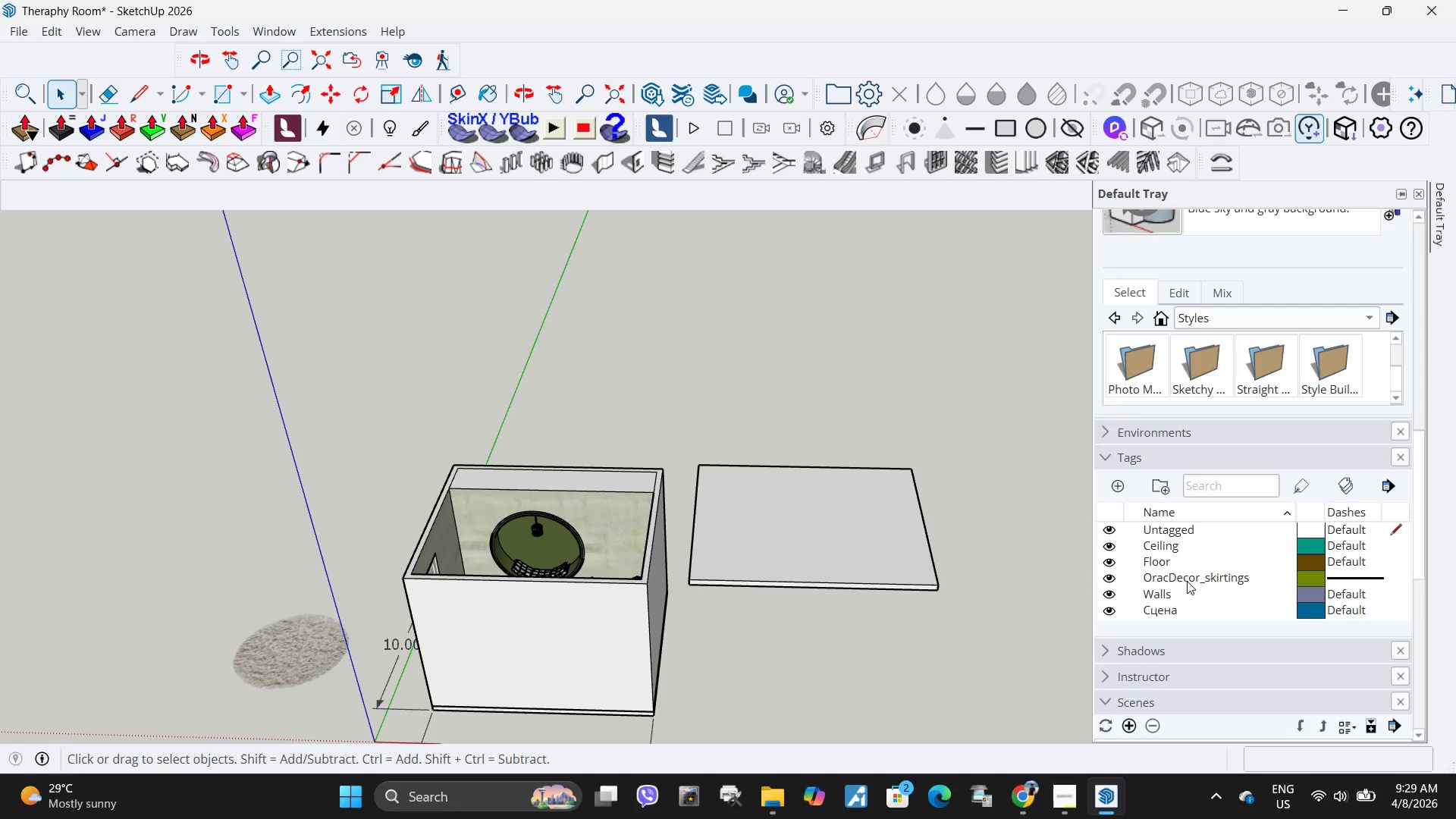 
right_click([1187, 581])
 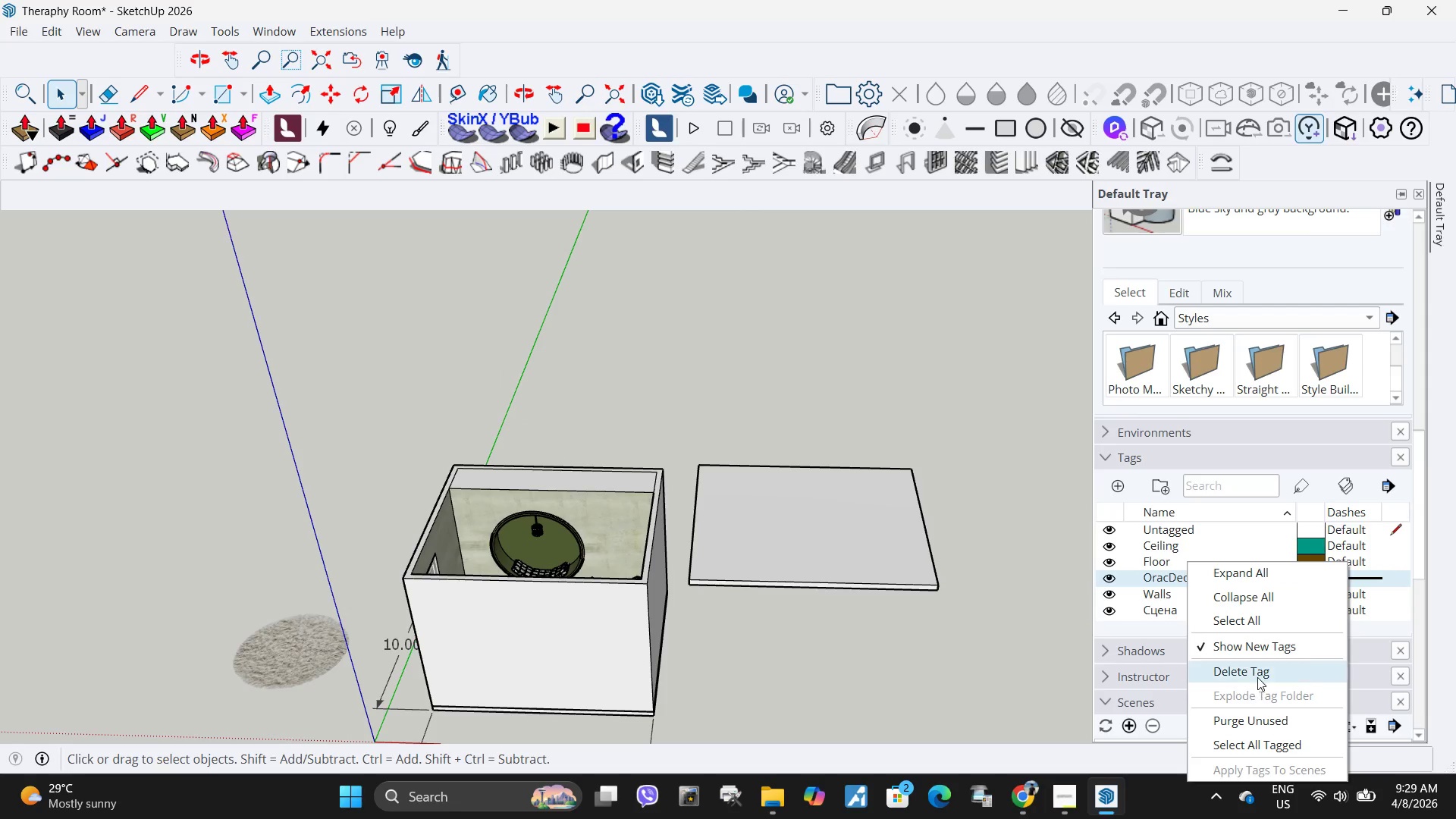 
left_click([1257, 676])
 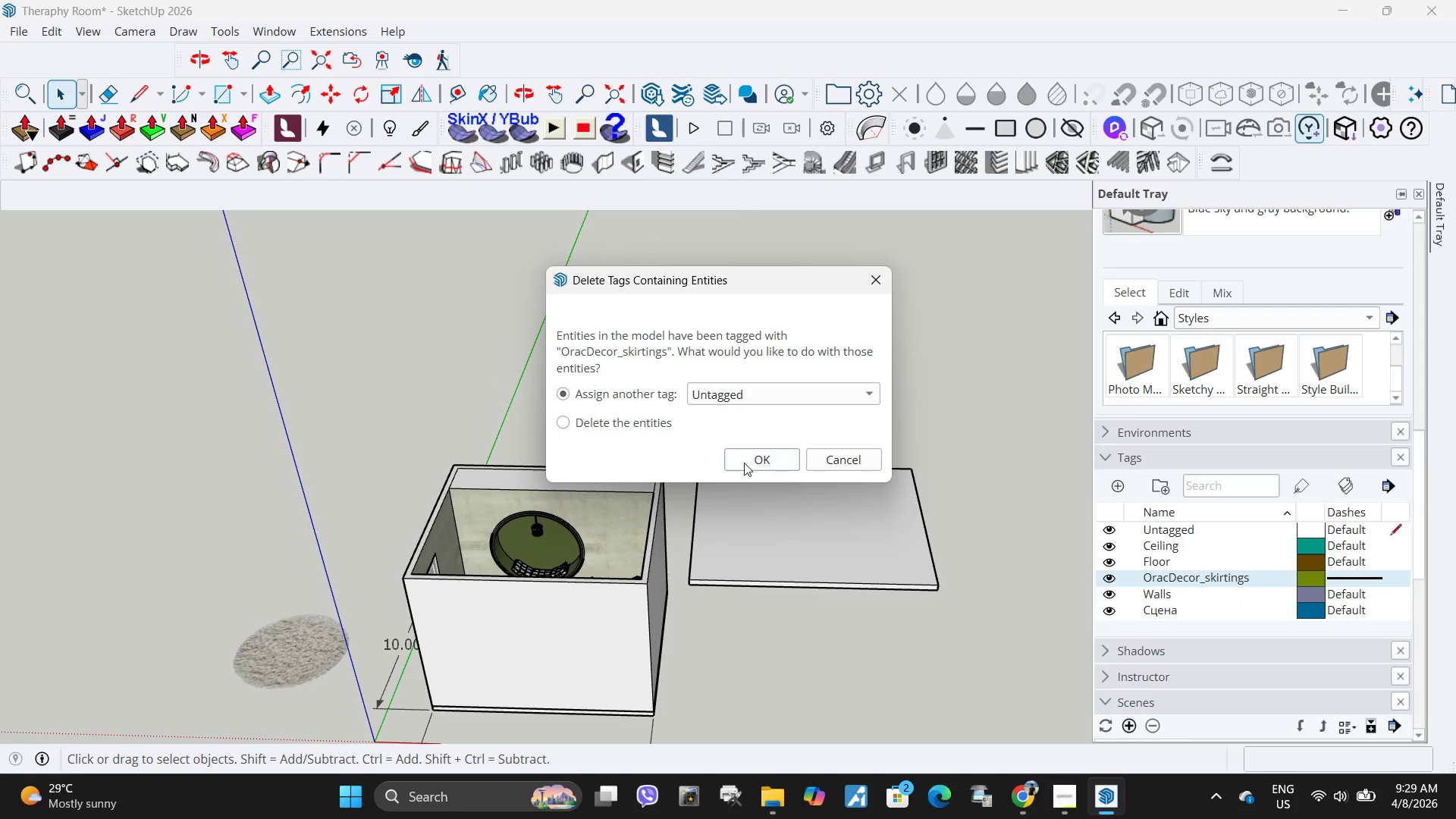 
left_click([747, 461])
 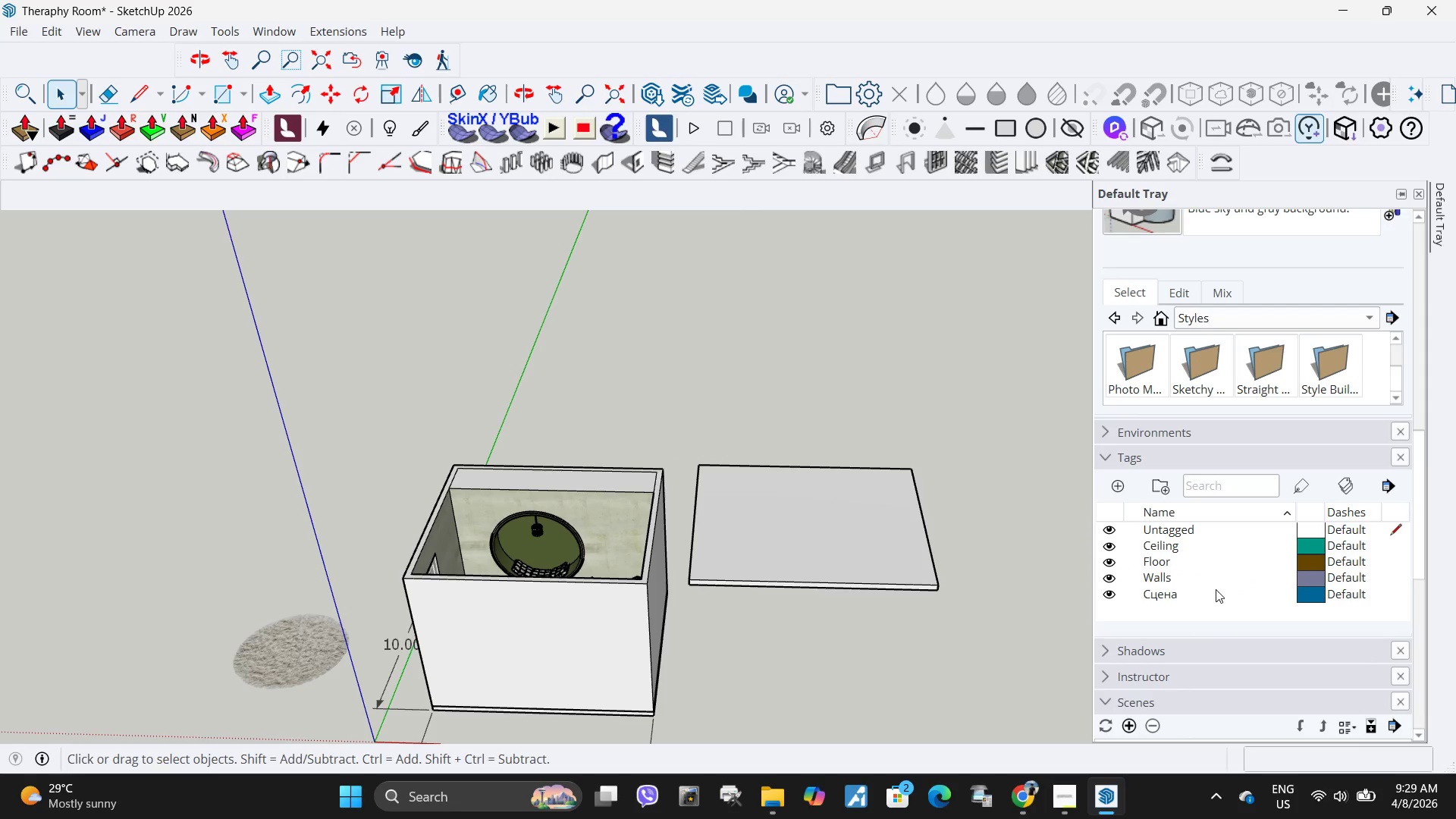 
right_click([1213, 592])
 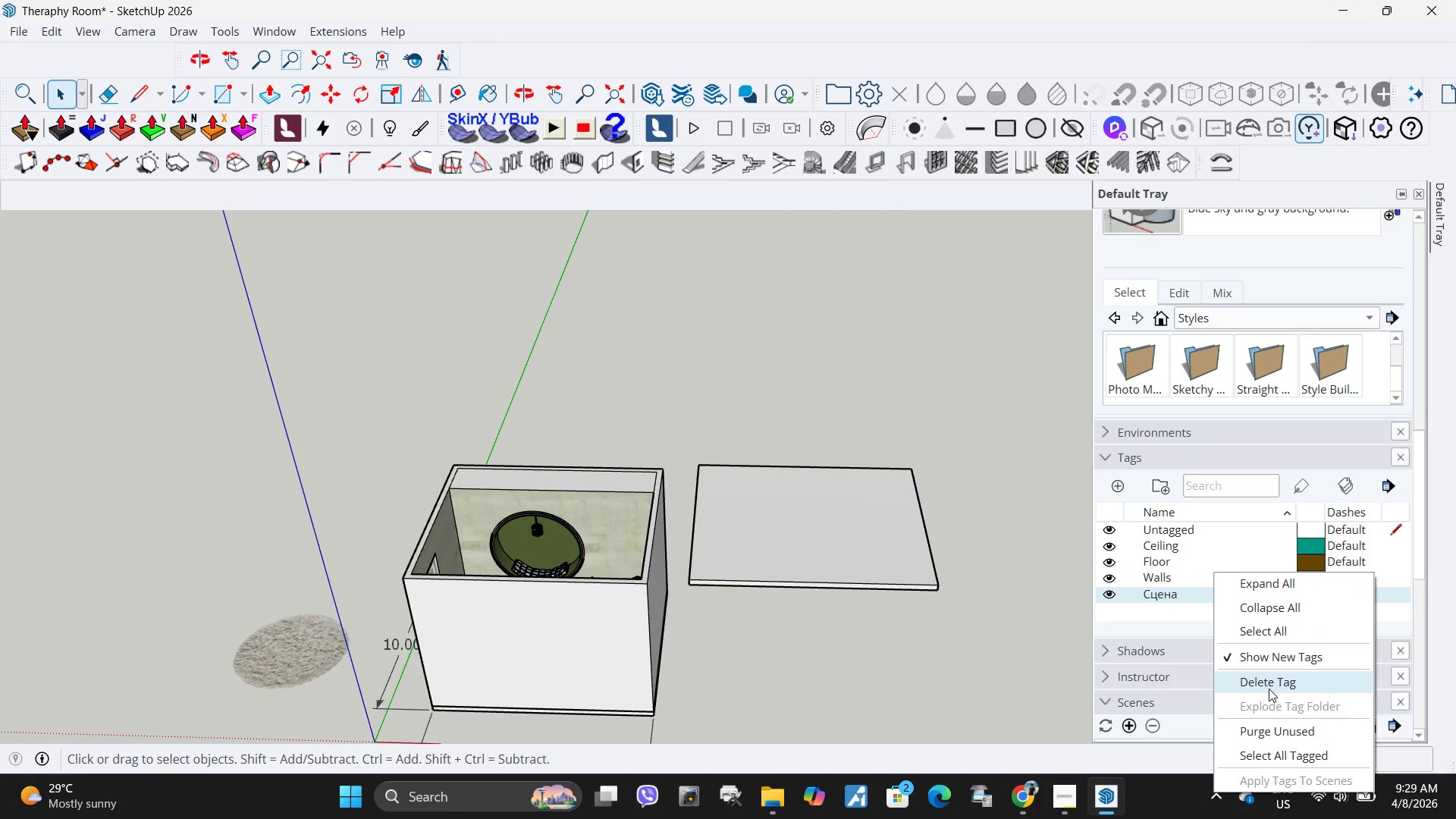 
left_click([1264, 684])
 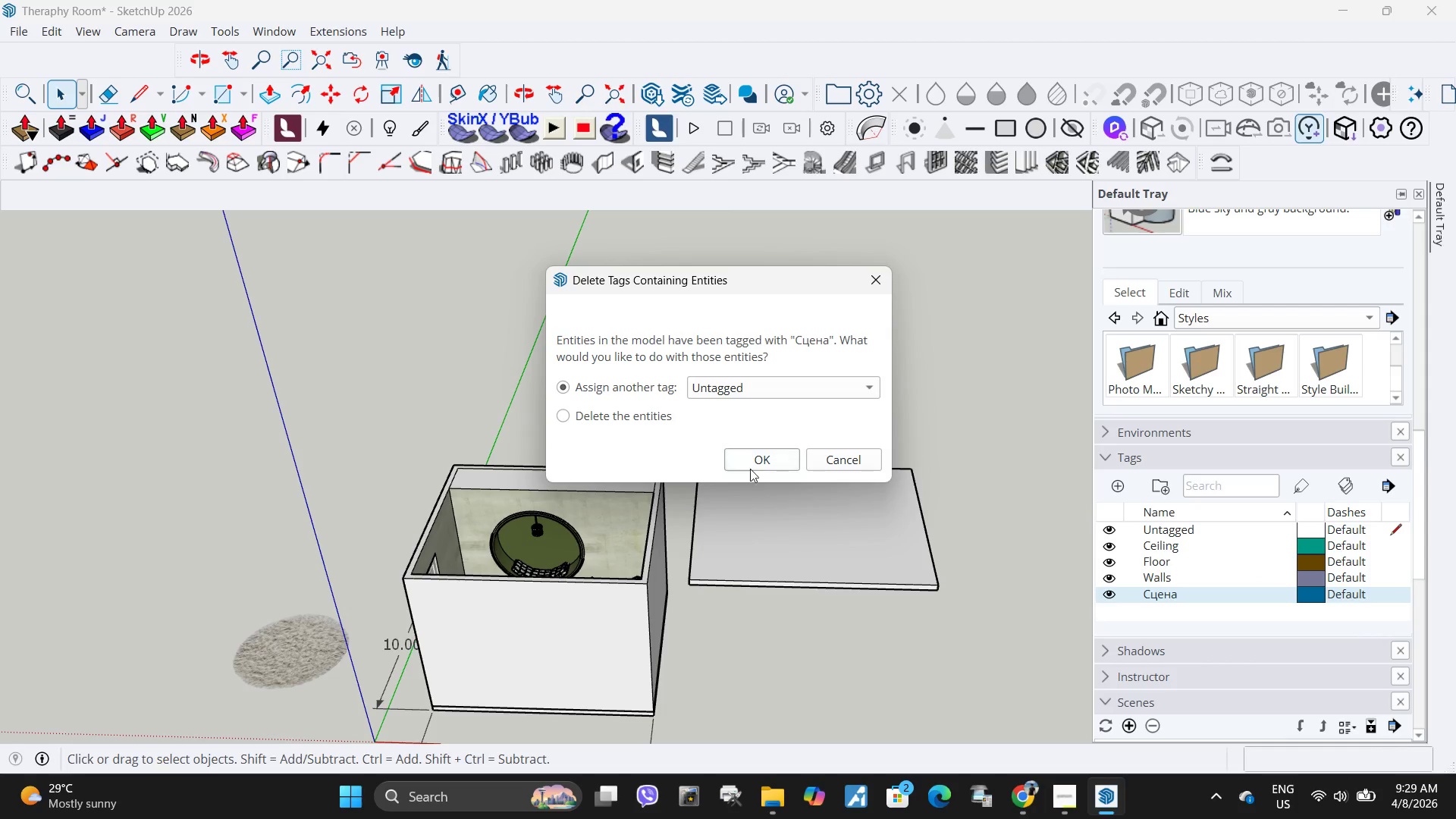 
left_click([751, 466])
 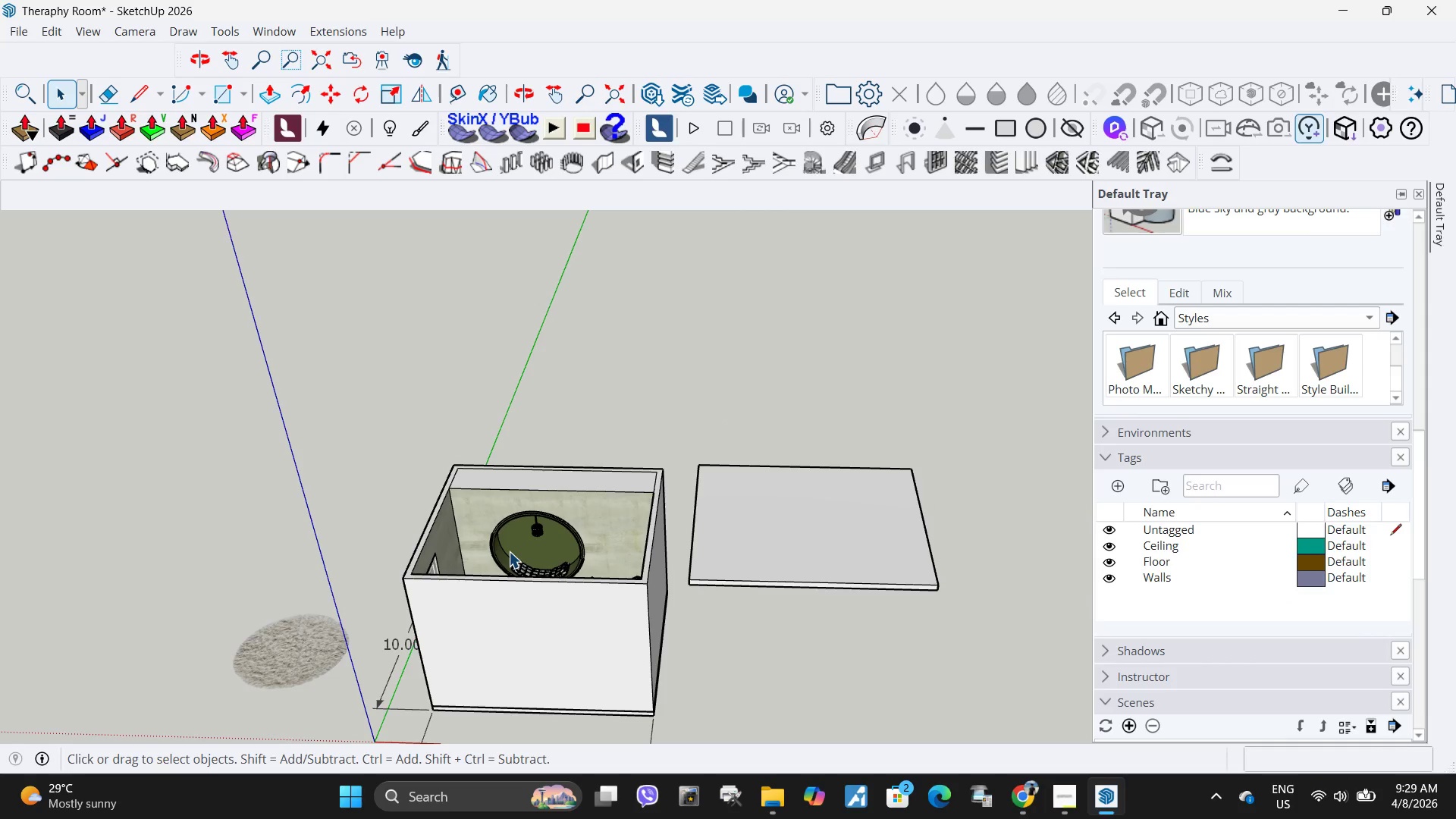 
scroll: coordinate [452, 590], scroll_direction: up, amount: 7.0
 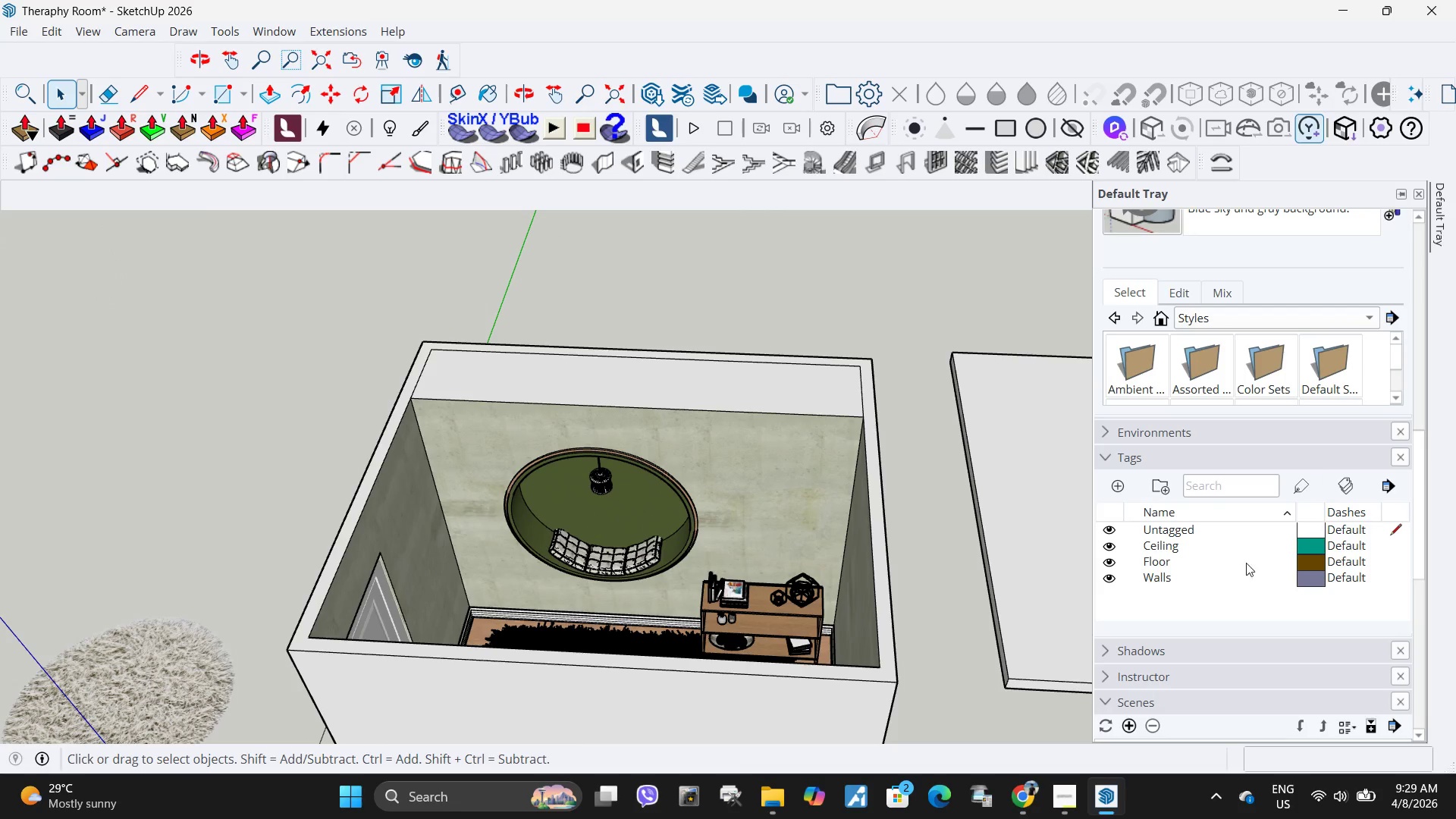 
left_click([1116, 482])
 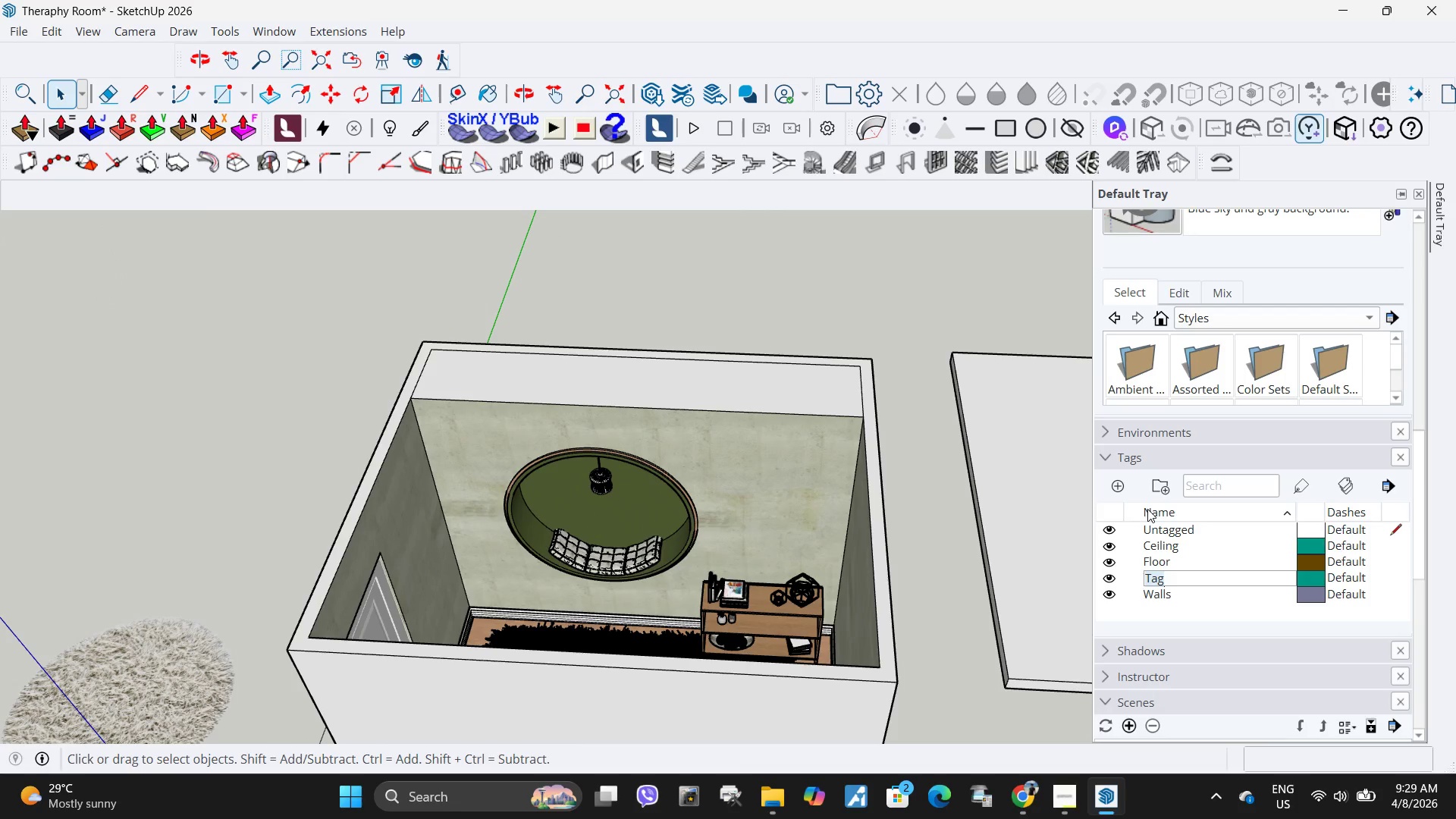 
type(Door)
 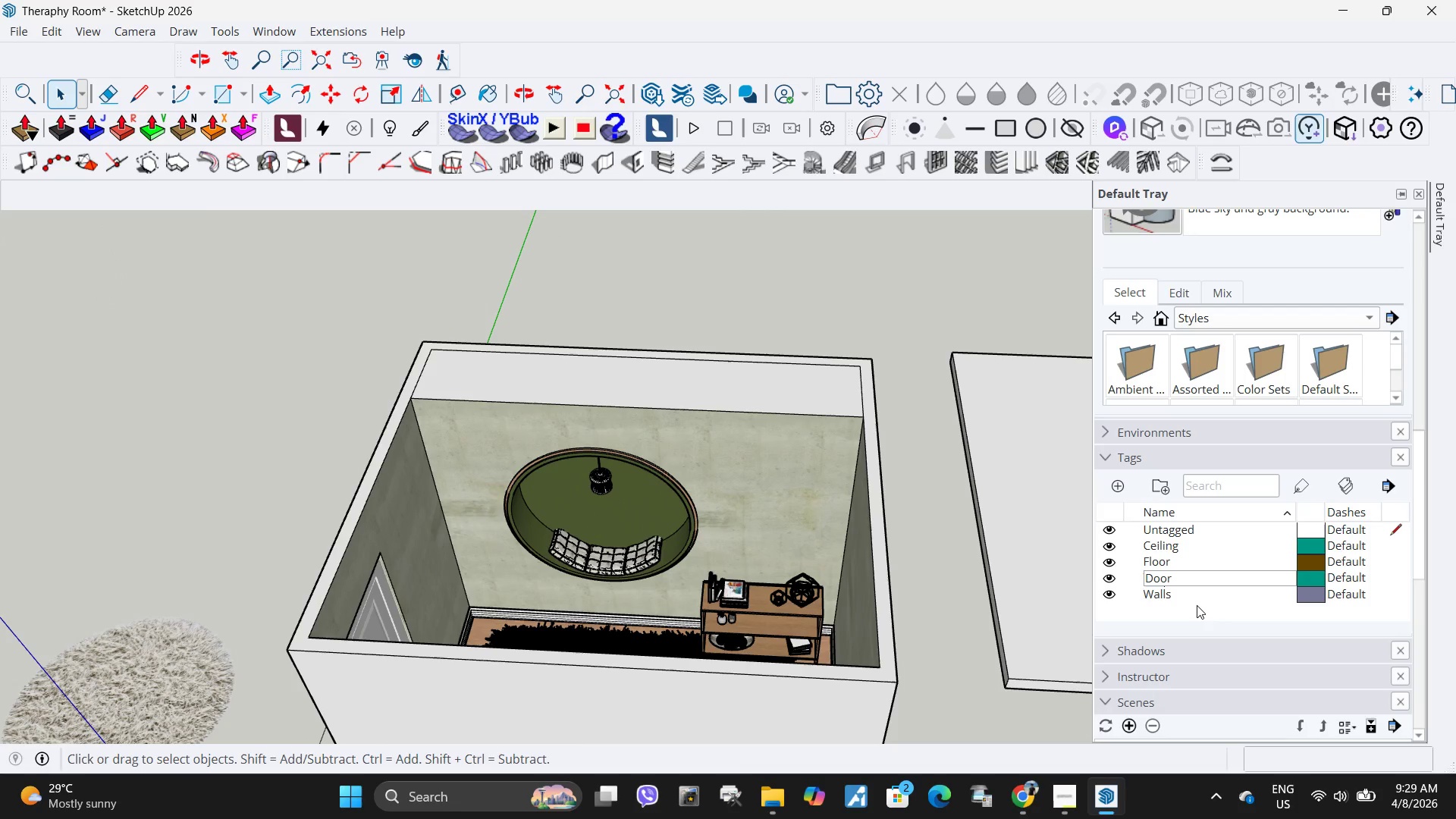 
left_click([1197, 605])
 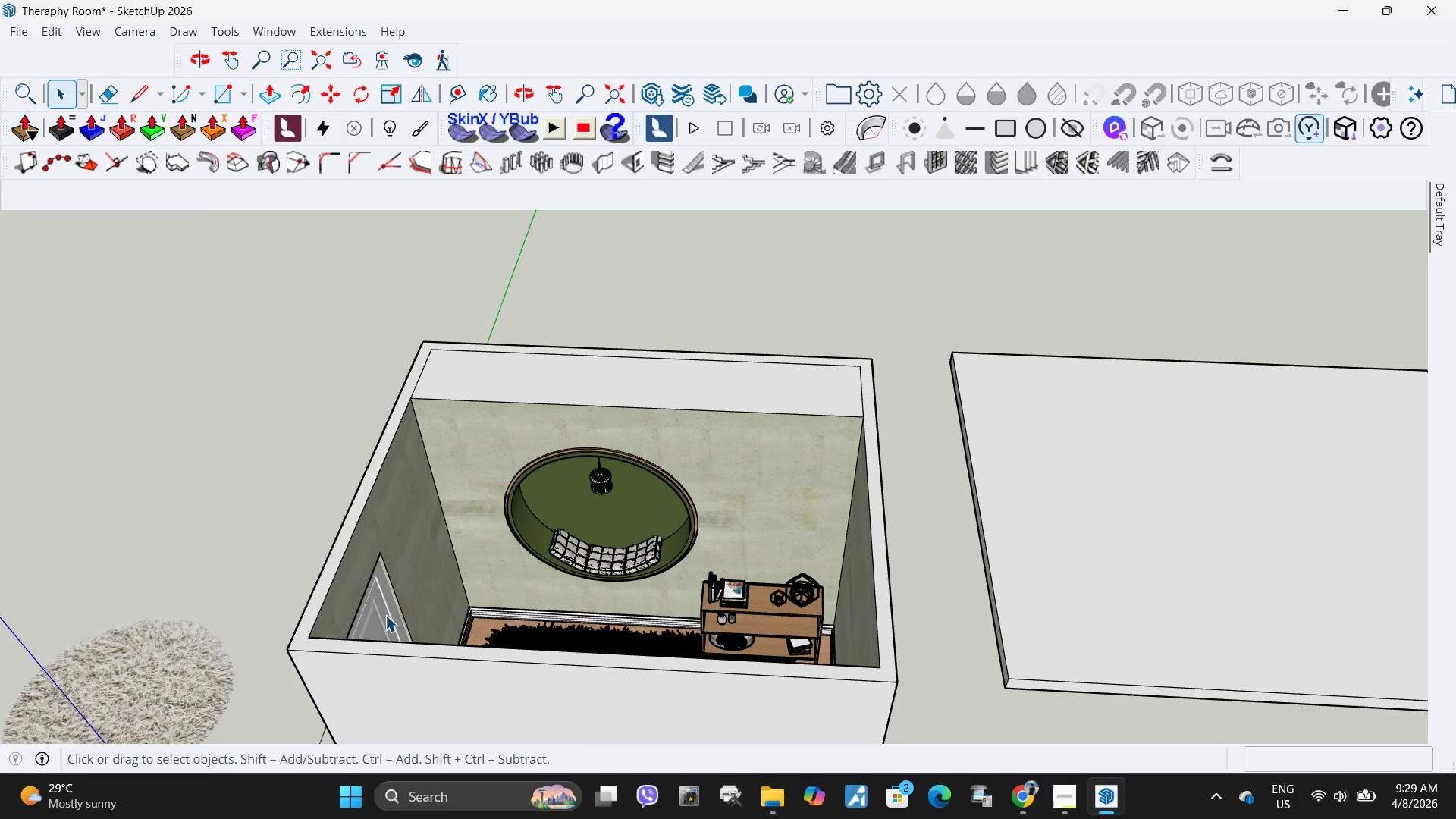 
left_click([385, 615])
 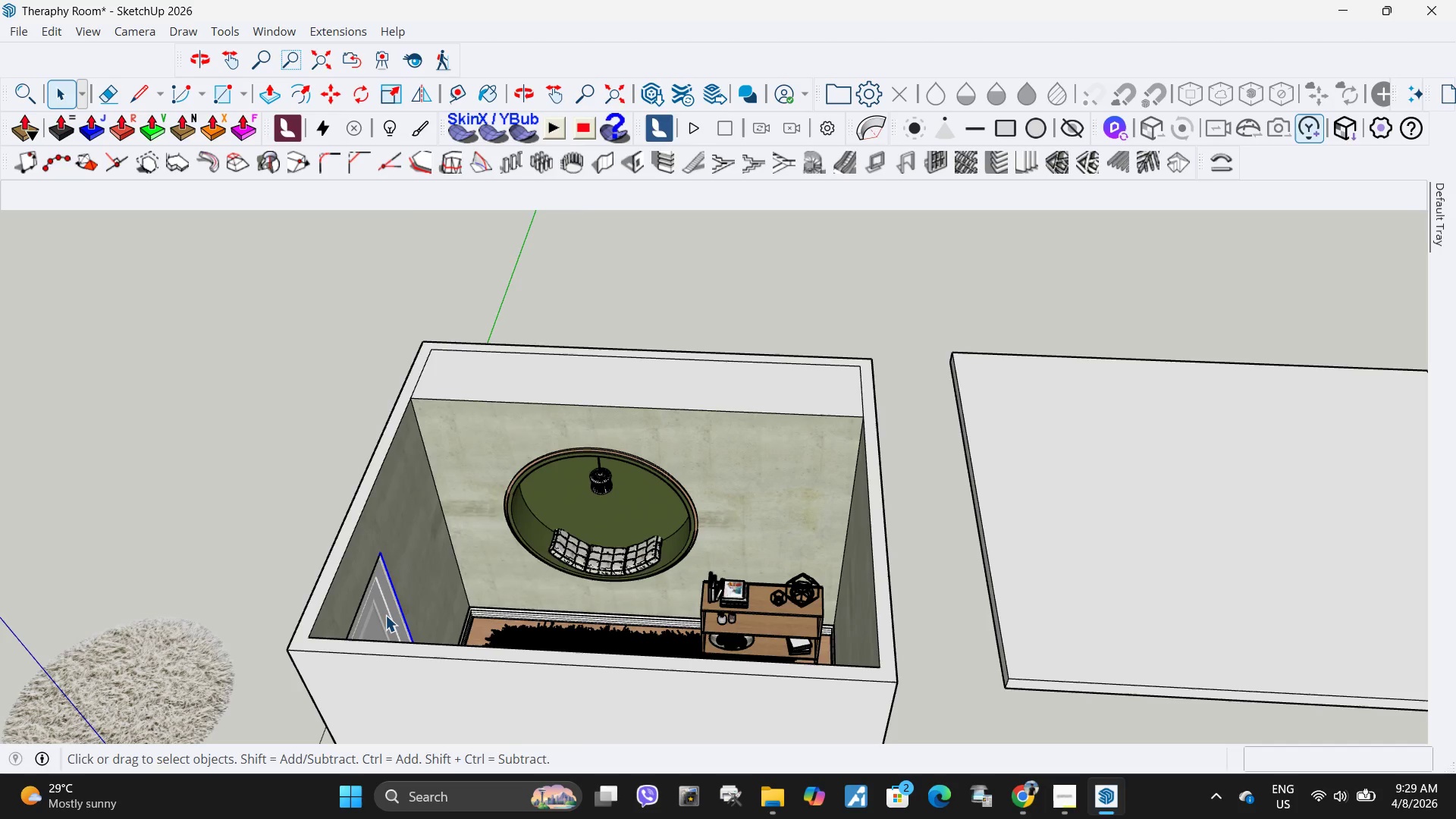 
right_click([385, 615])
 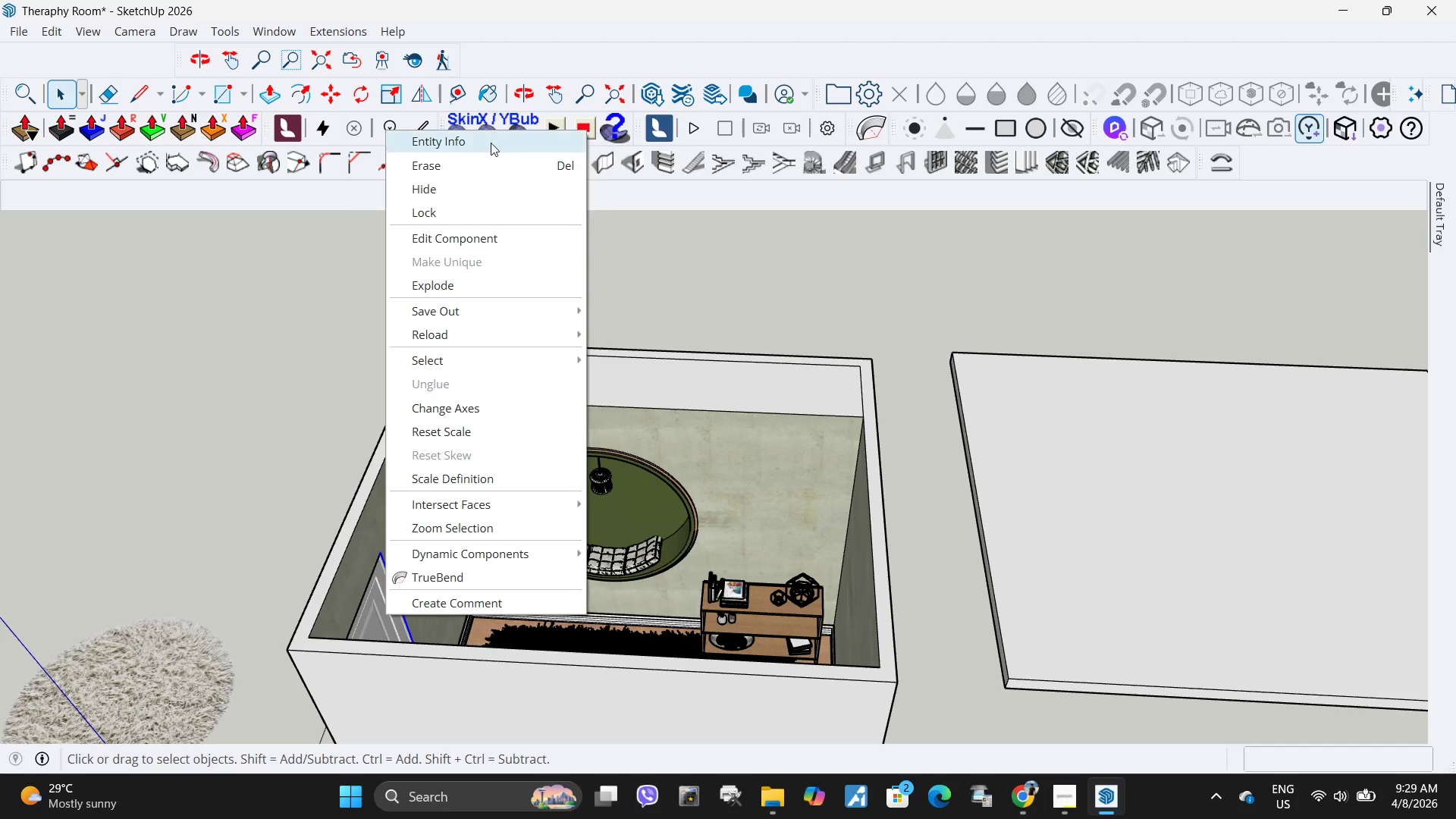 
left_click([491, 143])
 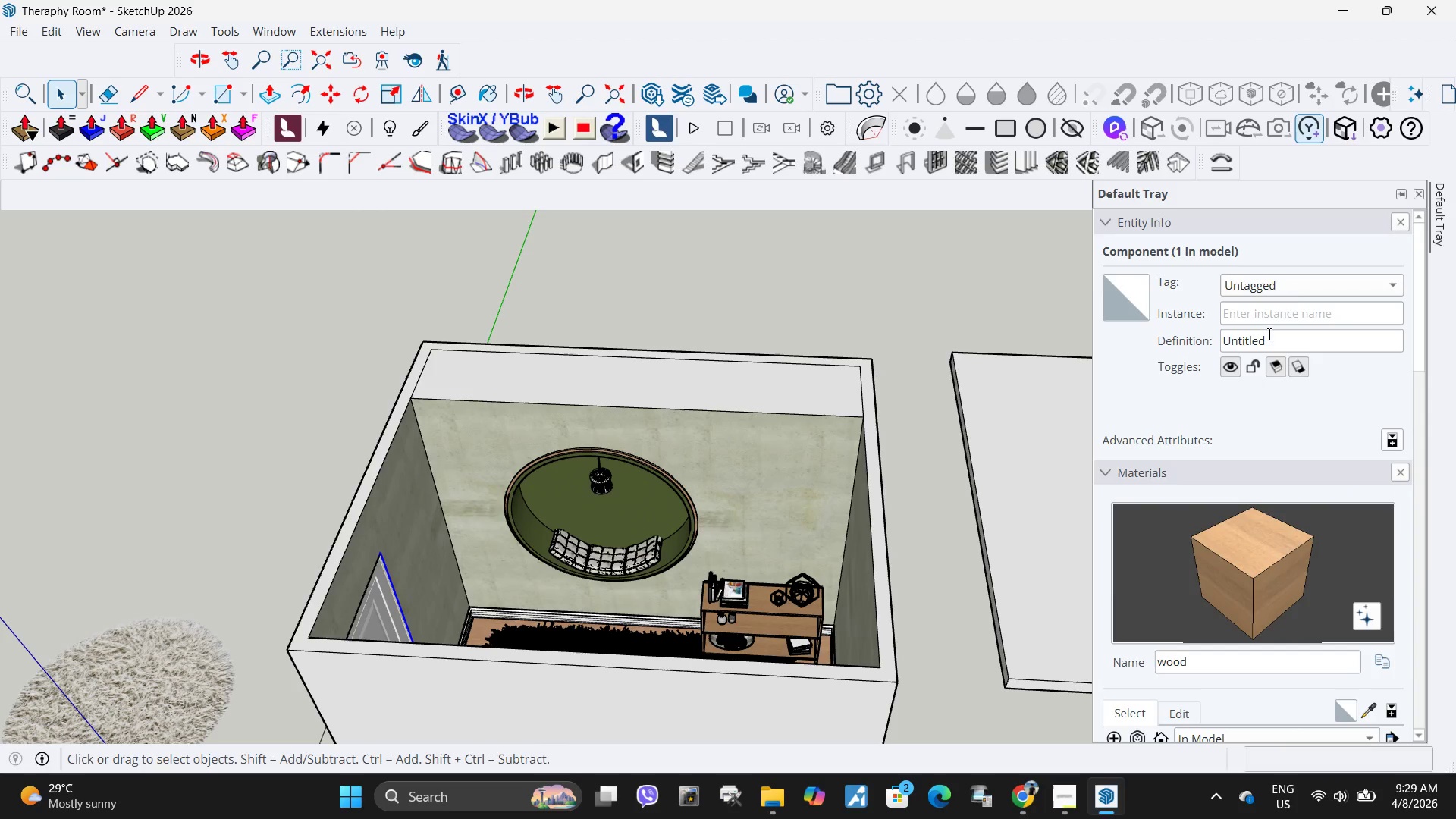 
left_click([1296, 287])
 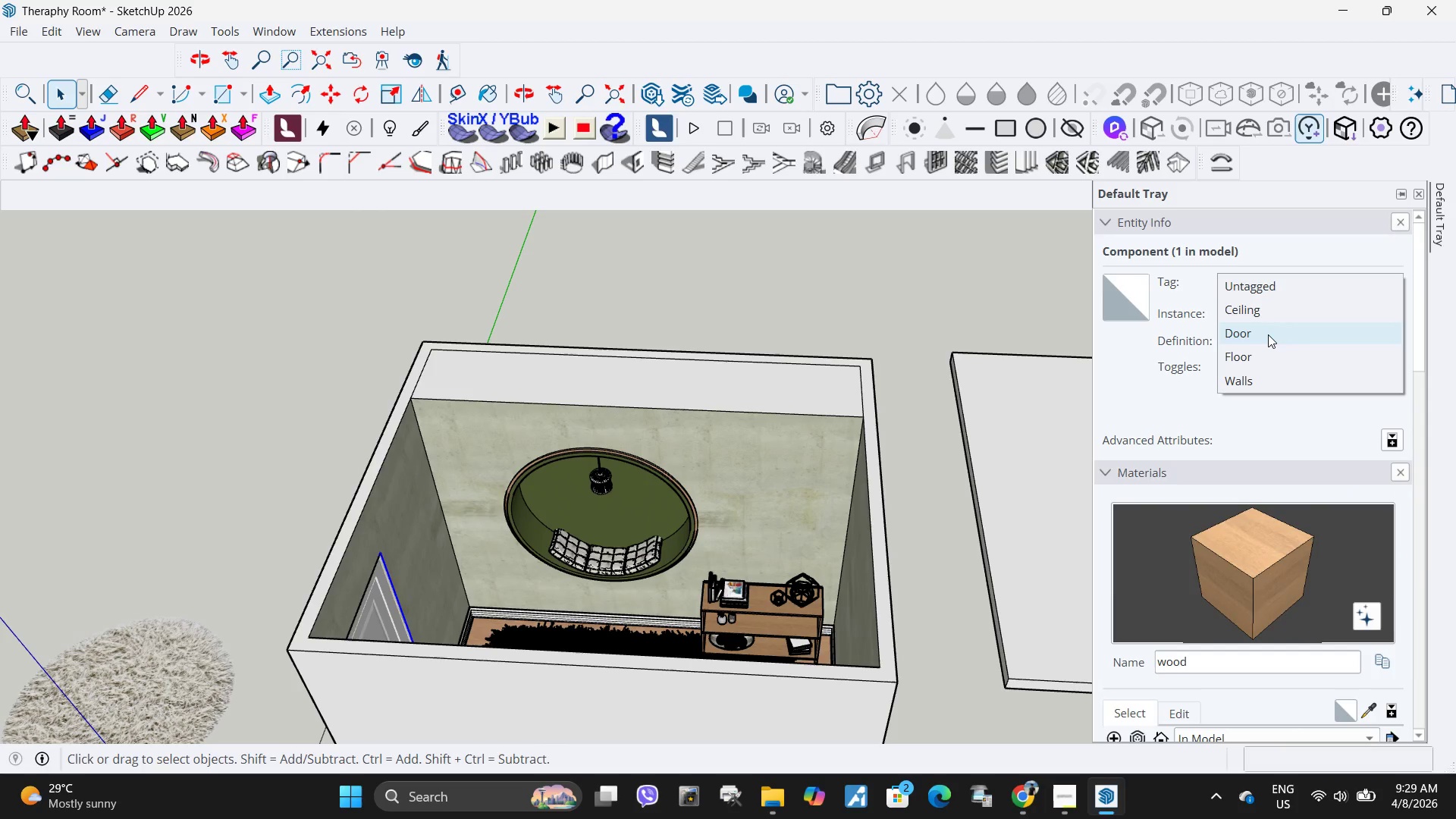 
left_click([1268, 334])
 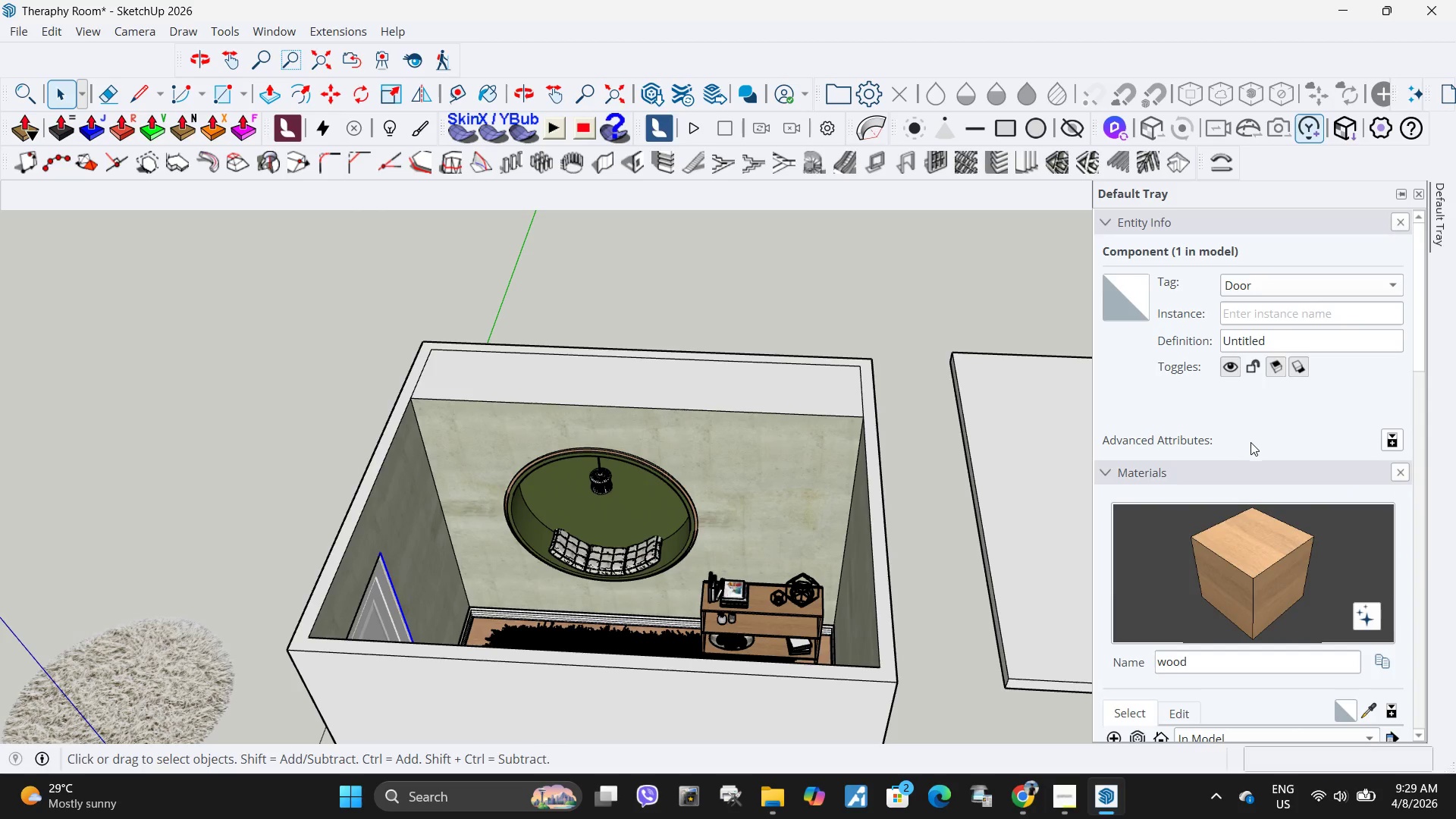 
scroll: coordinate [1172, 514], scroll_direction: down, amount: 14.0
 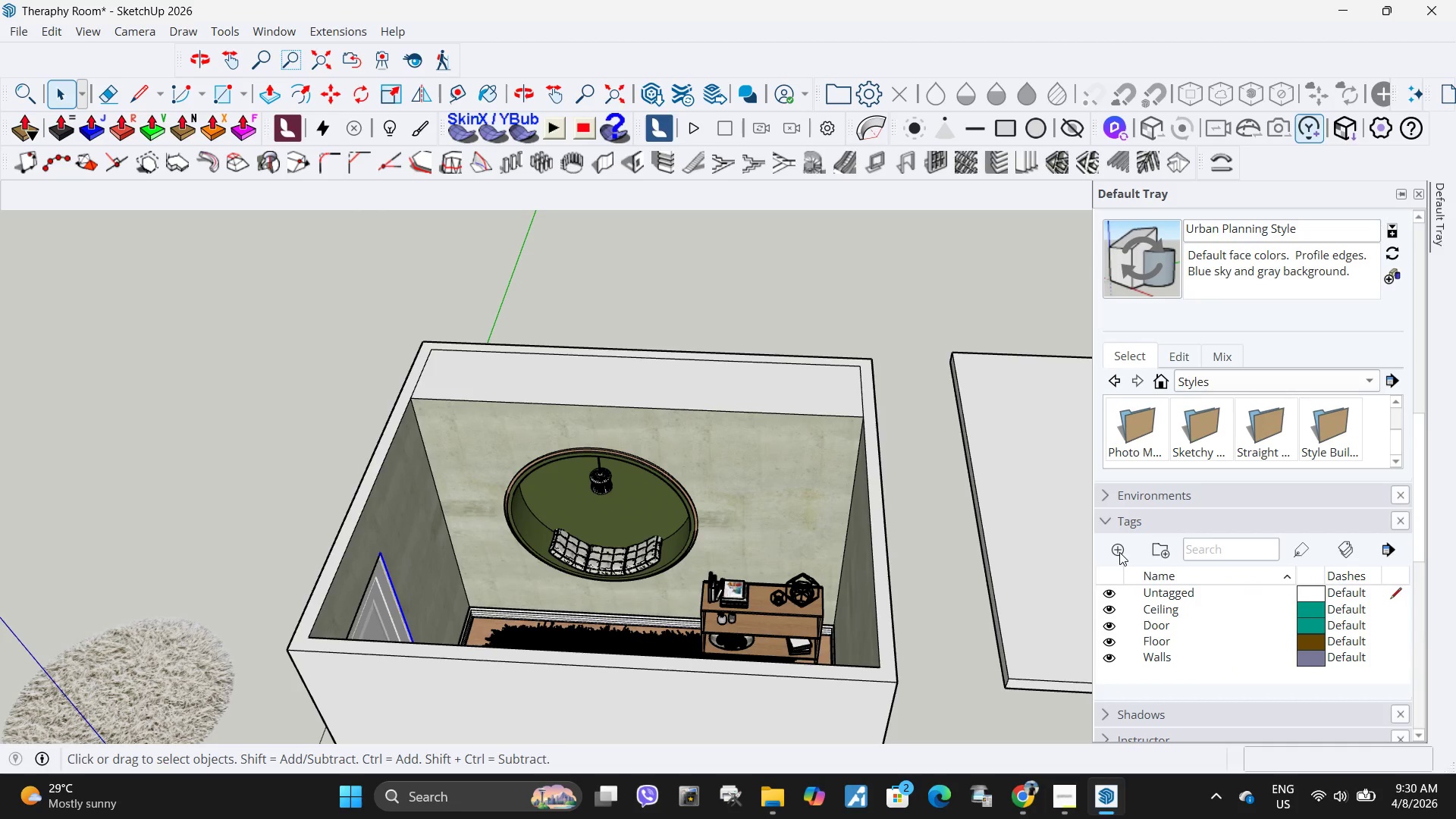 
left_click([1119, 552])
 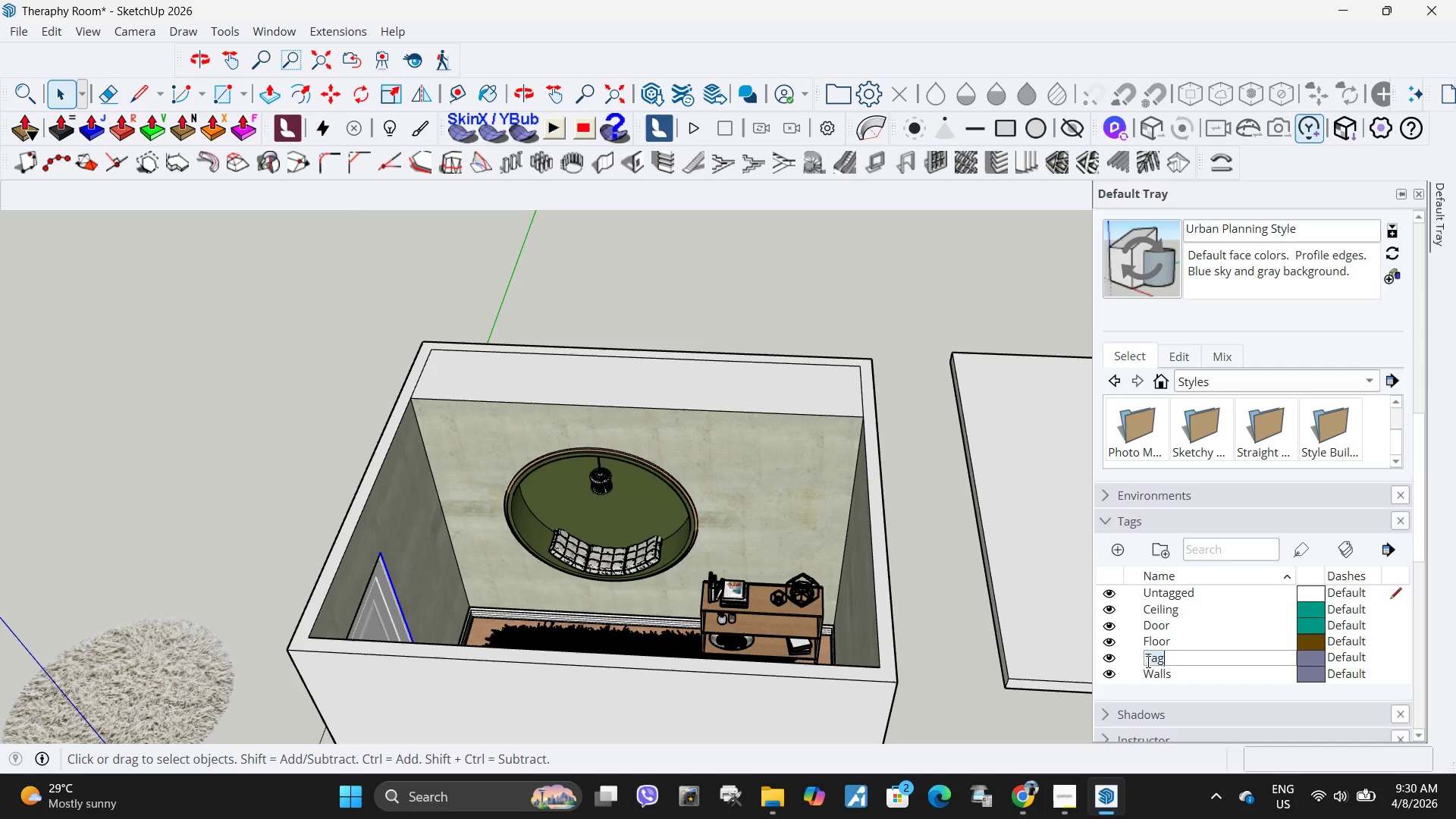 
type(Wooden Shelf)
 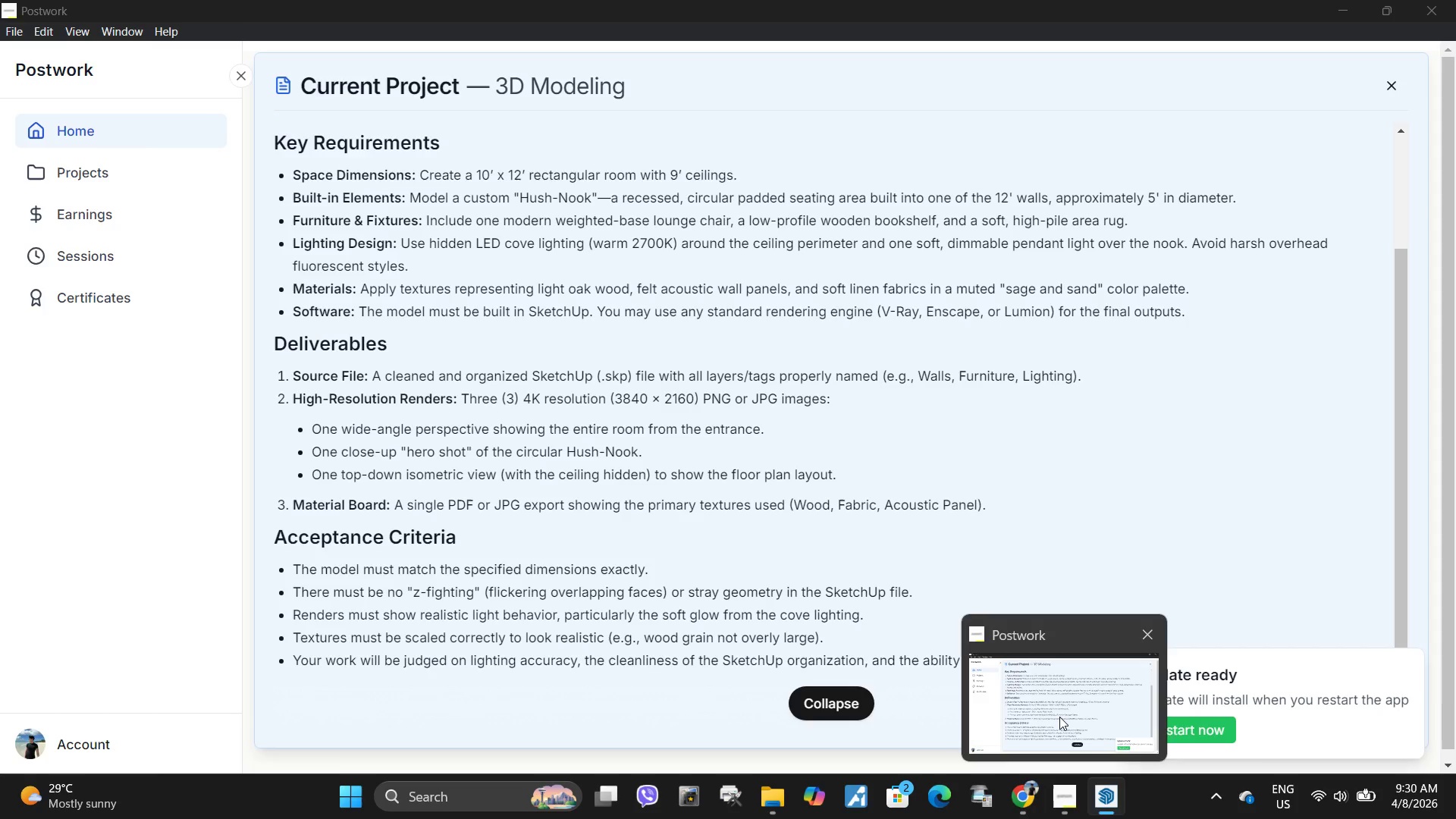 
wait(9.12)
 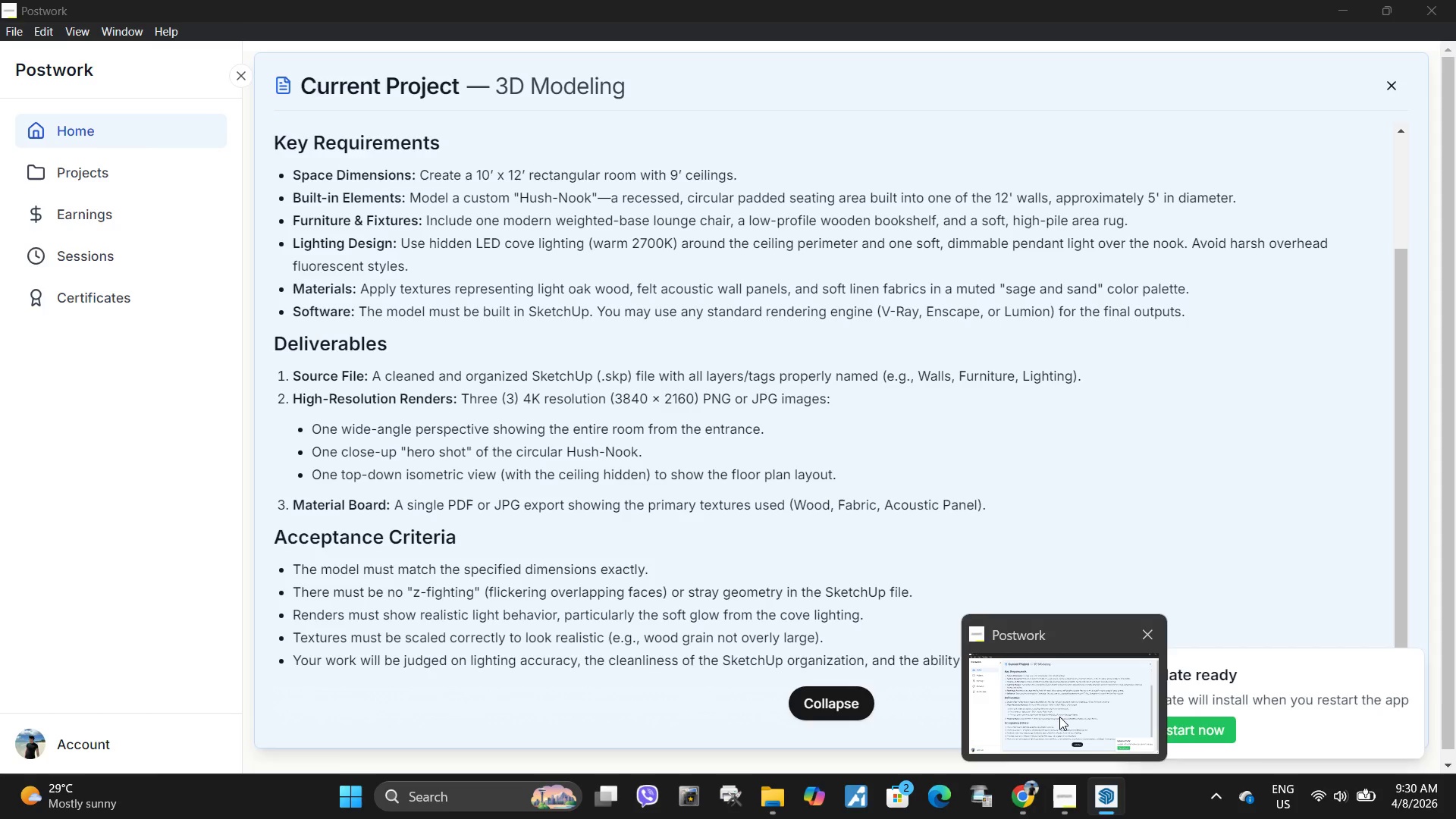 
left_click([1196, 657])
 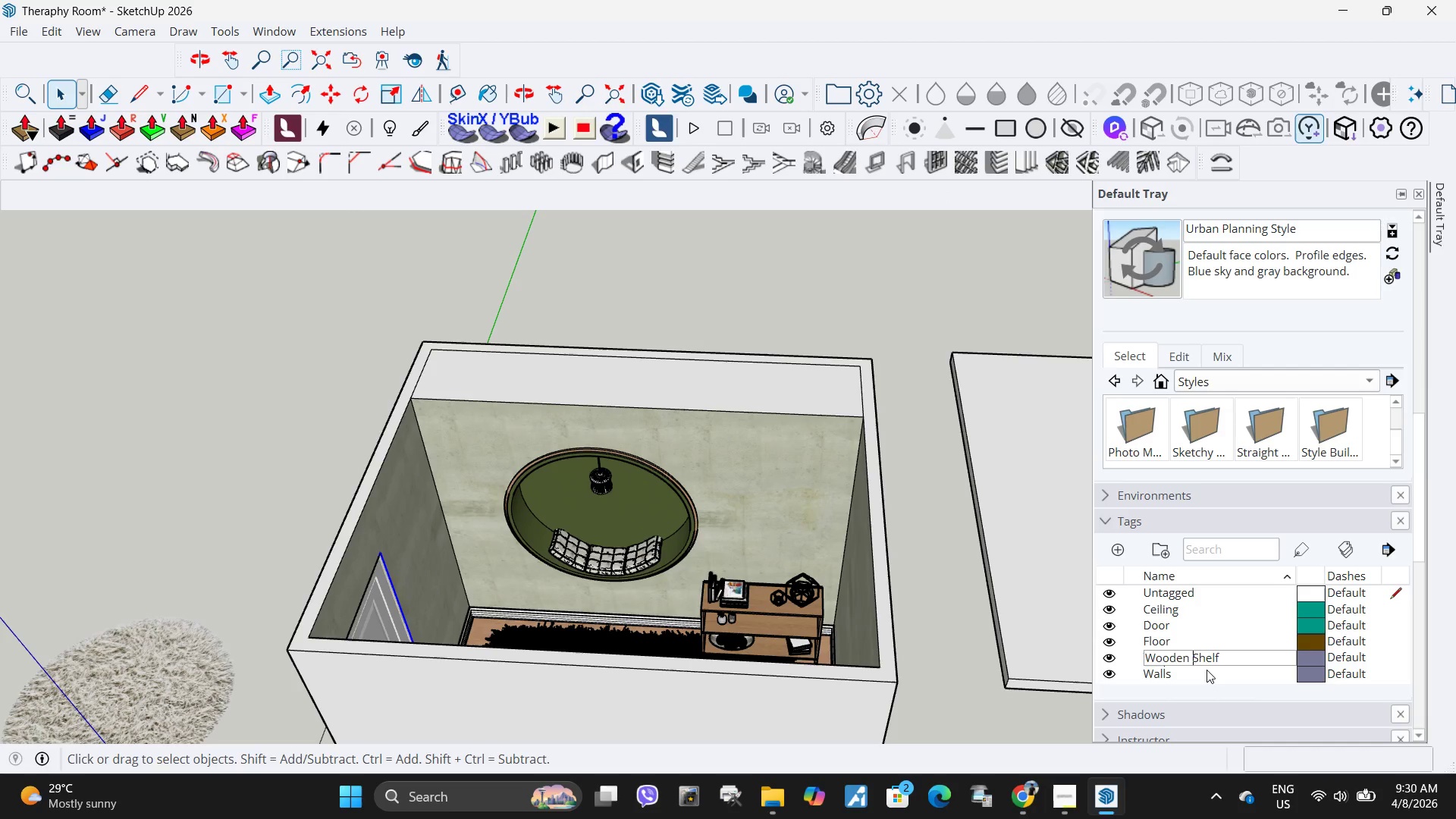 
key(ArrowRight)
 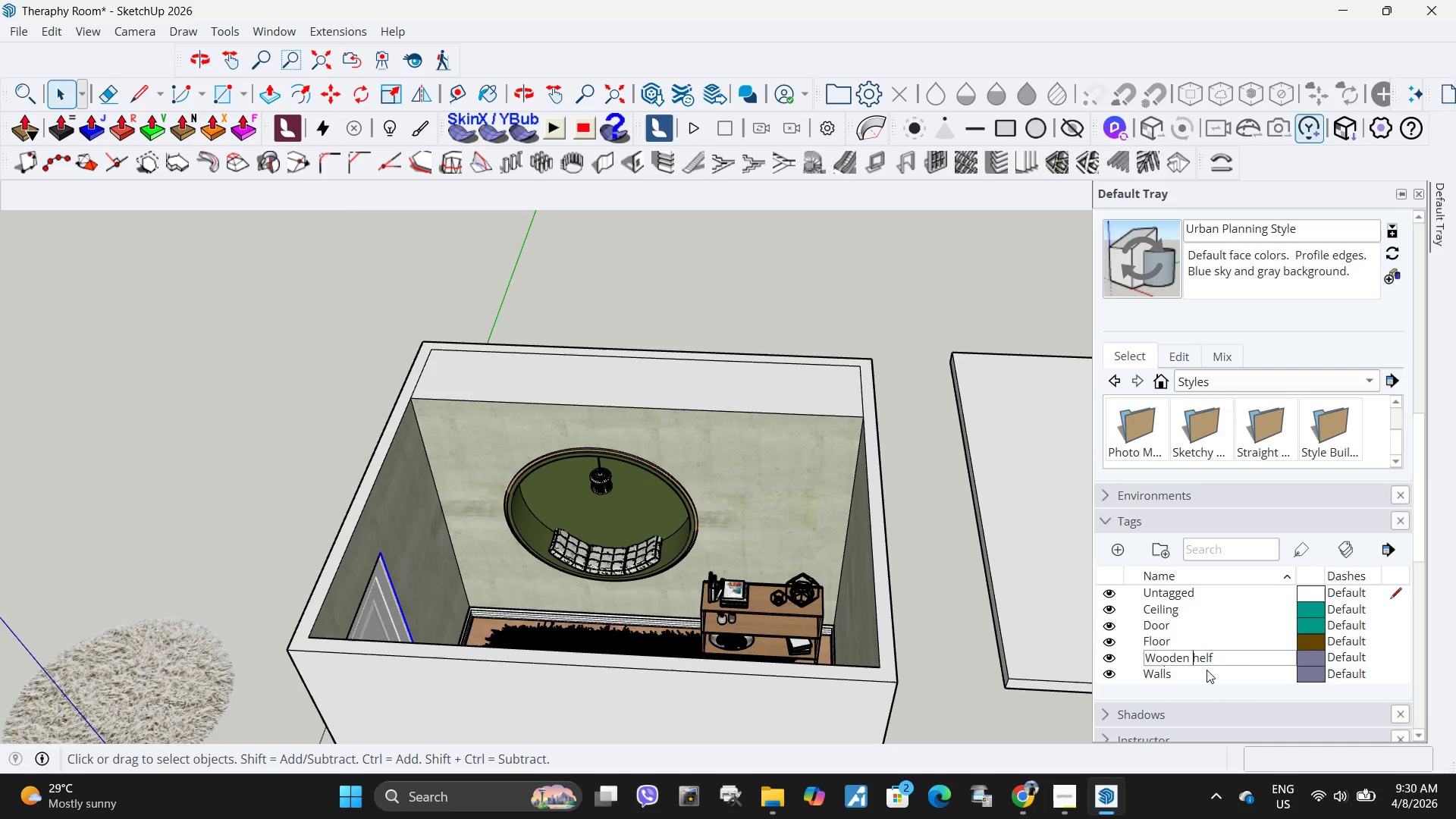 
key(Backspace)
type(book)
key(Backspace)
key(Backspace)
key(Backspace)
key(Backspace)
type(Books)
 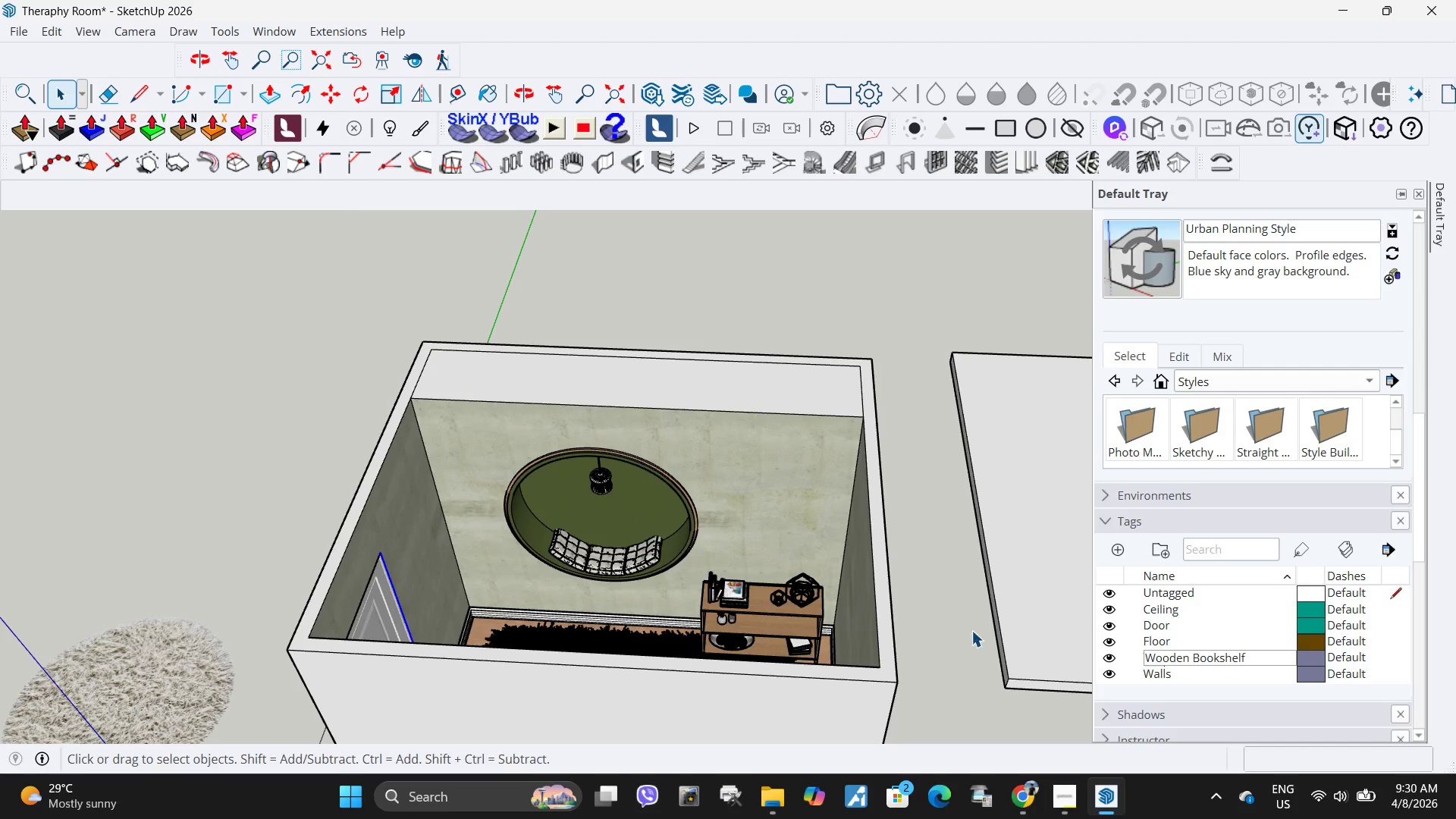 
left_click([783, 622])
 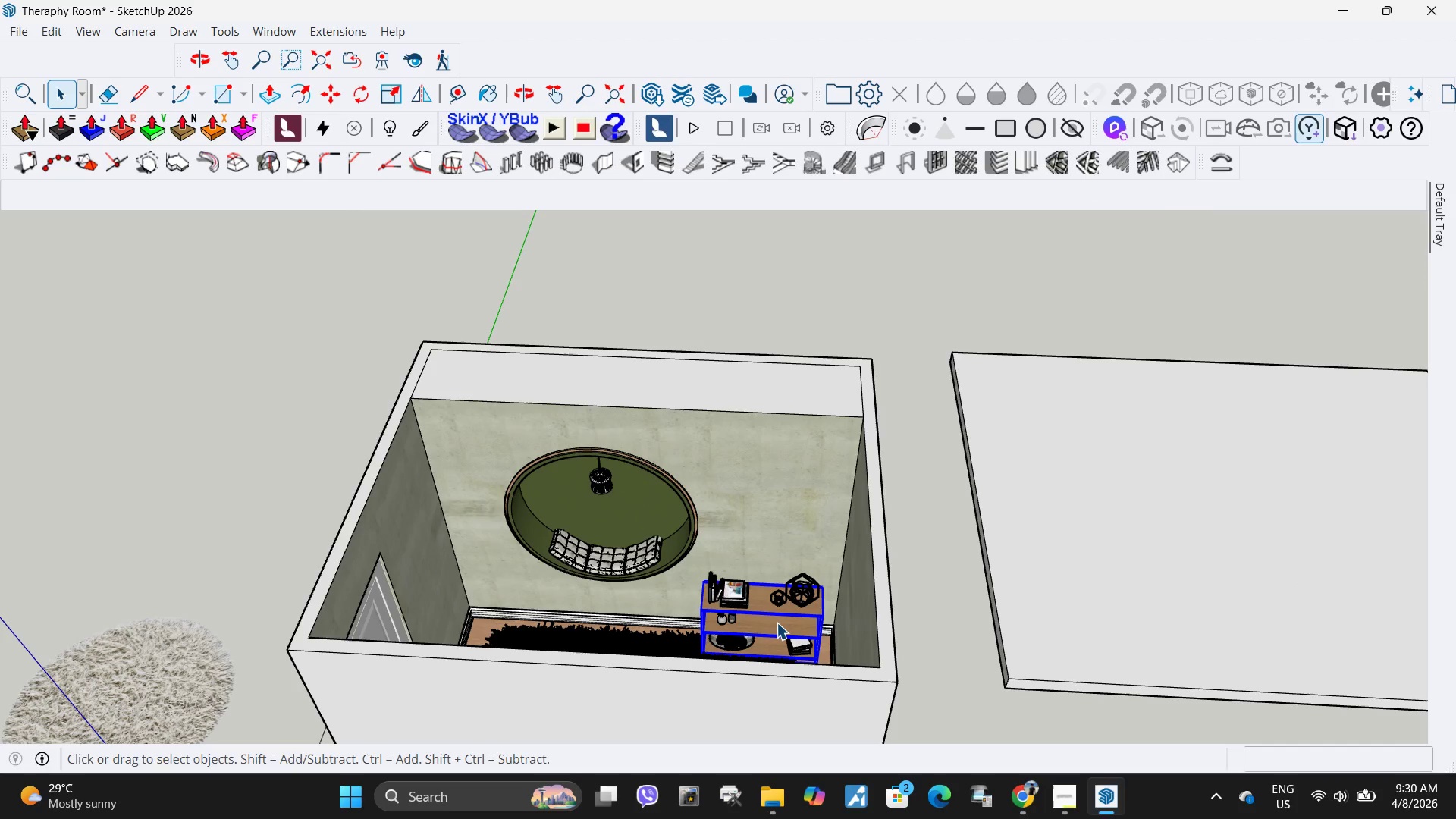 
right_click([777, 623])
 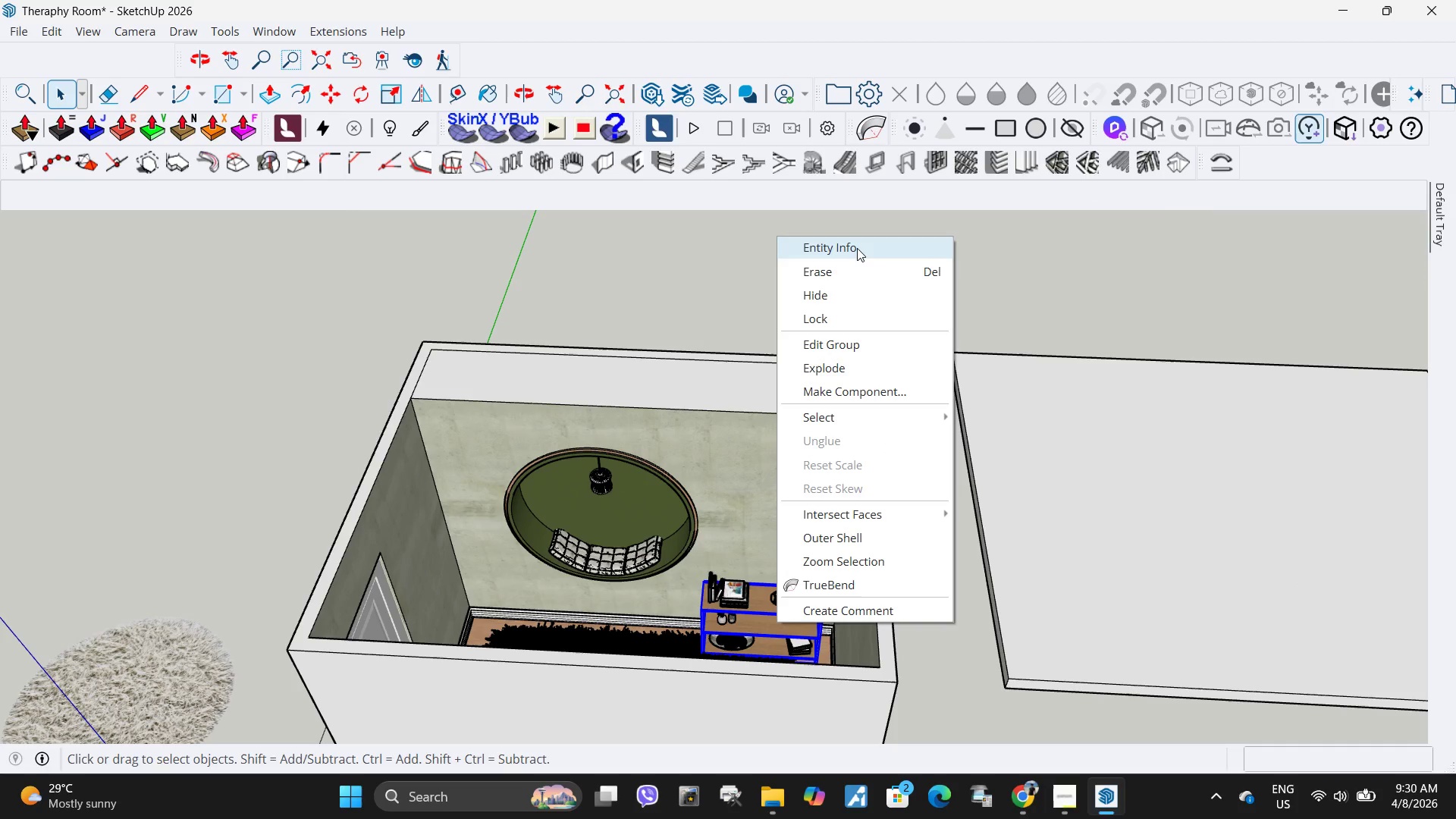 
left_click([863, 241])
 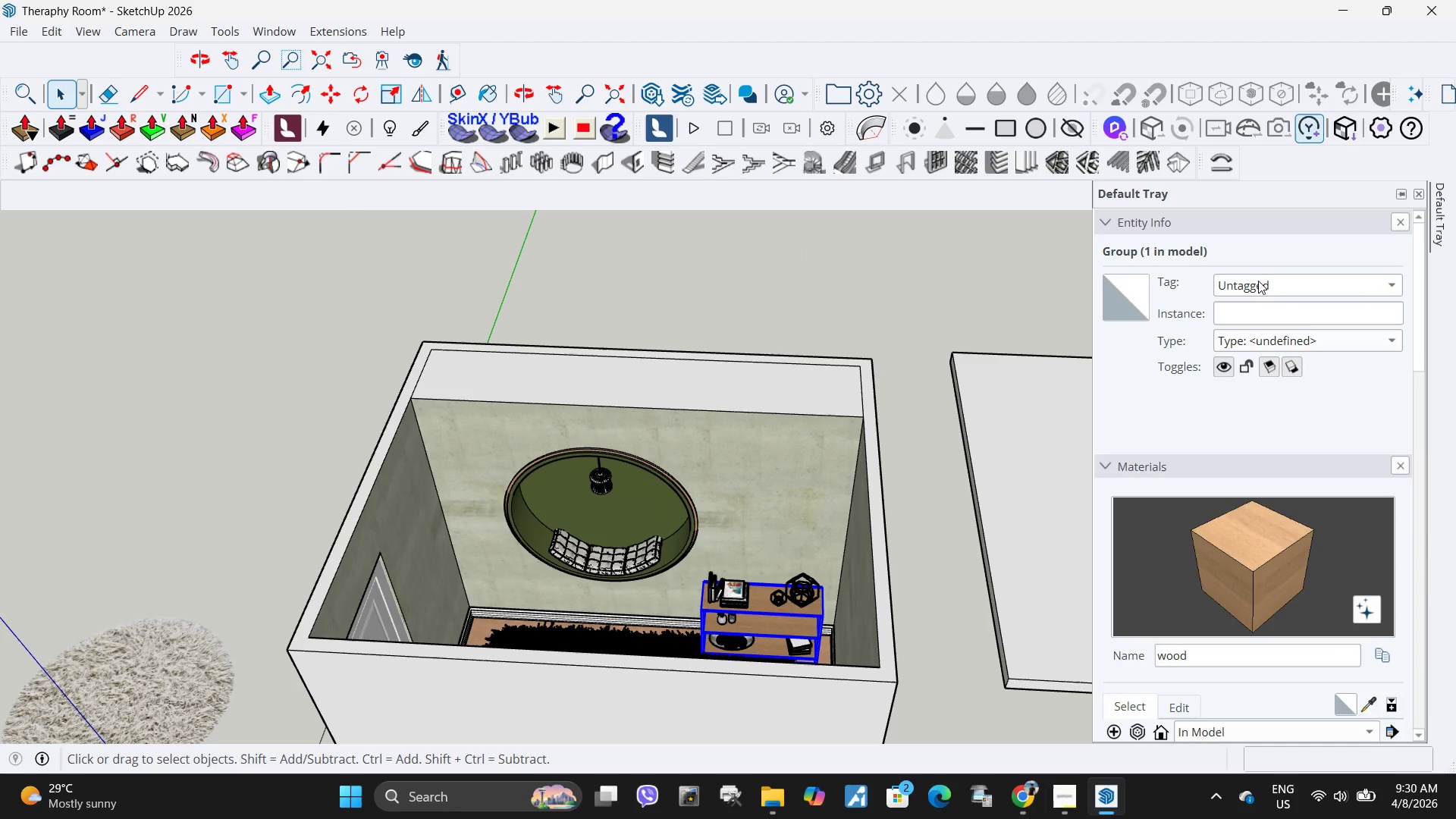 
left_click([1254, 281])
 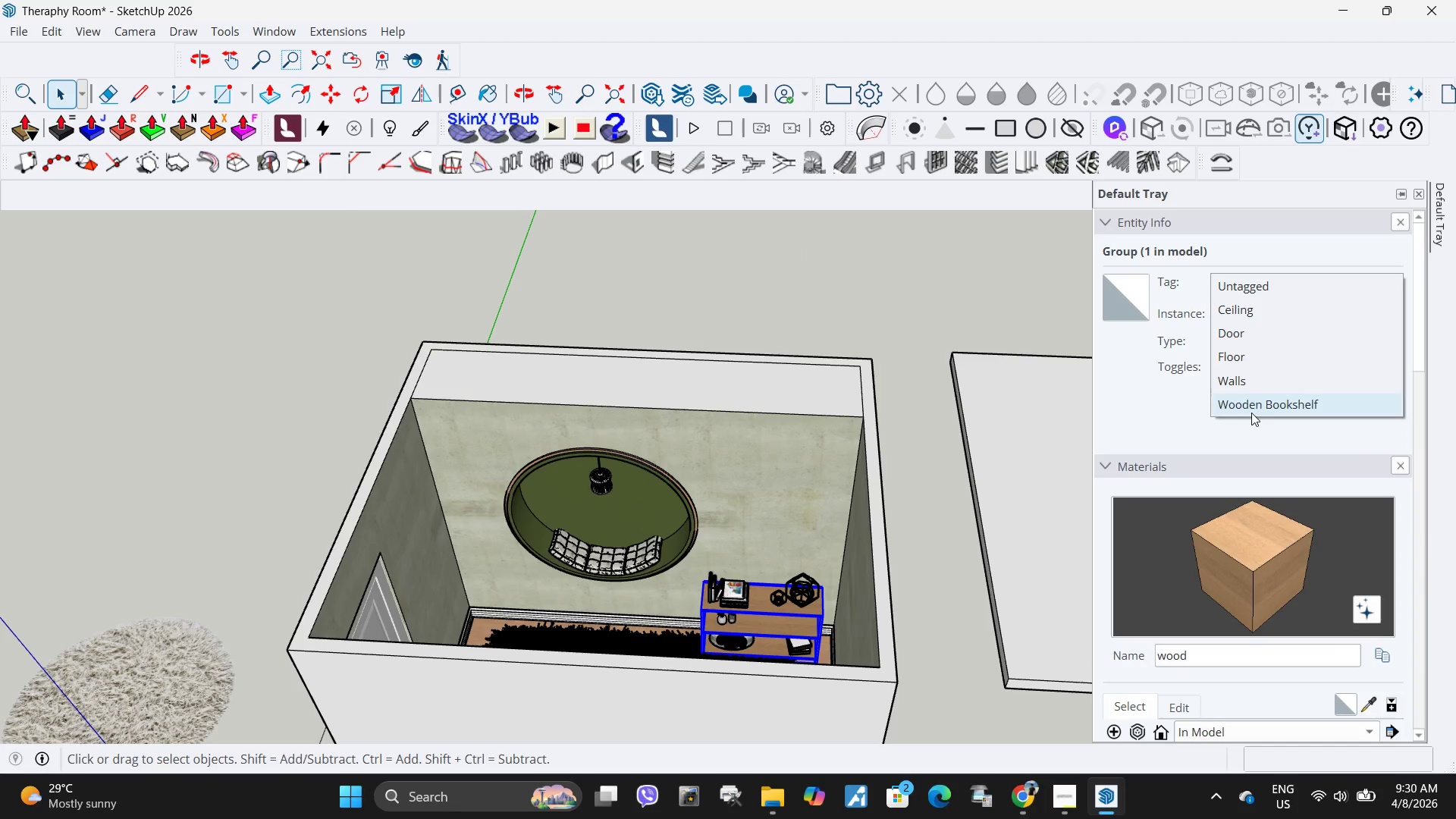 
left_click([1254, 407])
 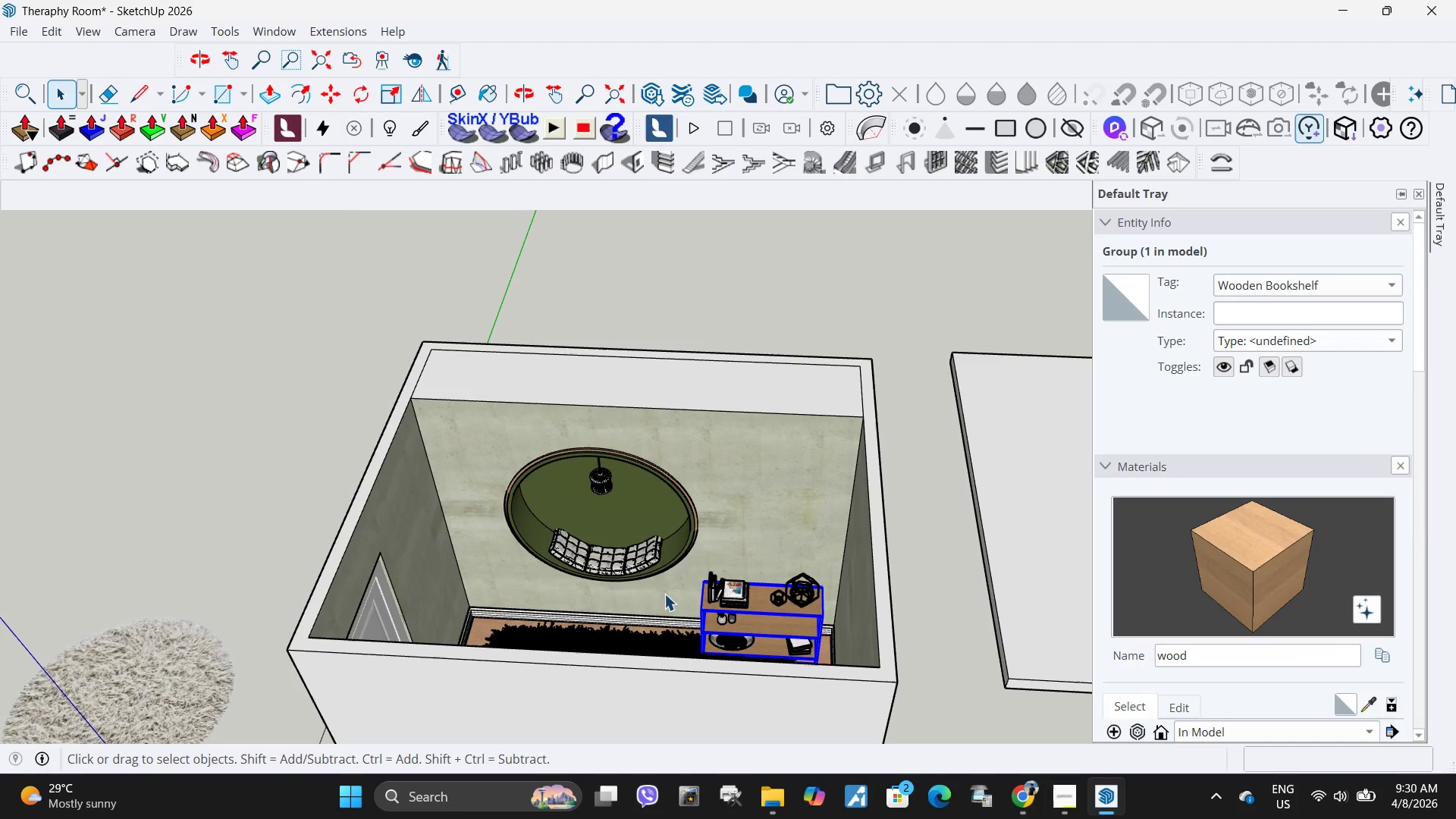 
left_click([632, 570])
 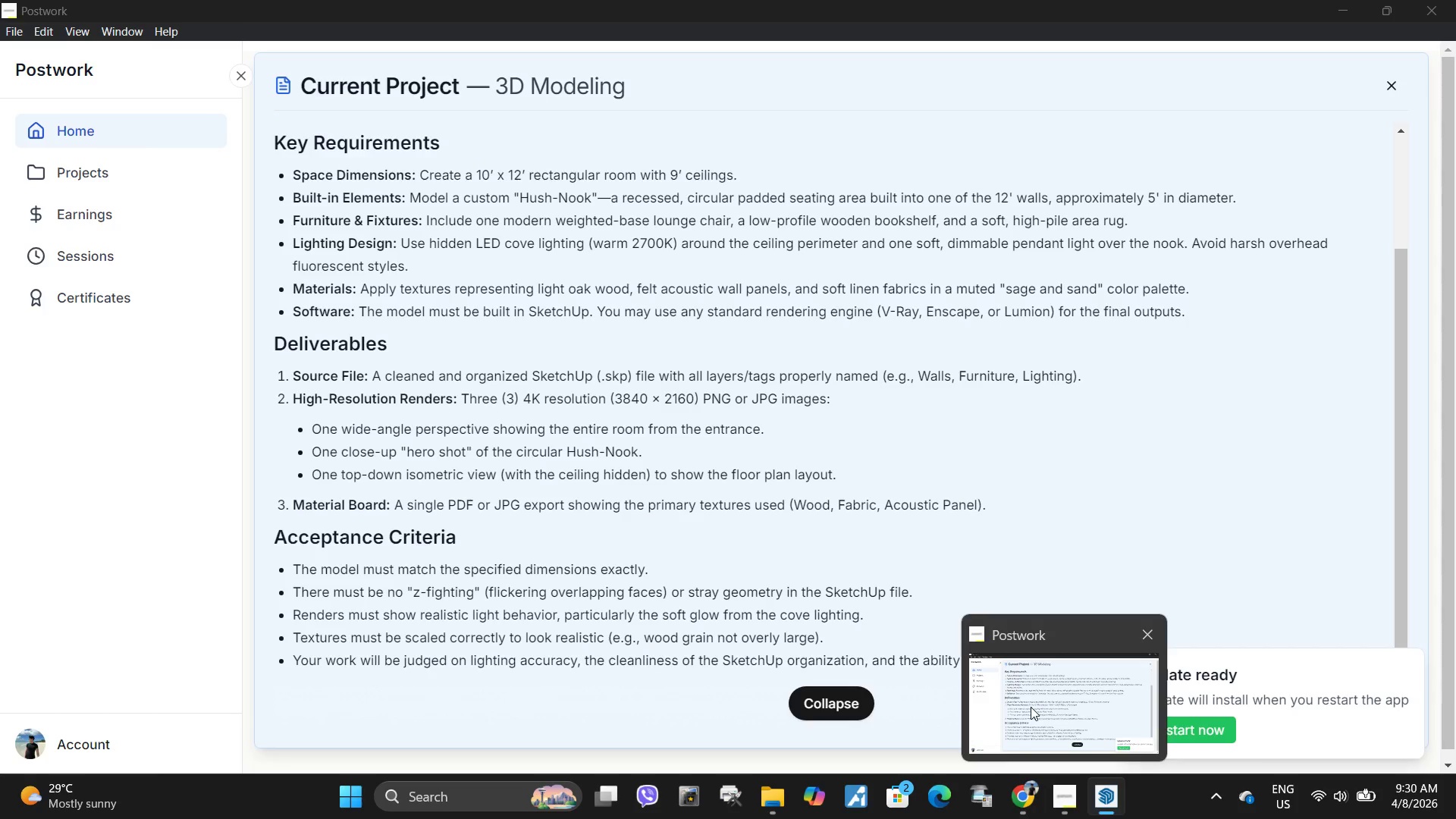 
wait(19.33)
 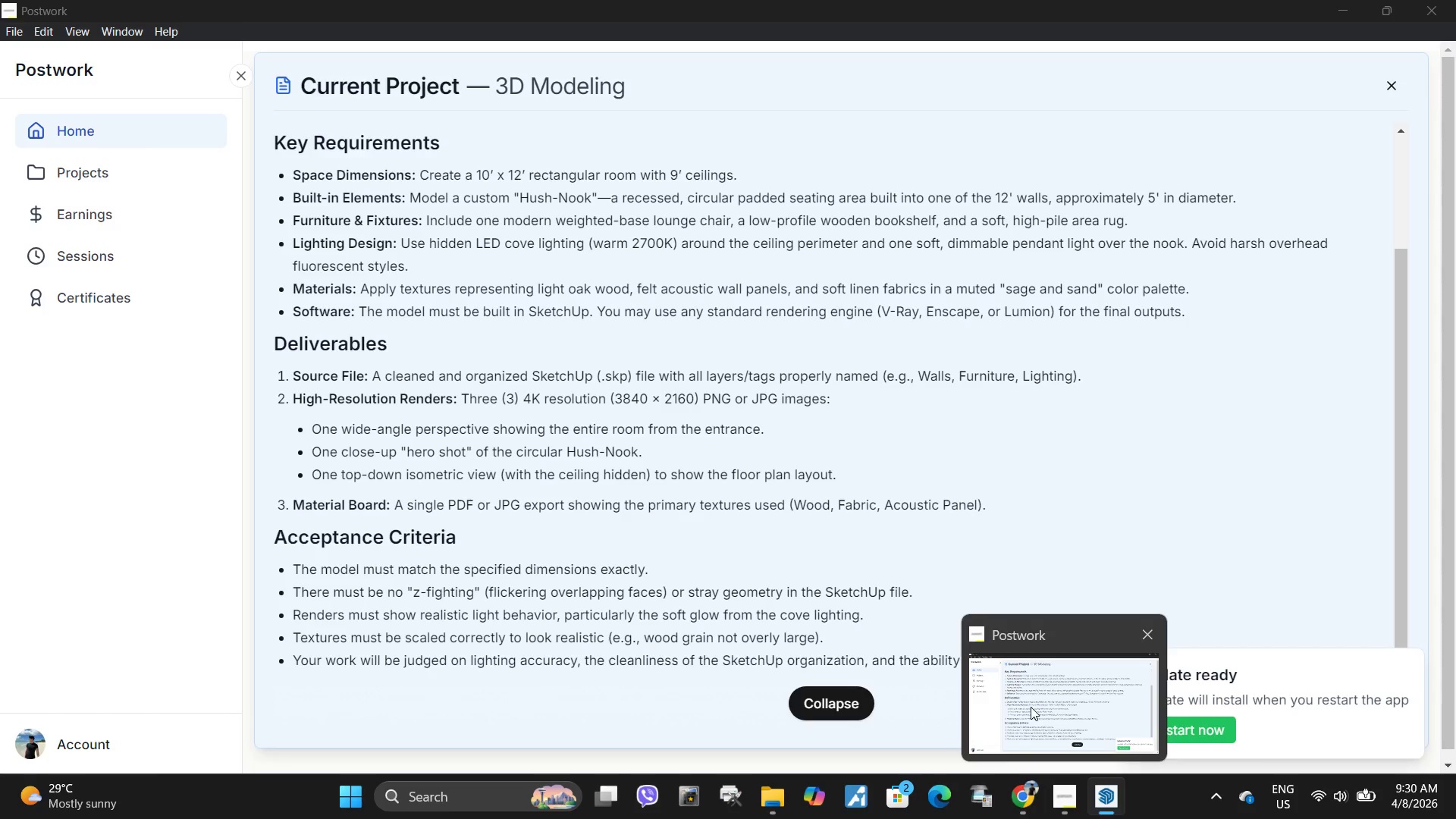 
scroll: coordinate [1241, 504], scroll_direction: down, amount: 7.0
 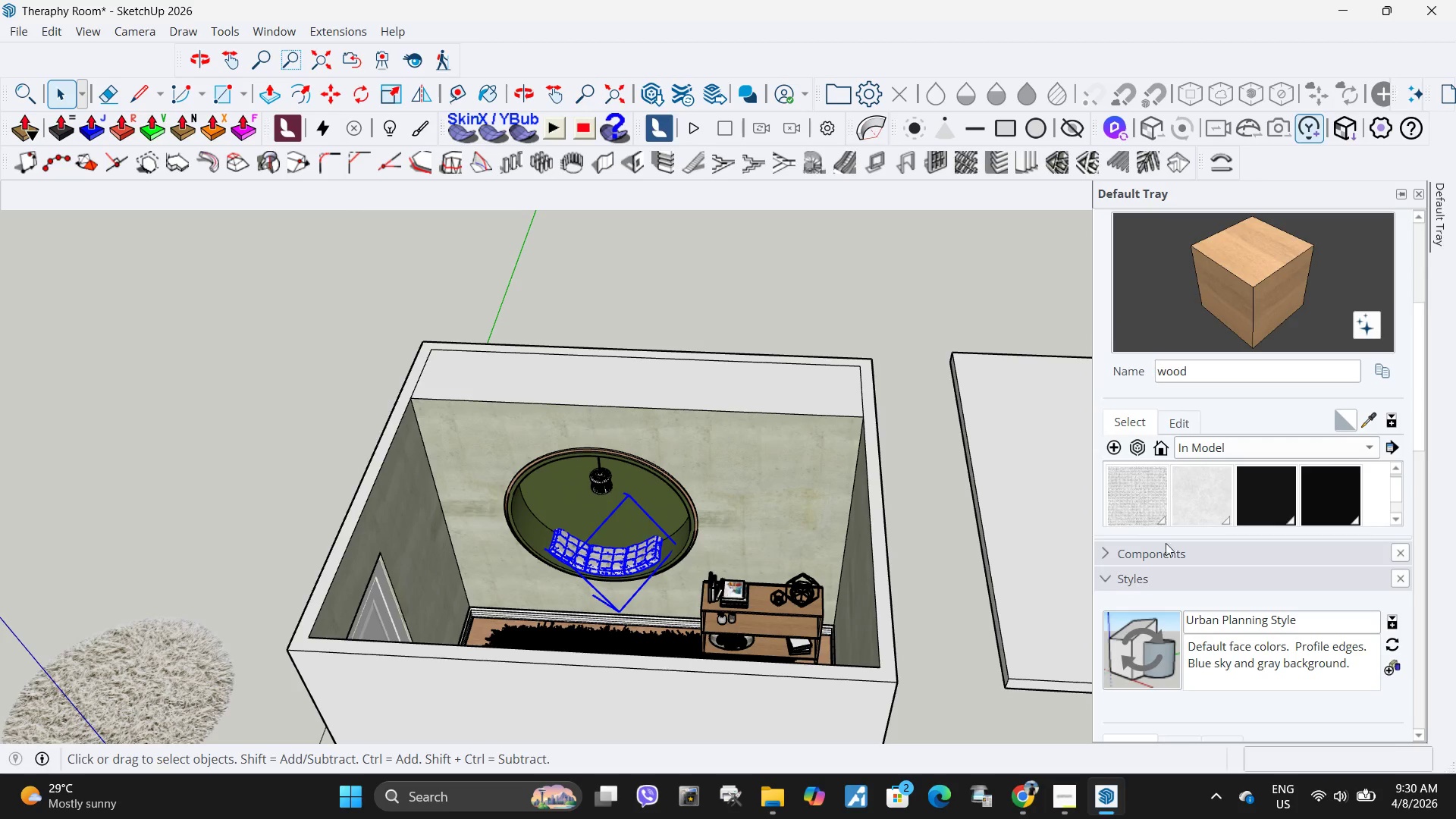 
left_click([1122, 375])
 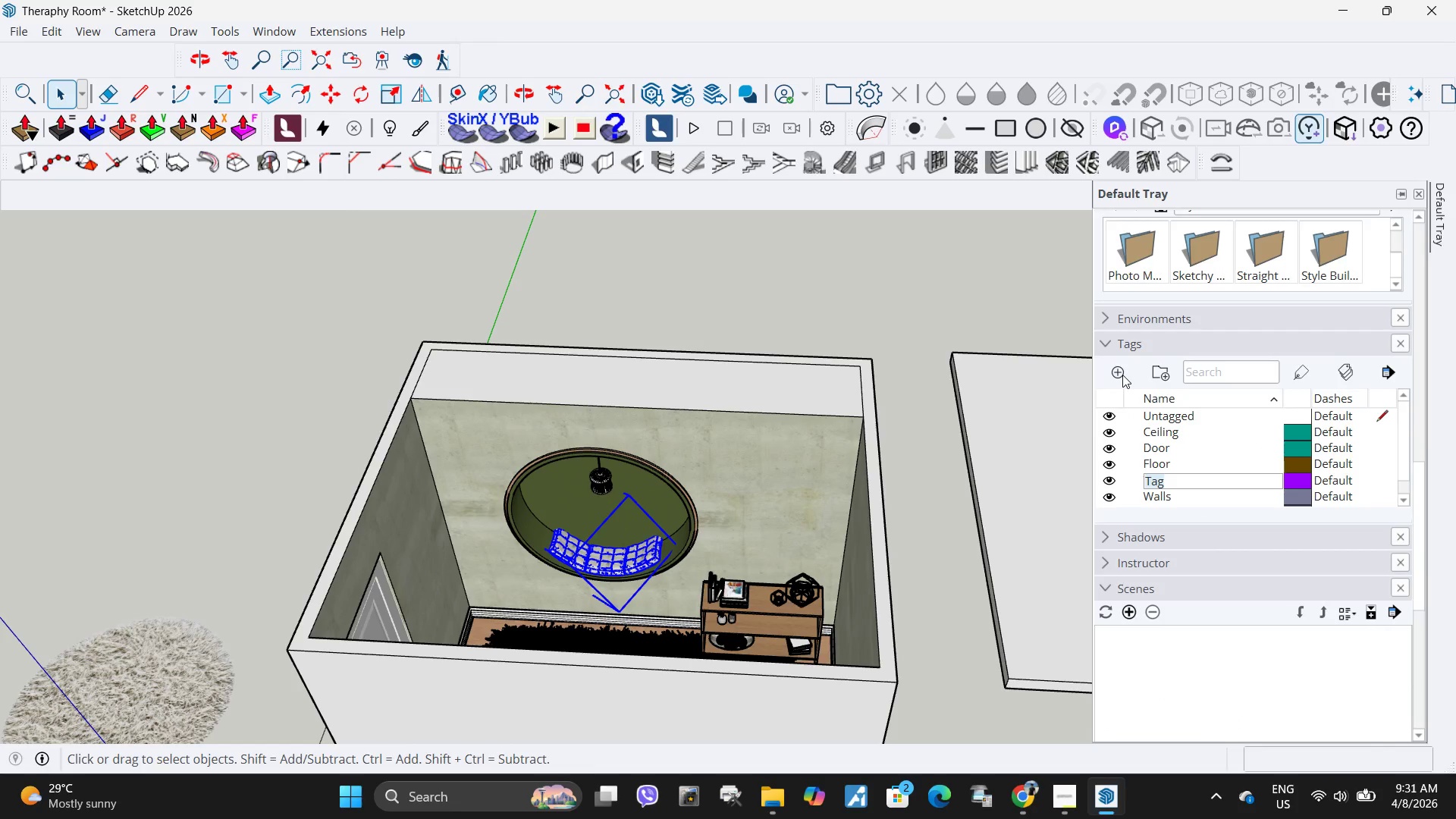 
scroll: coordinate [1210, 542], scroll_direction: down, amount: 18.0
 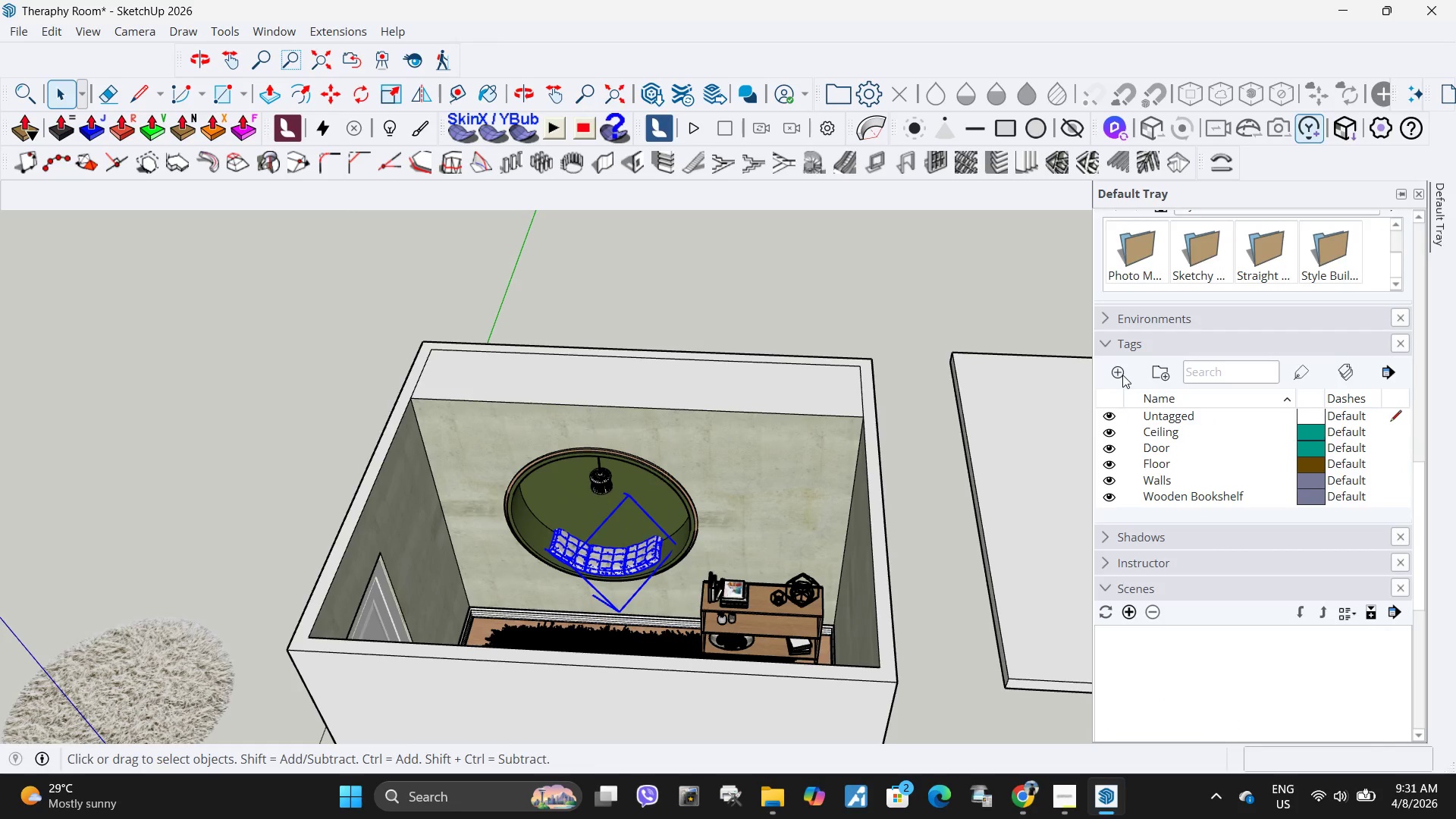 
type(Lounge Chair)
 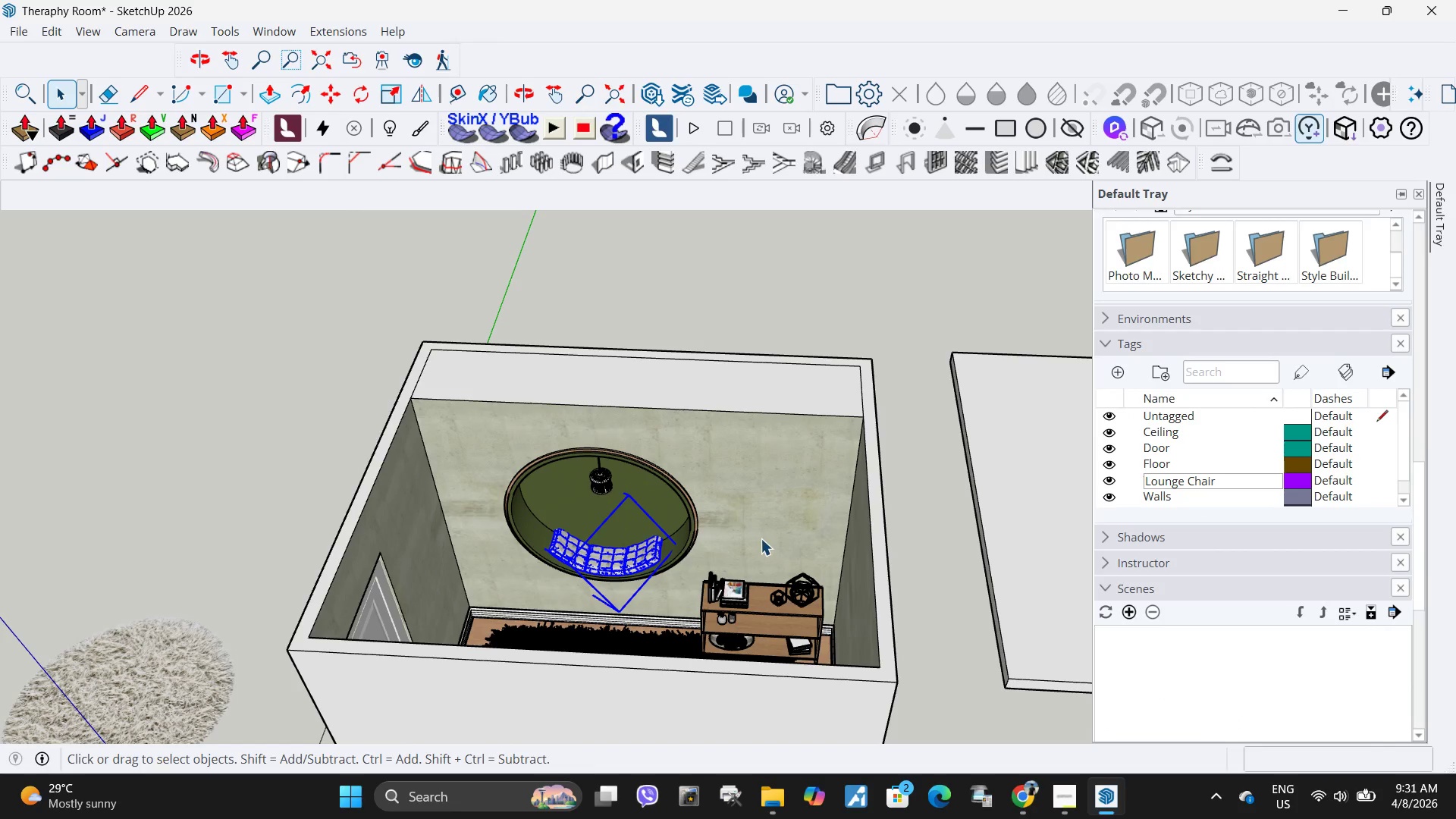 
scroll: coordinate [761, 538], scroll_direction: down, amount: 2.0
 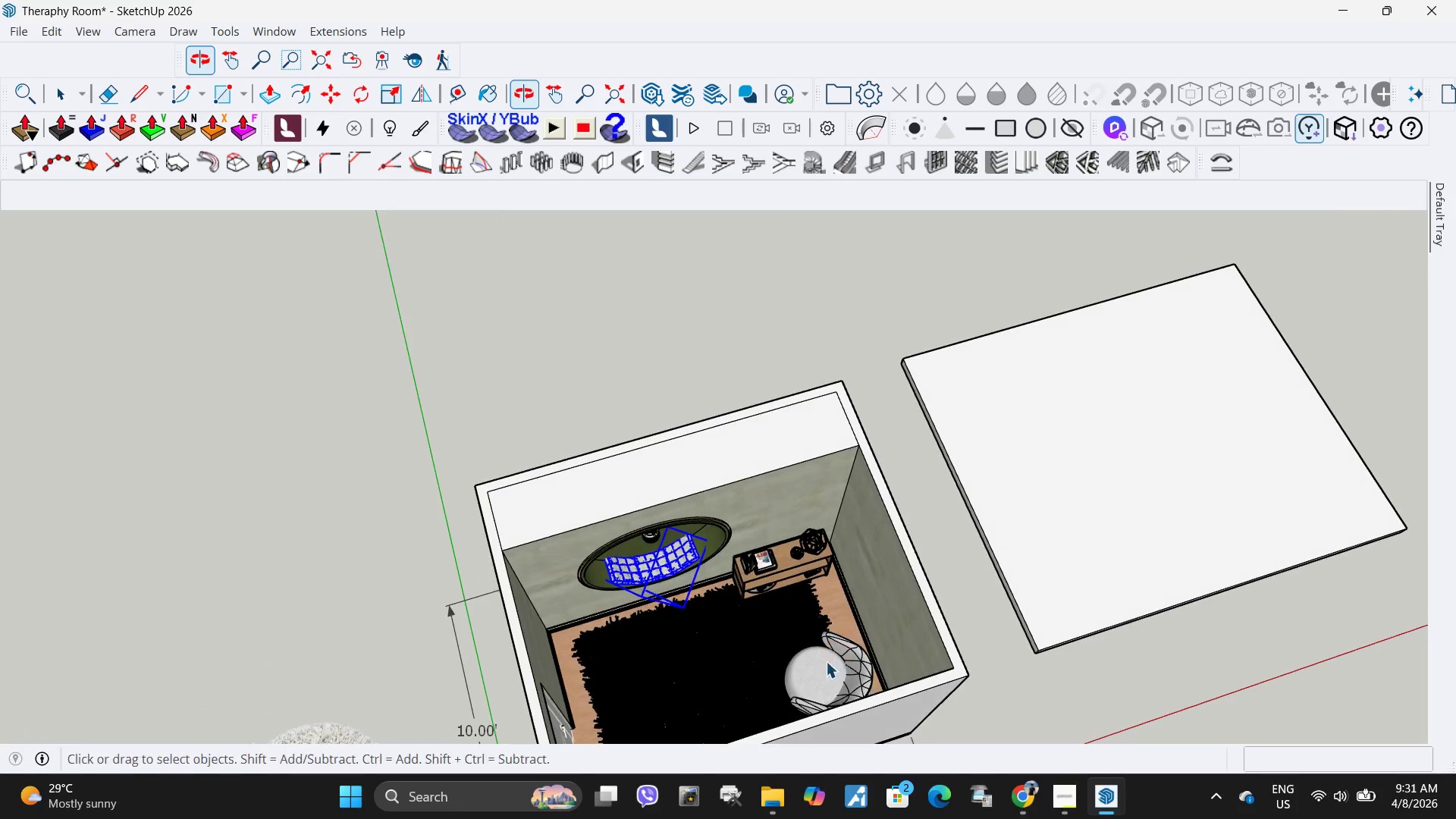 
left_click([830, 672])
 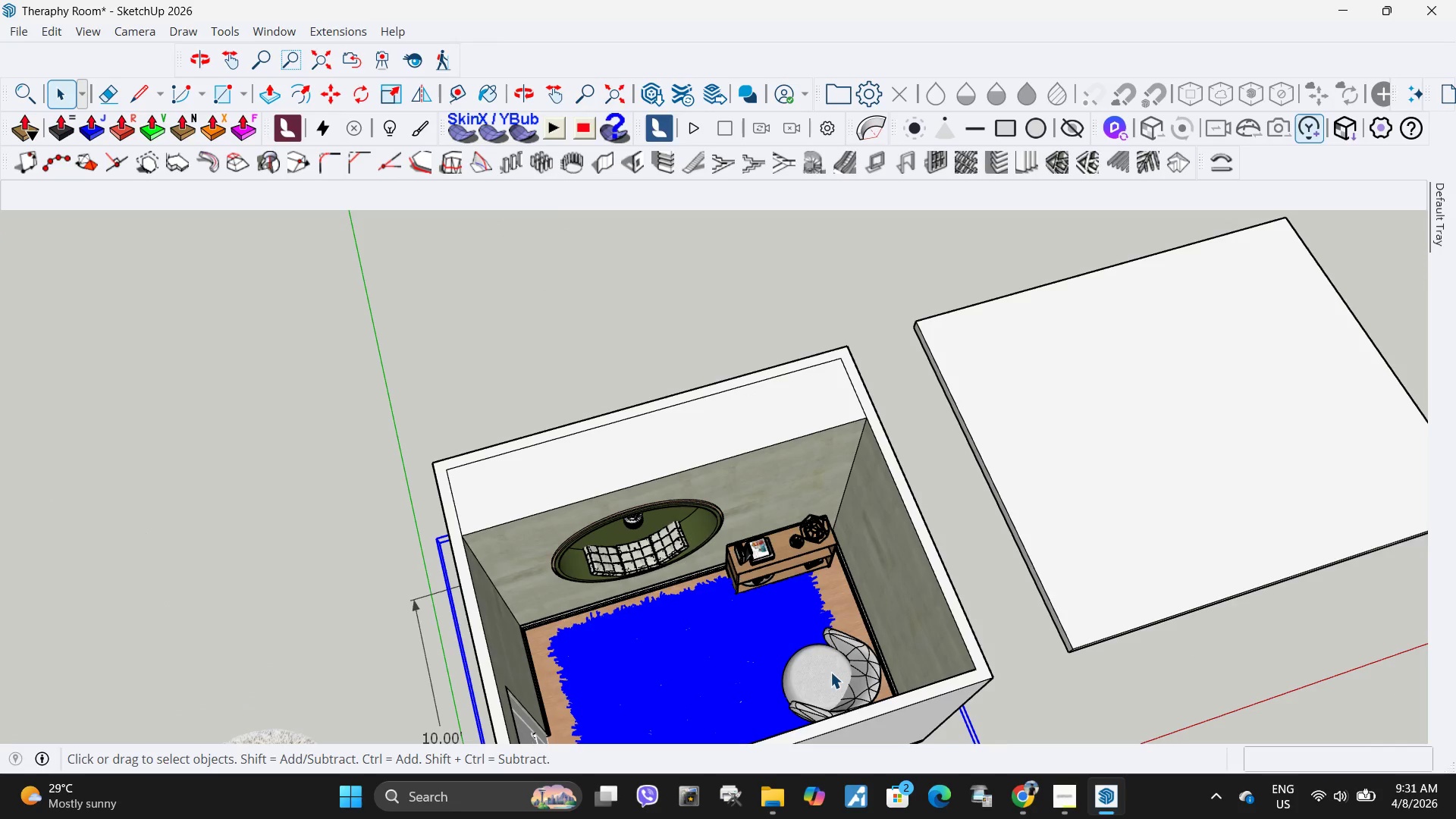 
right_click([830, 672])
 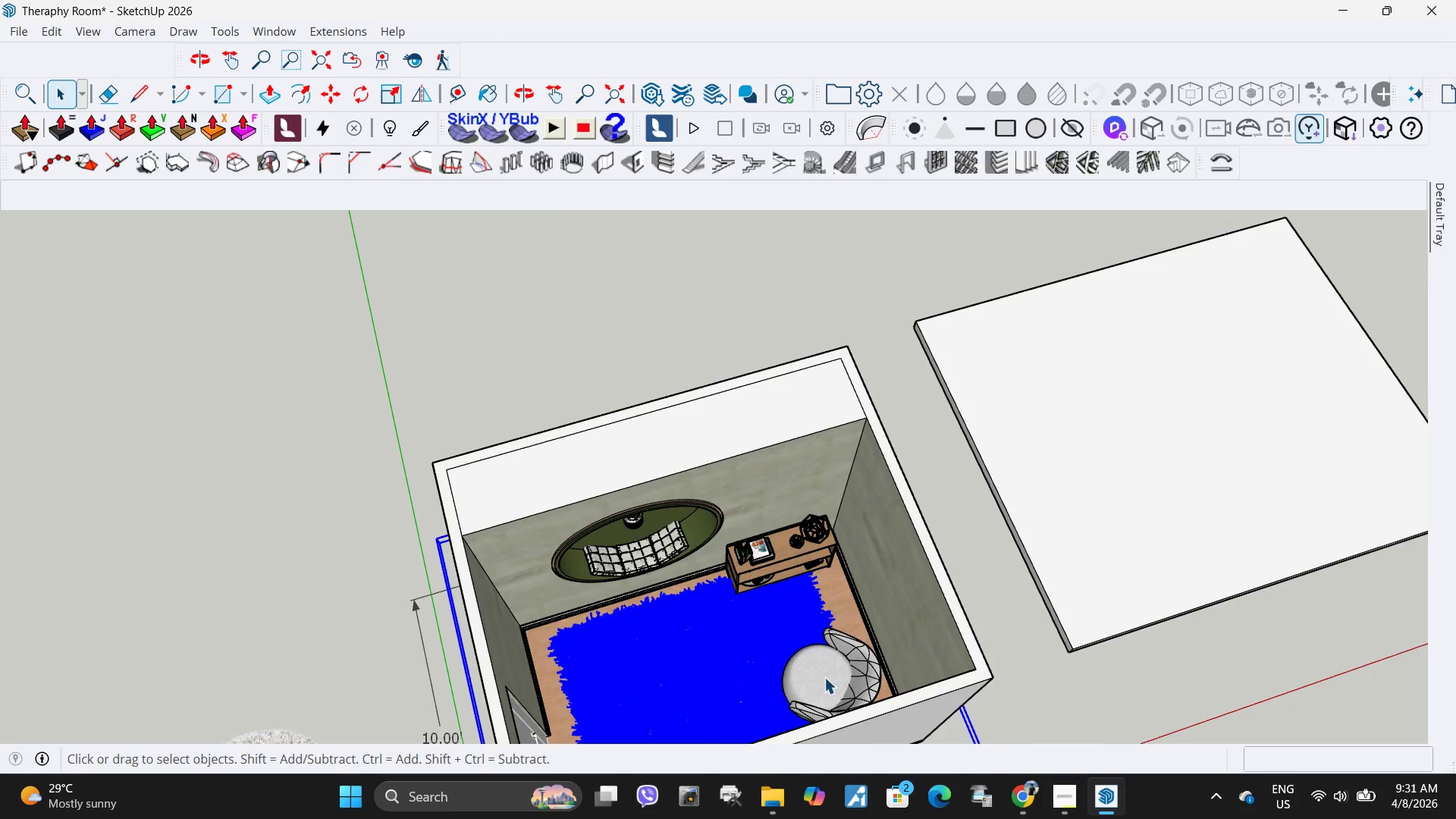 
scroll: coordinate [799, 661], scroll_direction: up, amount: 1.0
 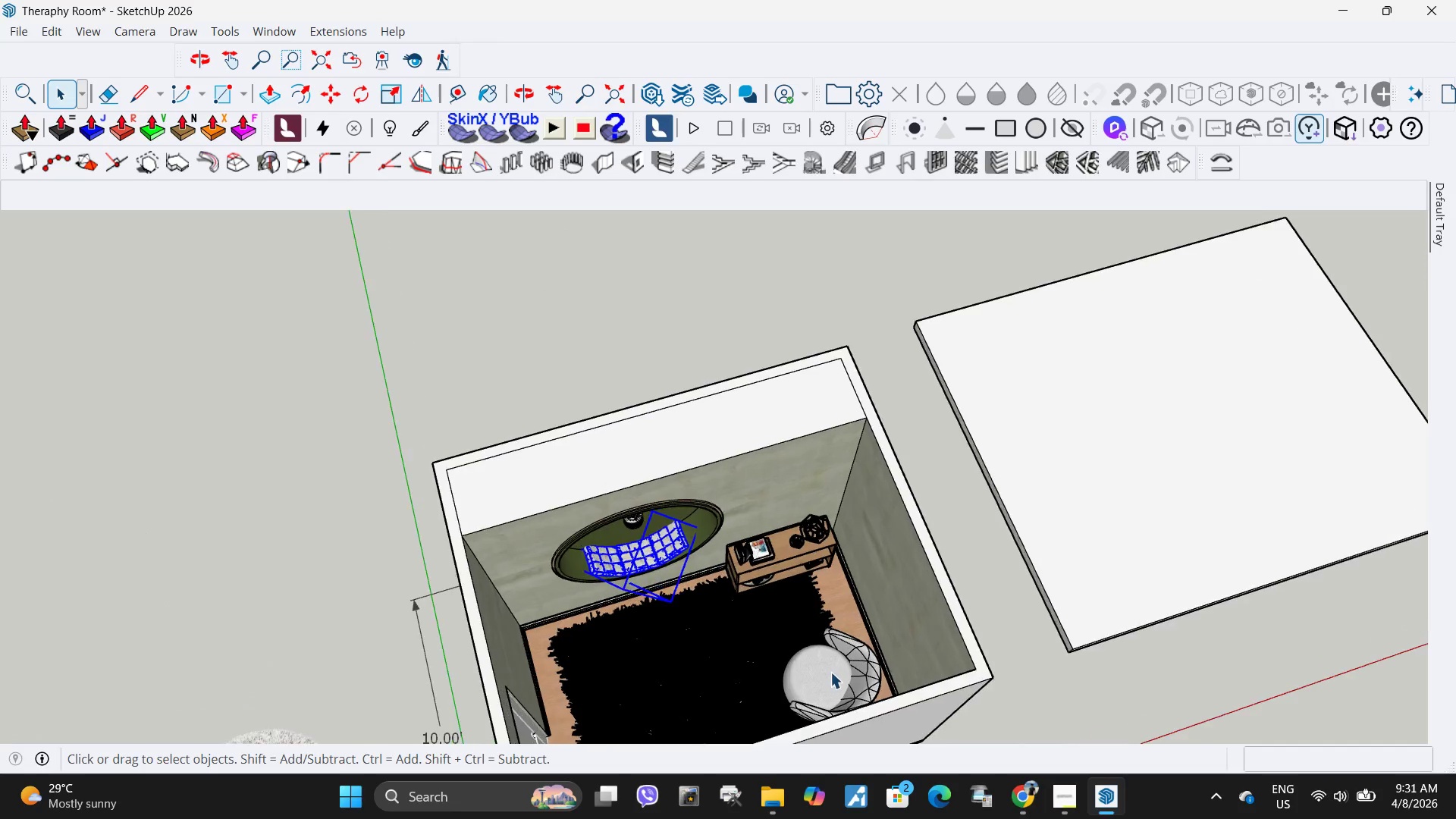 
double_click([864, 681])
 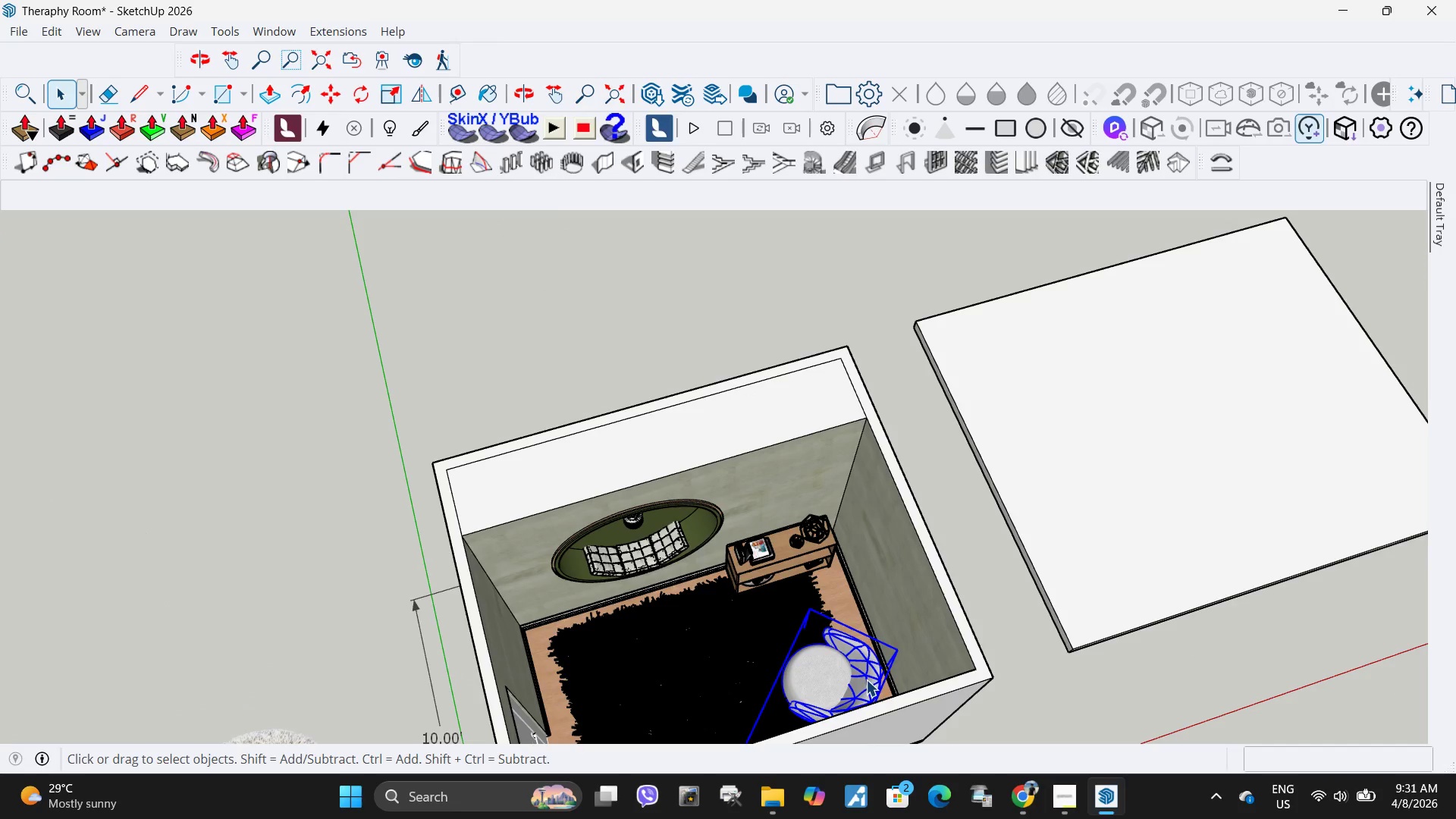 
right_click([866, 679])
 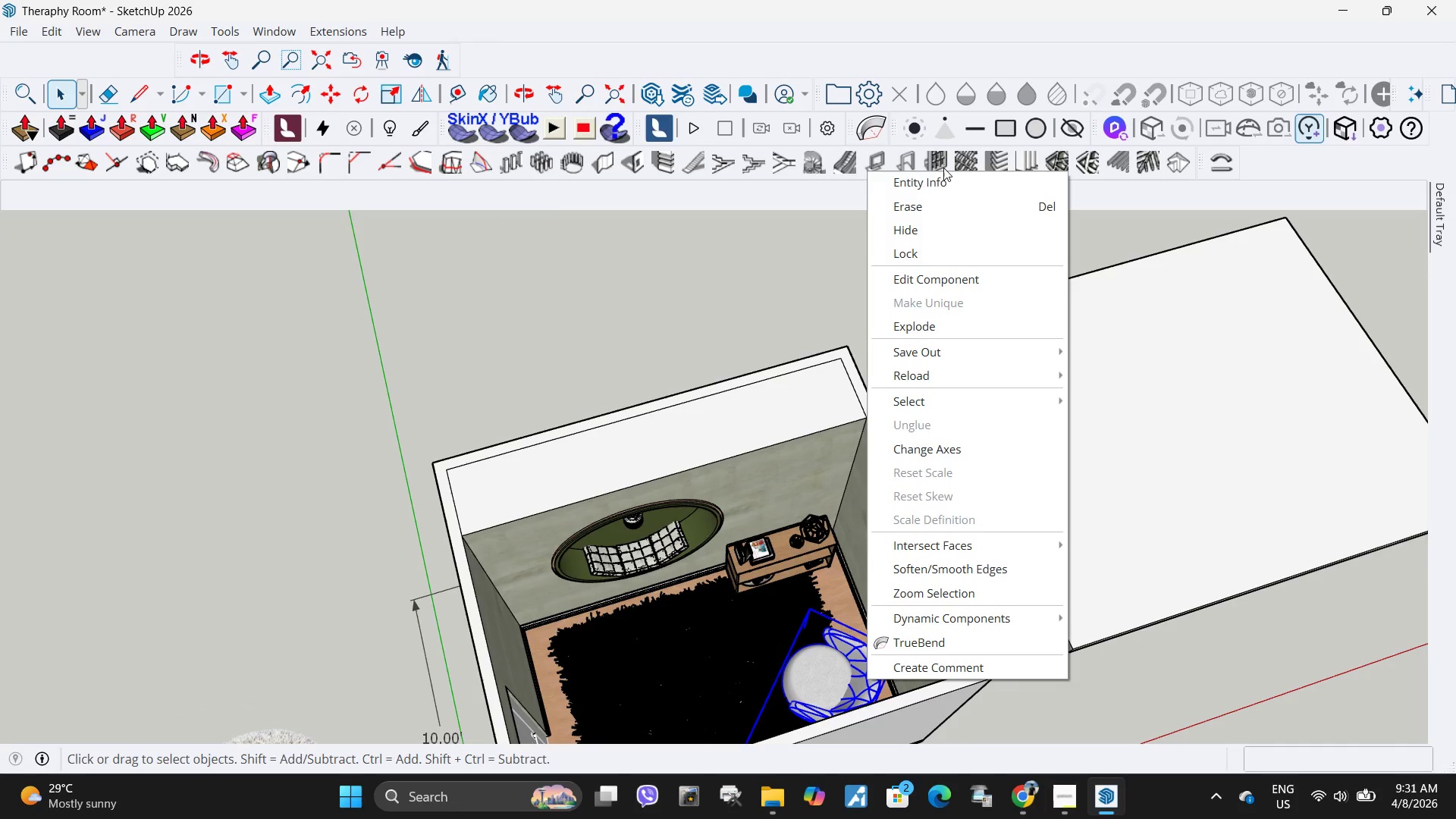 
left_click([943, 188])
 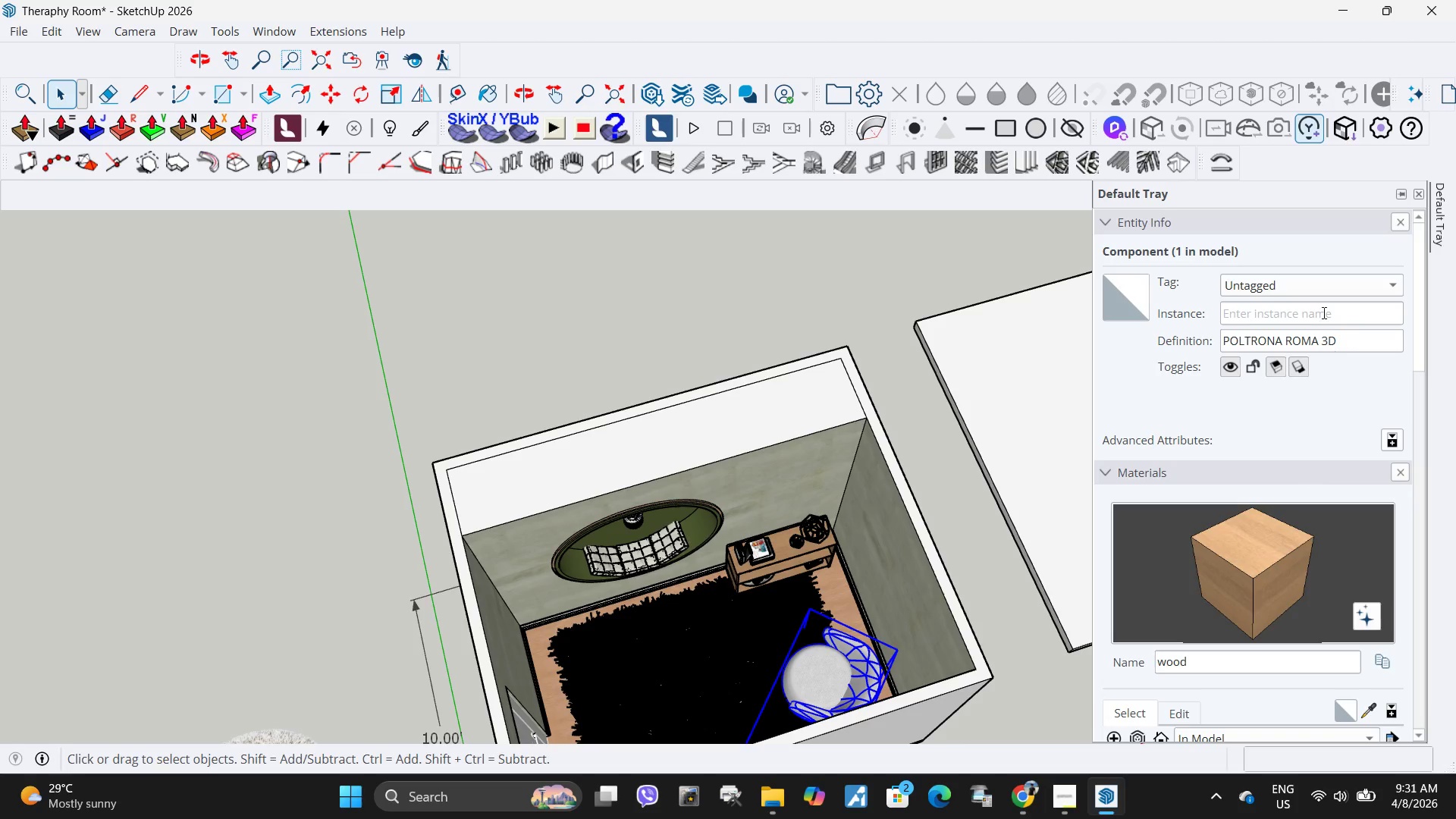 
left_click([1317, 284])
 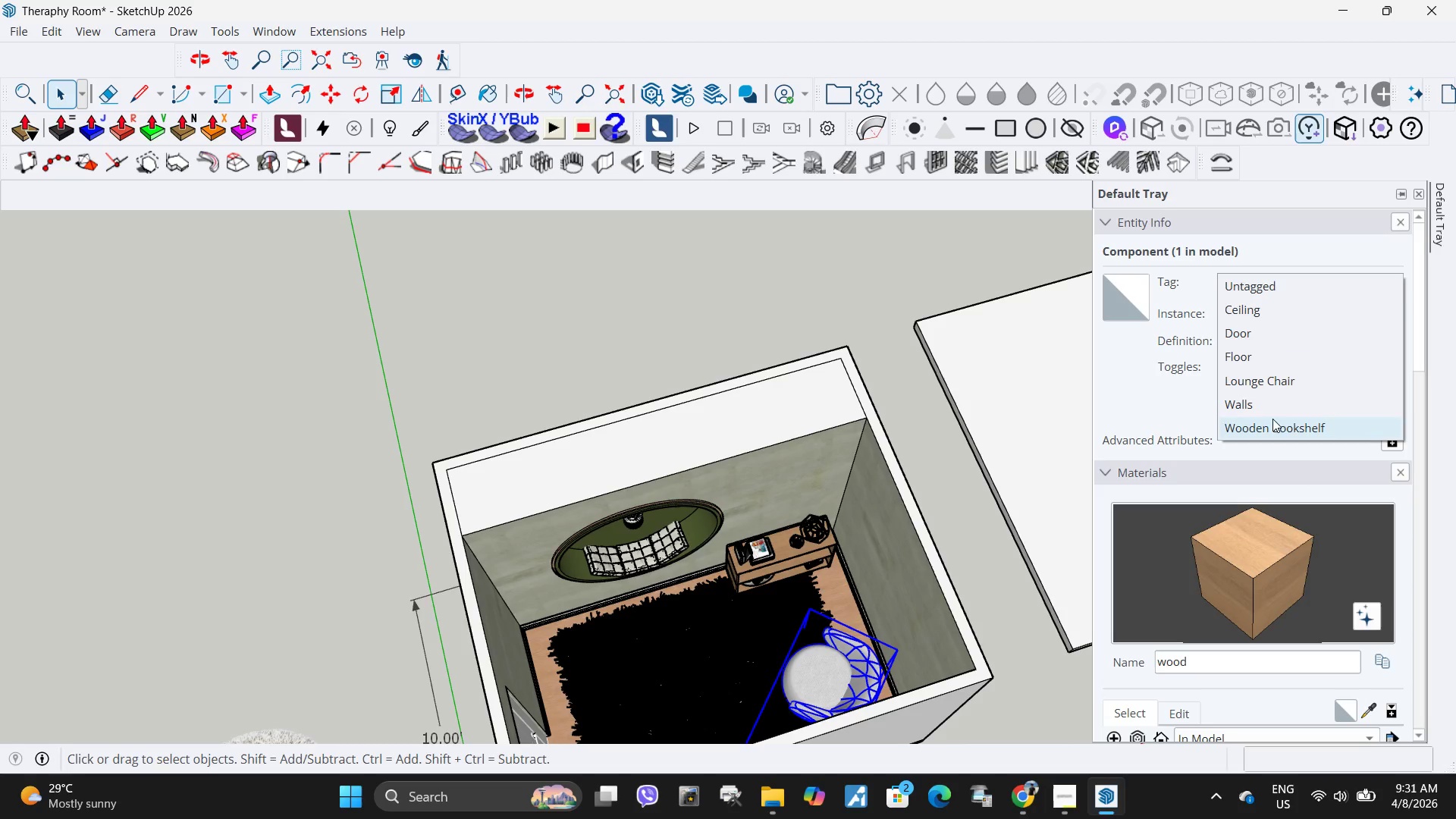 
left_click([1276, 381])
 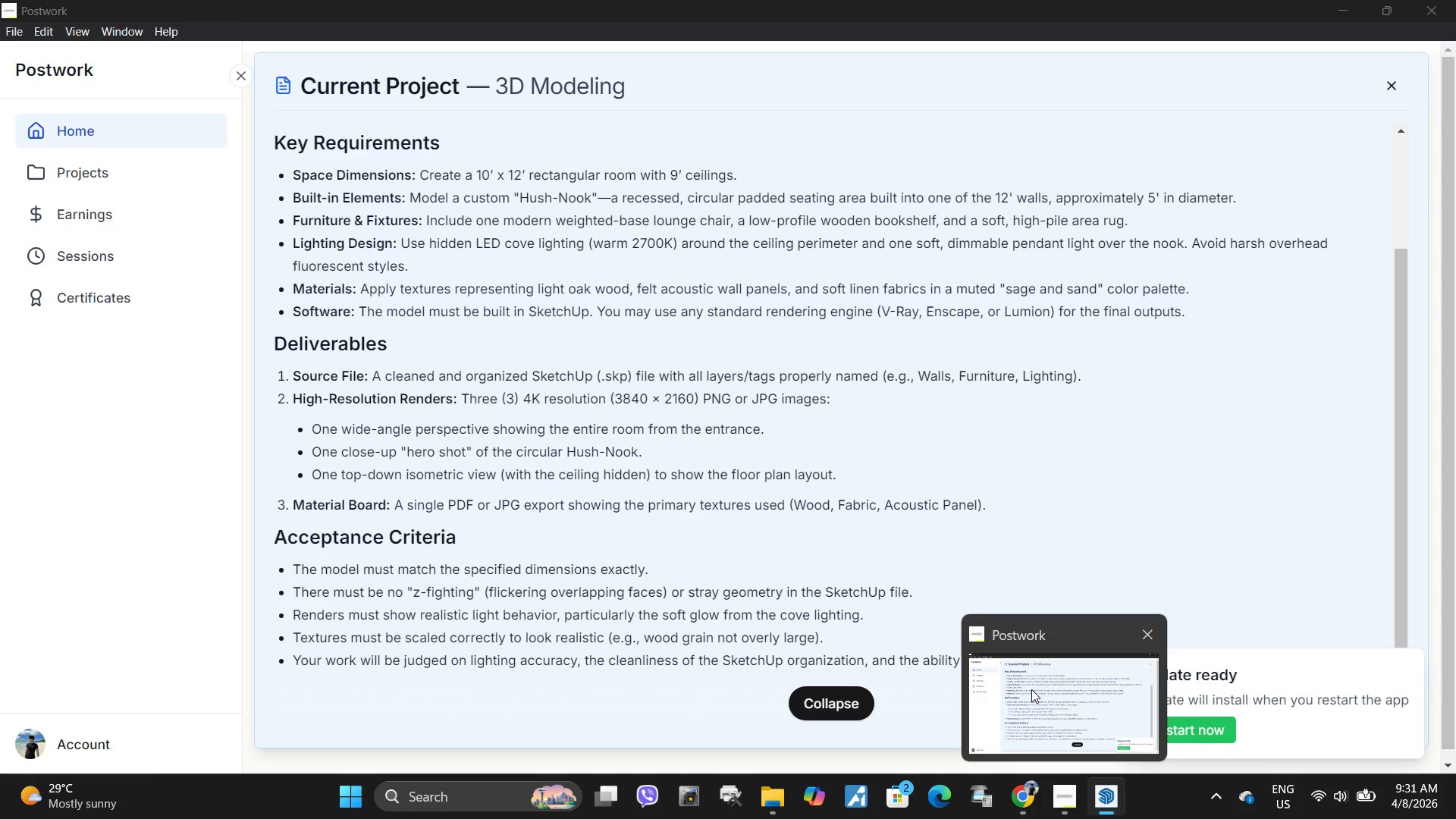 
wait(7.05)
 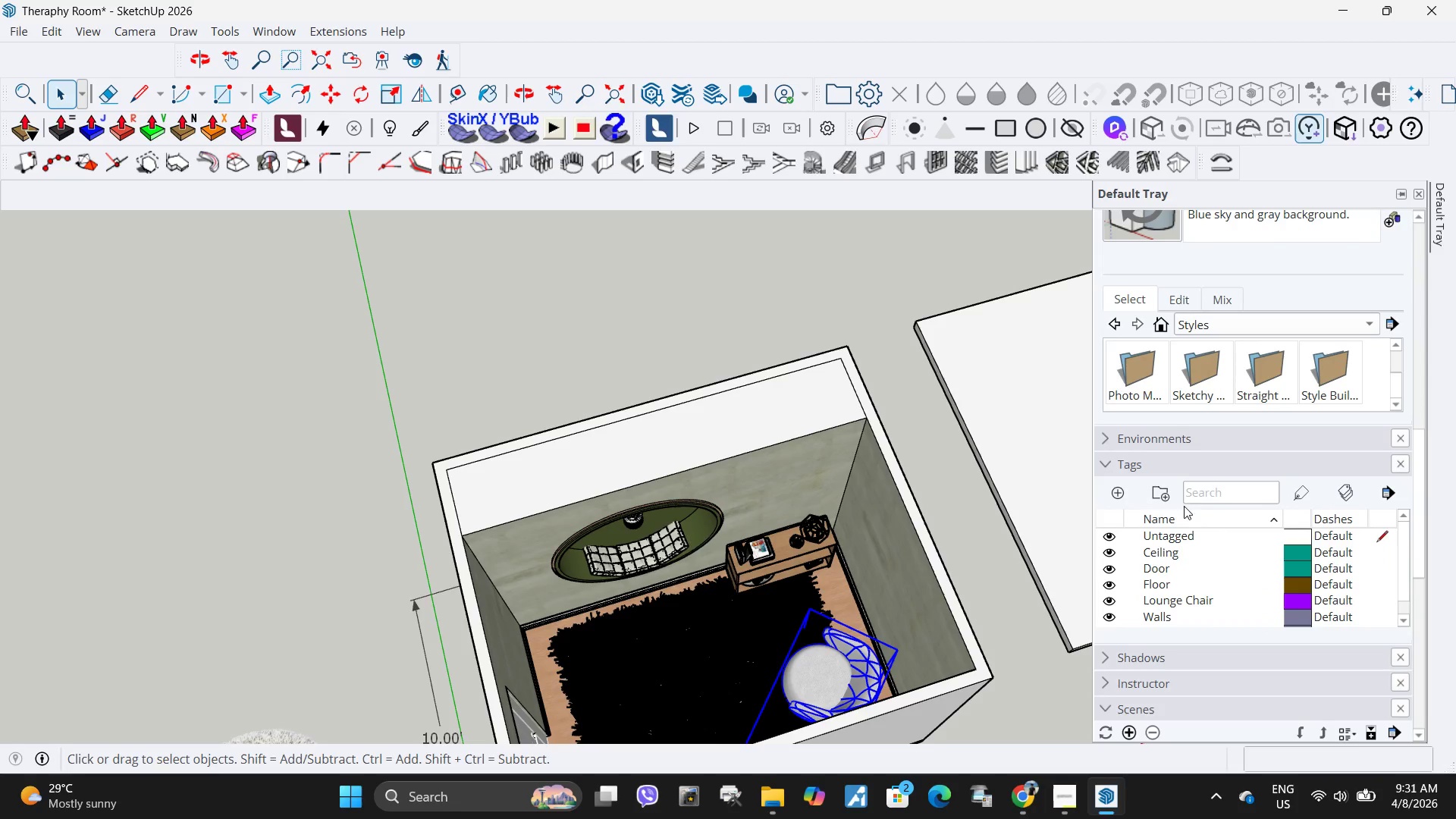 
left_click([1116, 494])
 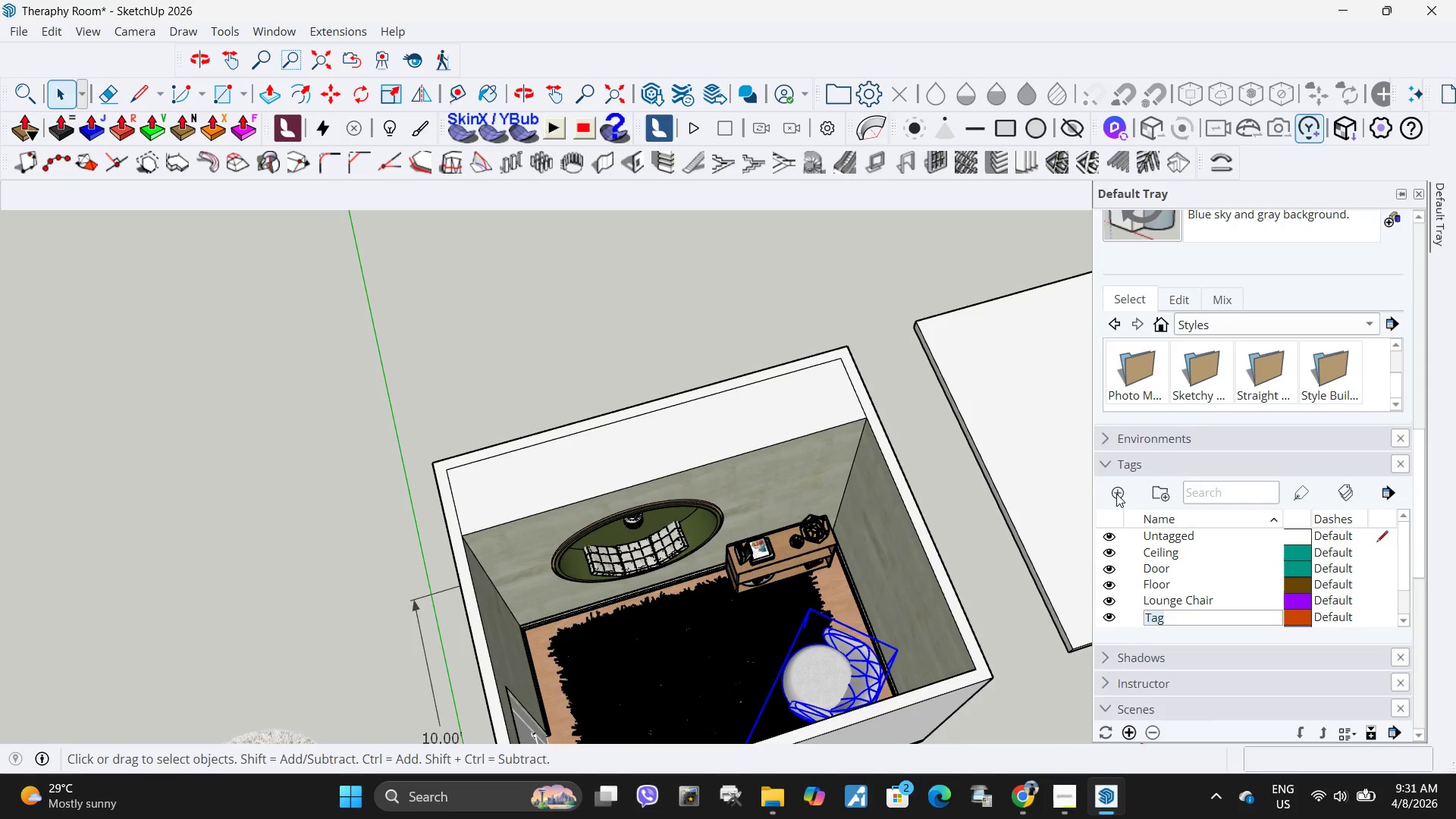 
scroll: coordinate [1208, 489], scroll_direction: down, amount: 18.0
 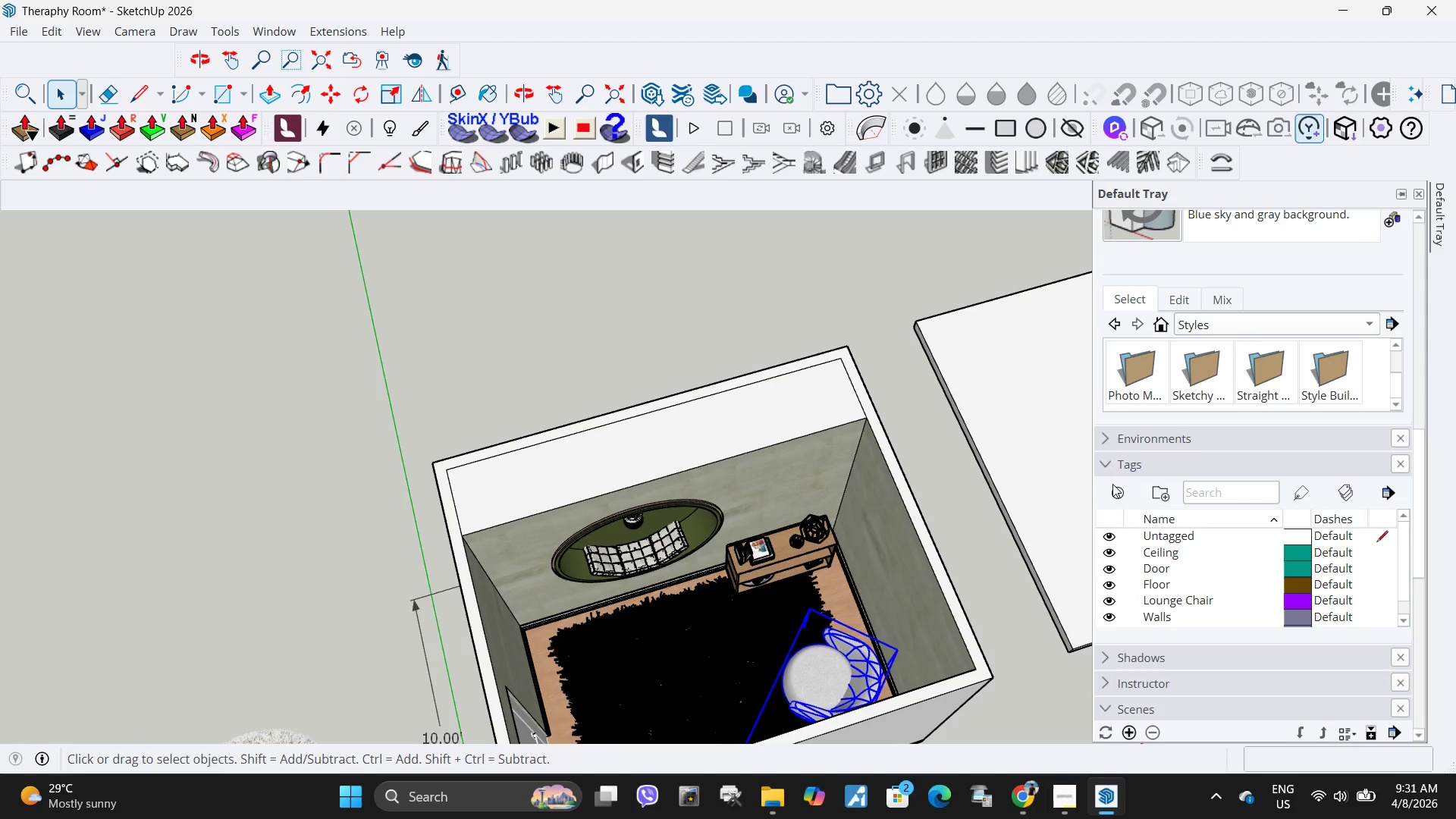 
type(High-pile area rug)
 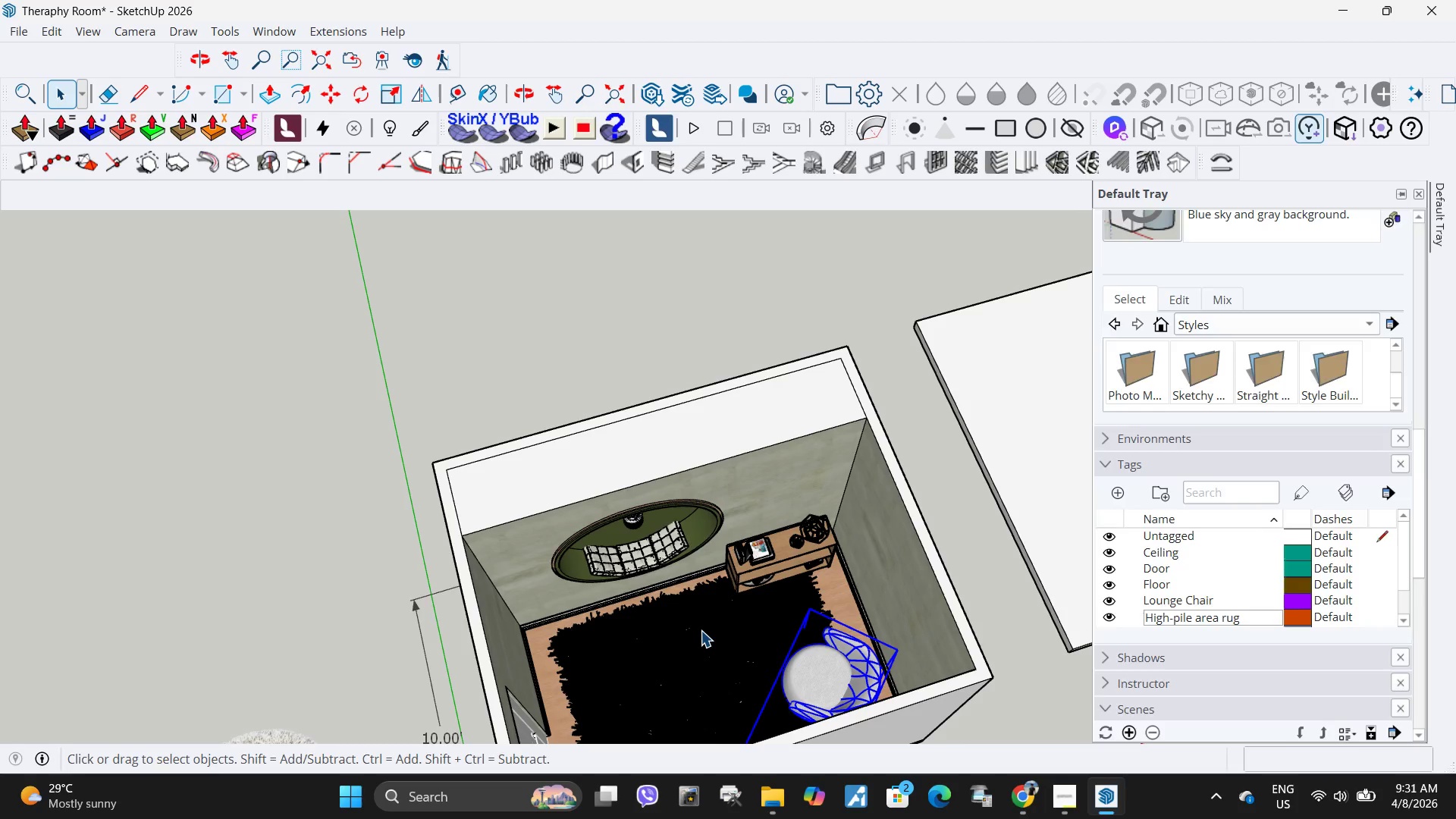 
right_click([702, 626])
 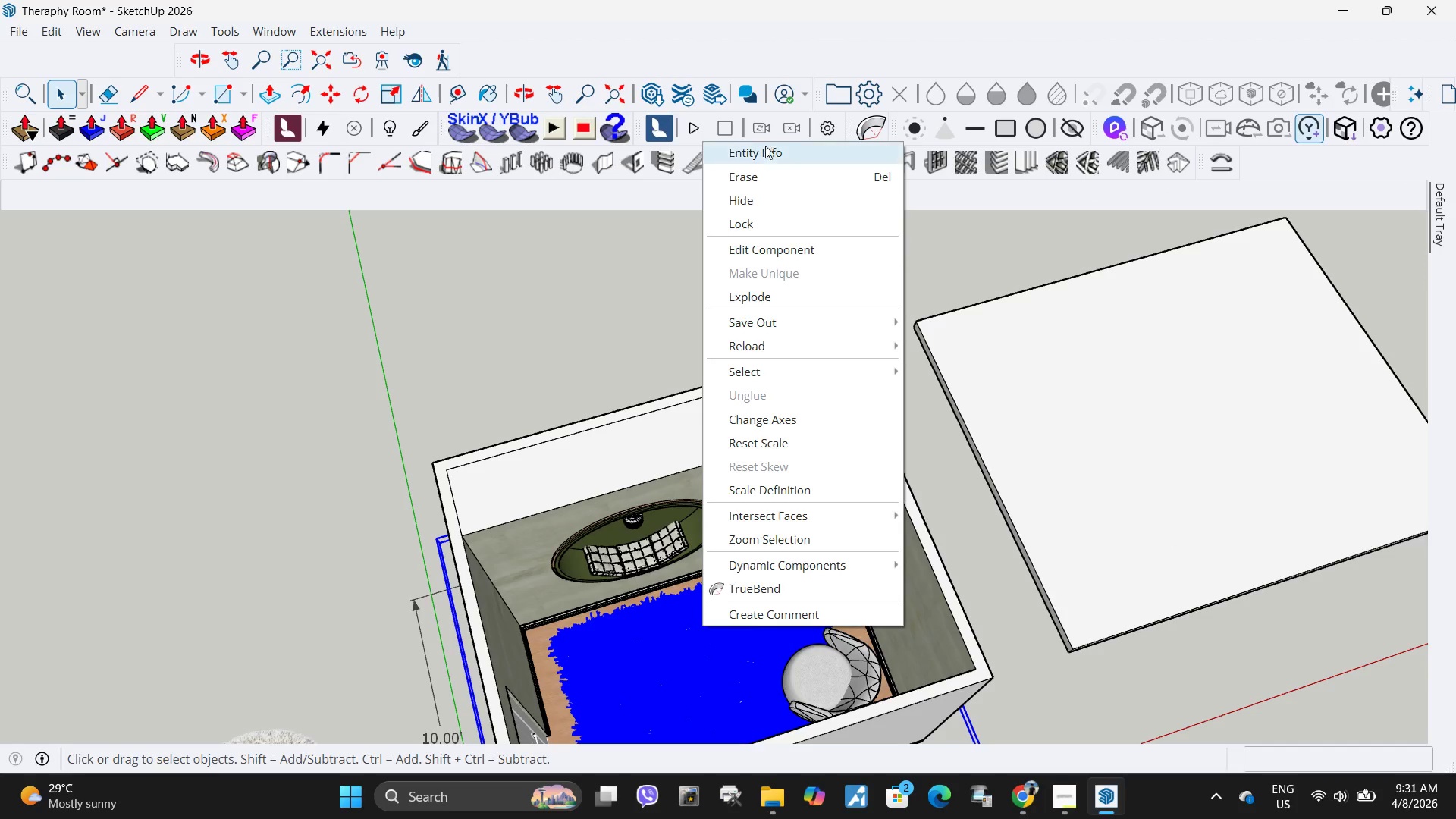 
left_click([765, 149])
 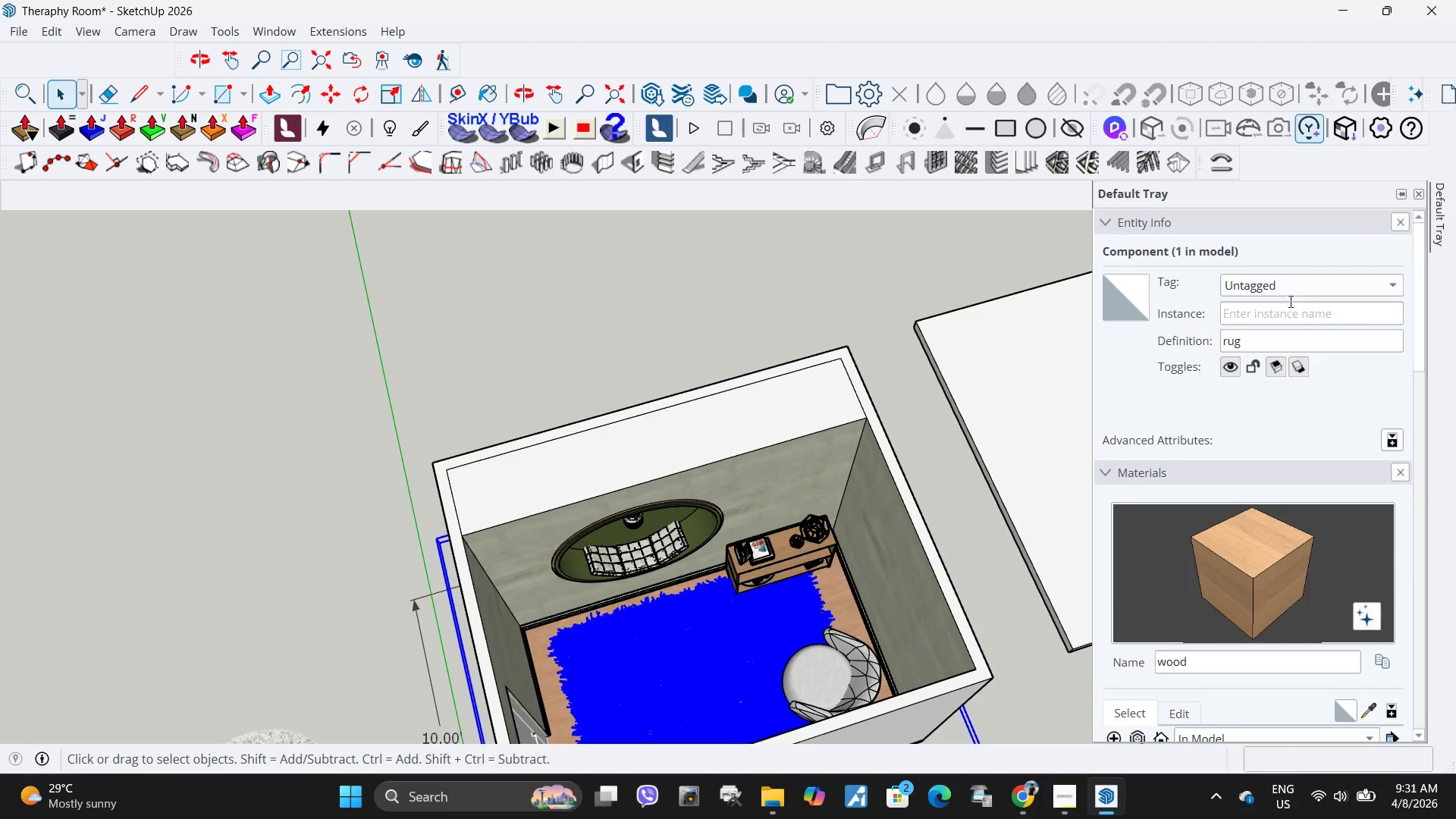 
double_click([1290, 289])
 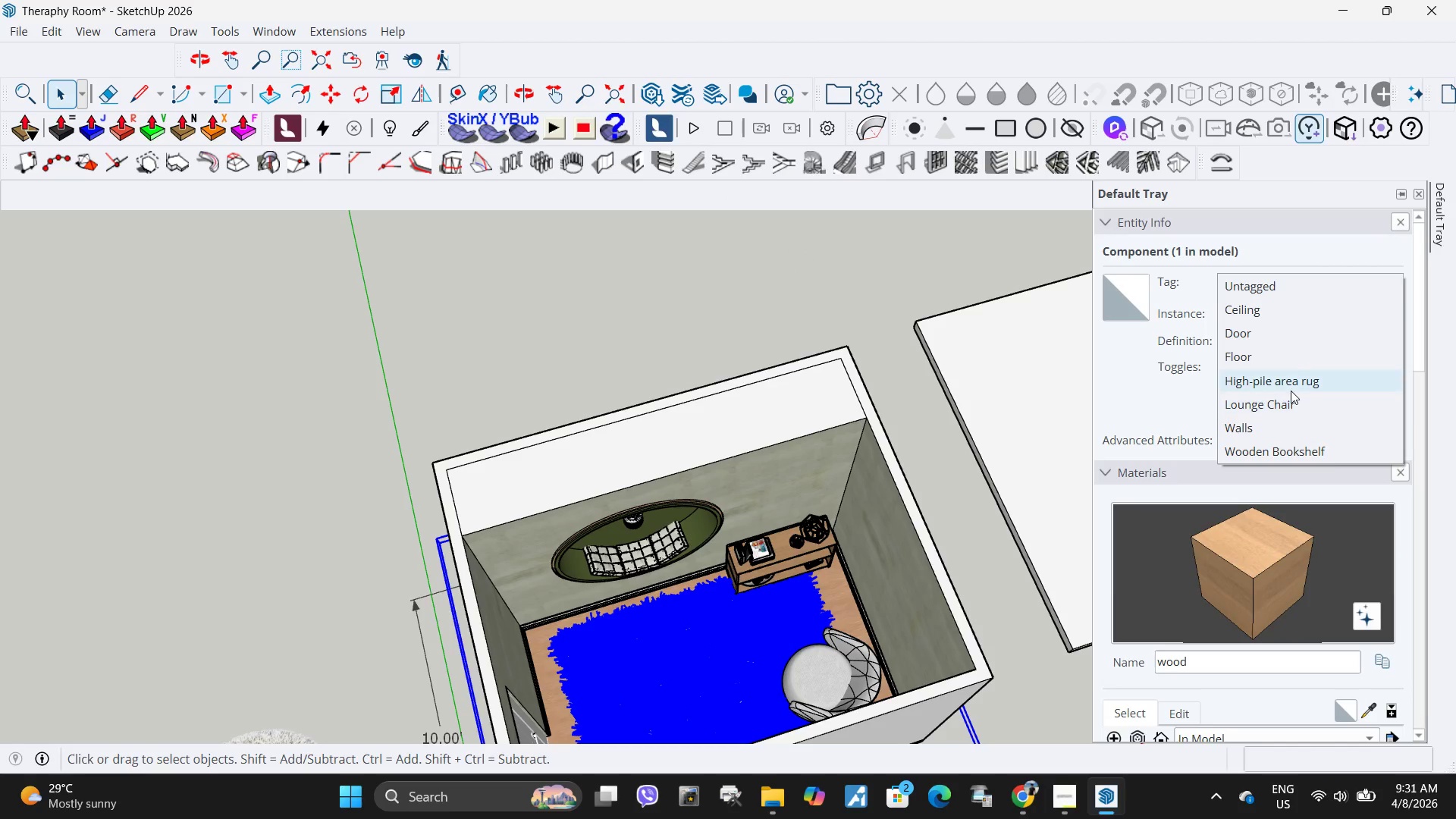 
left_click([1290, 384])
 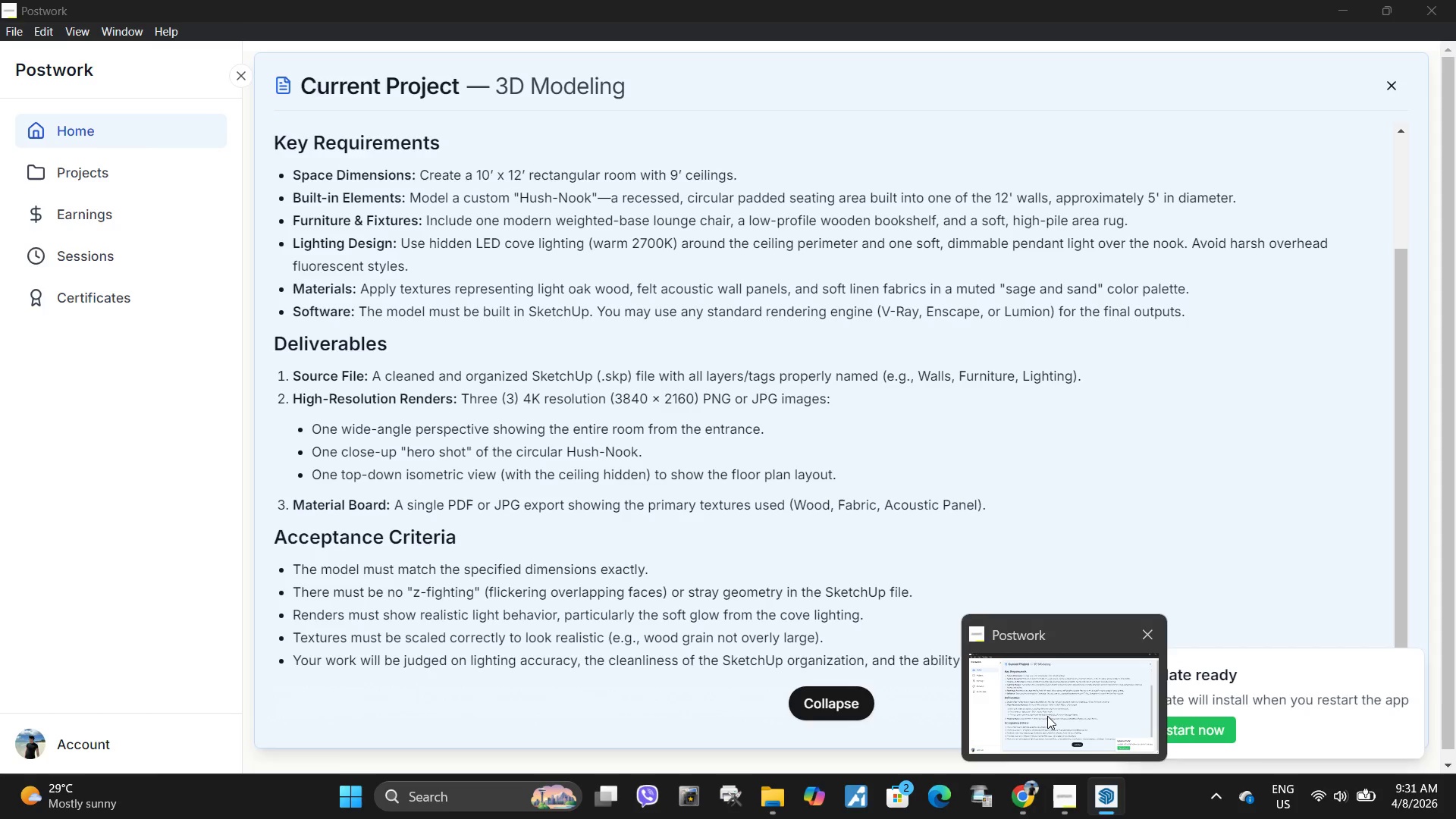 
wait(24.34)
 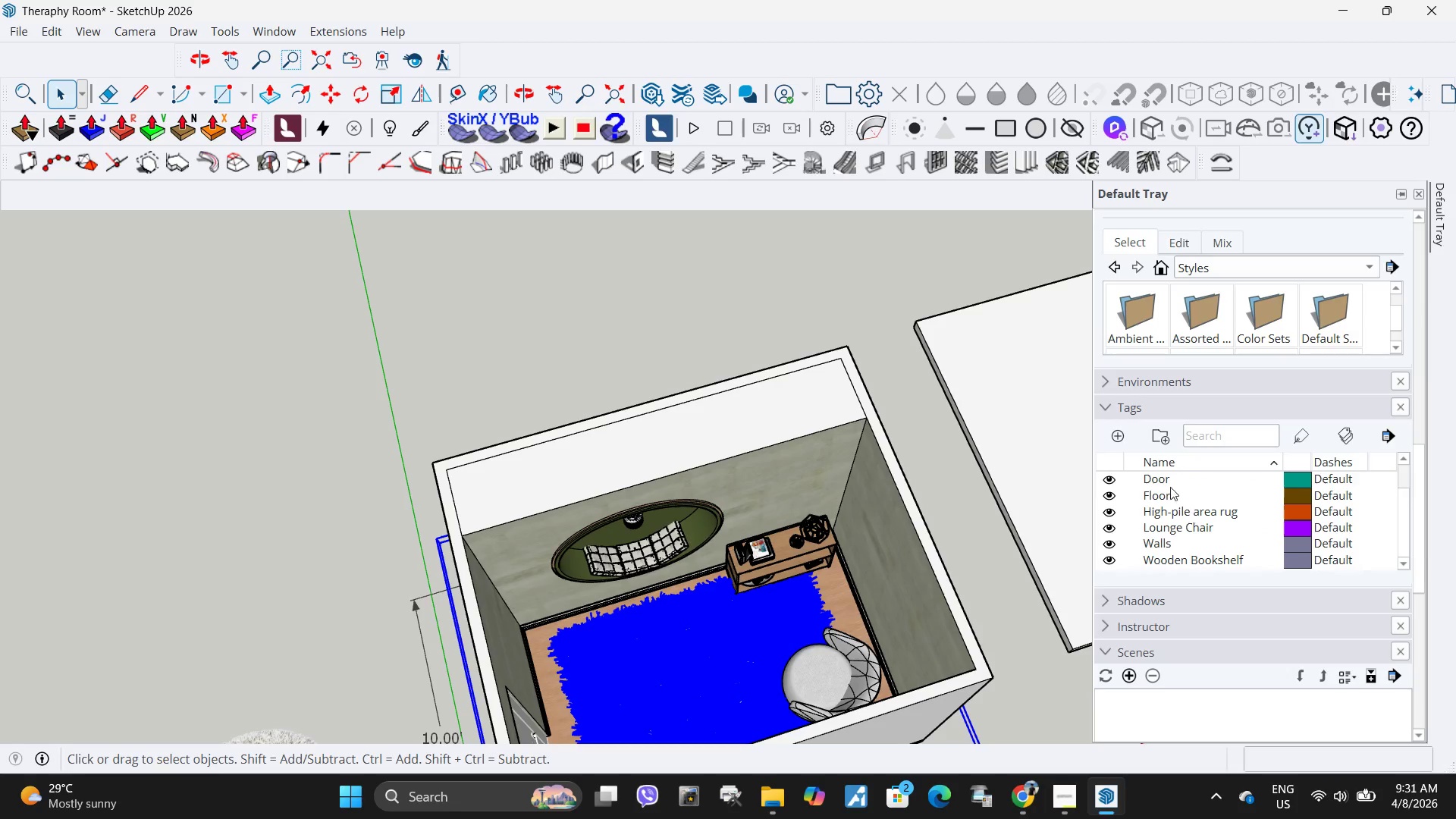 
left_click([1119, 437])
 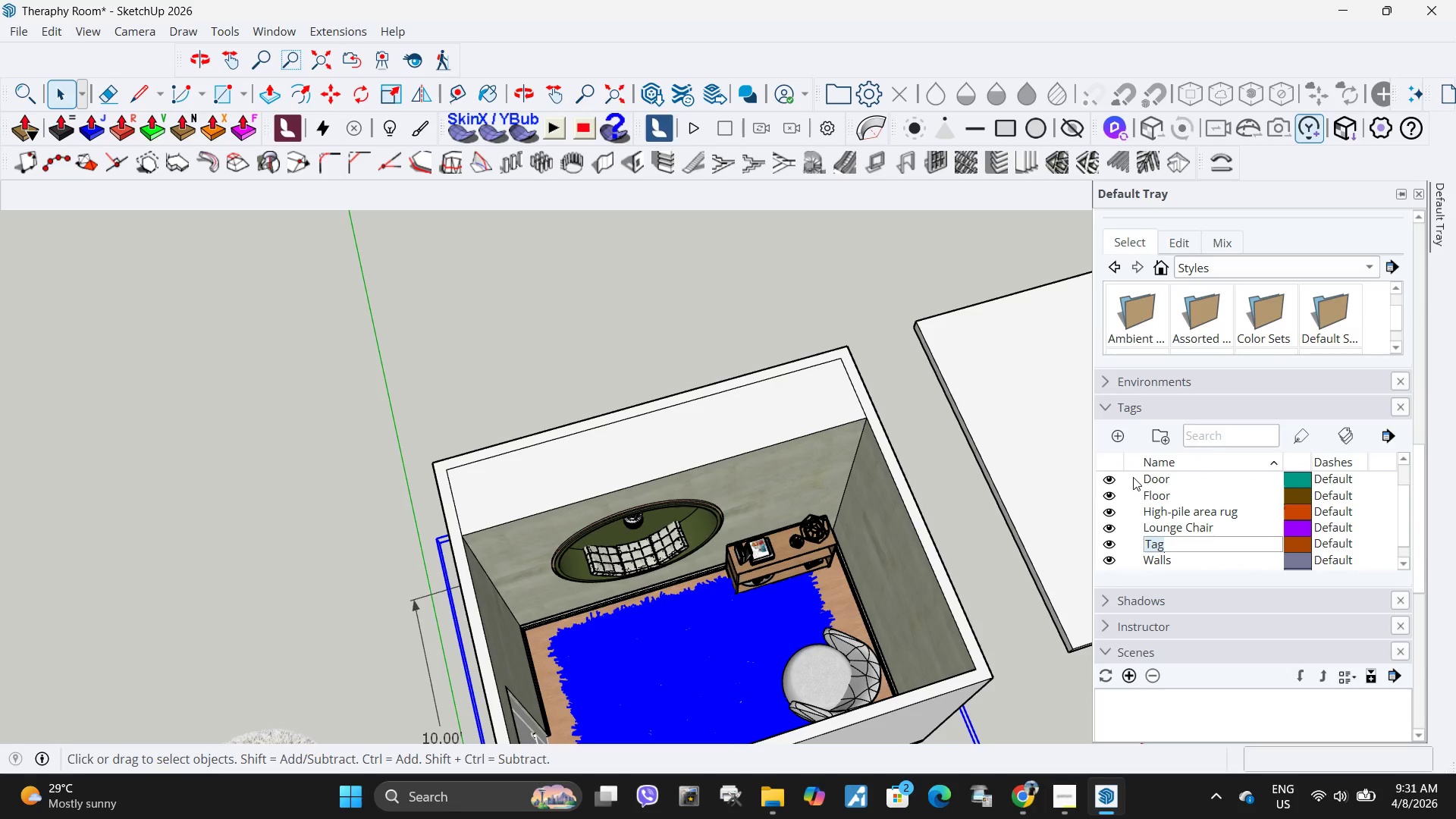 
scroll: coordinate [1195, 564], scroll_direction: down, amount: 18.0
 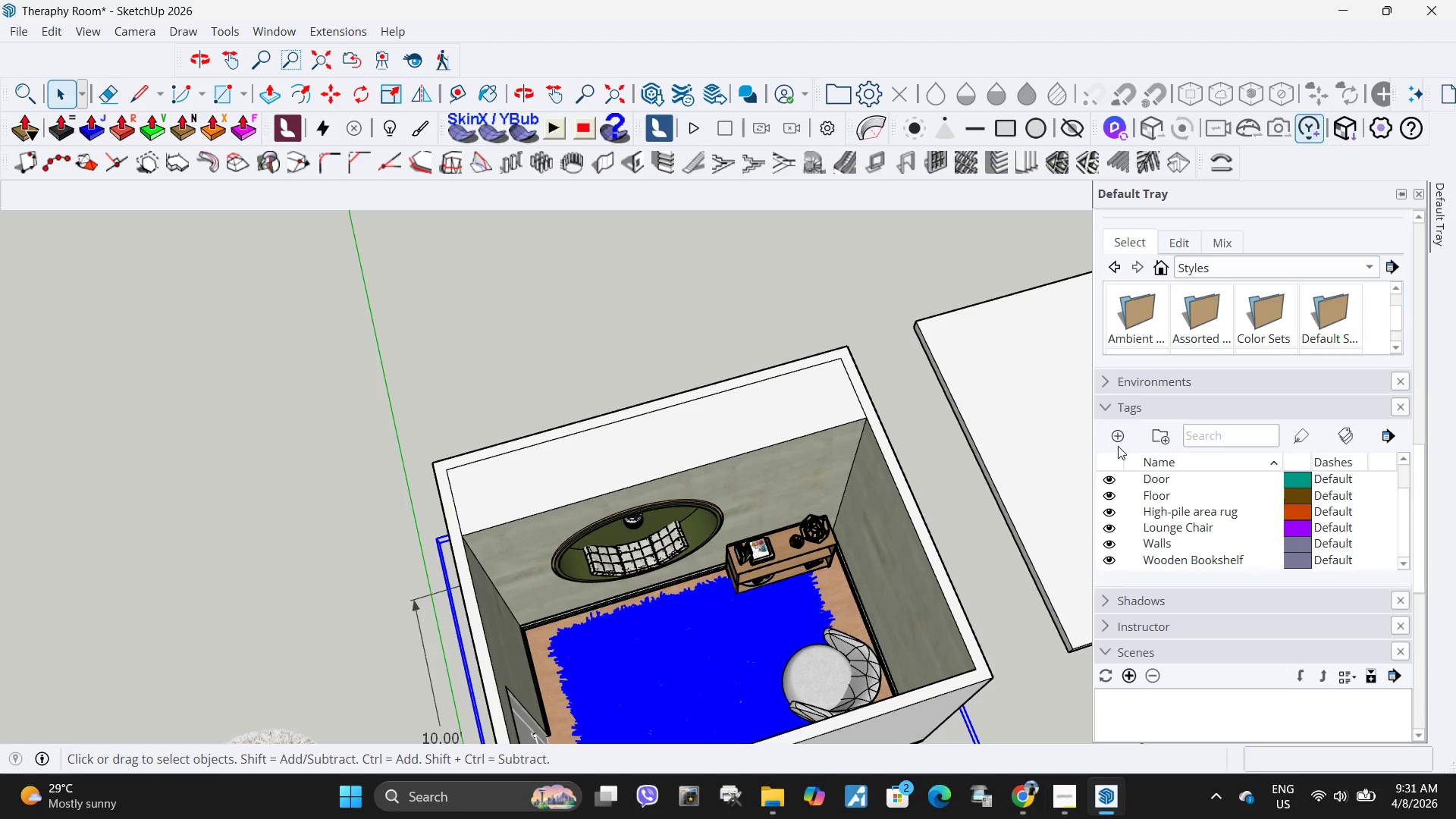 
type(Seat Pad)
 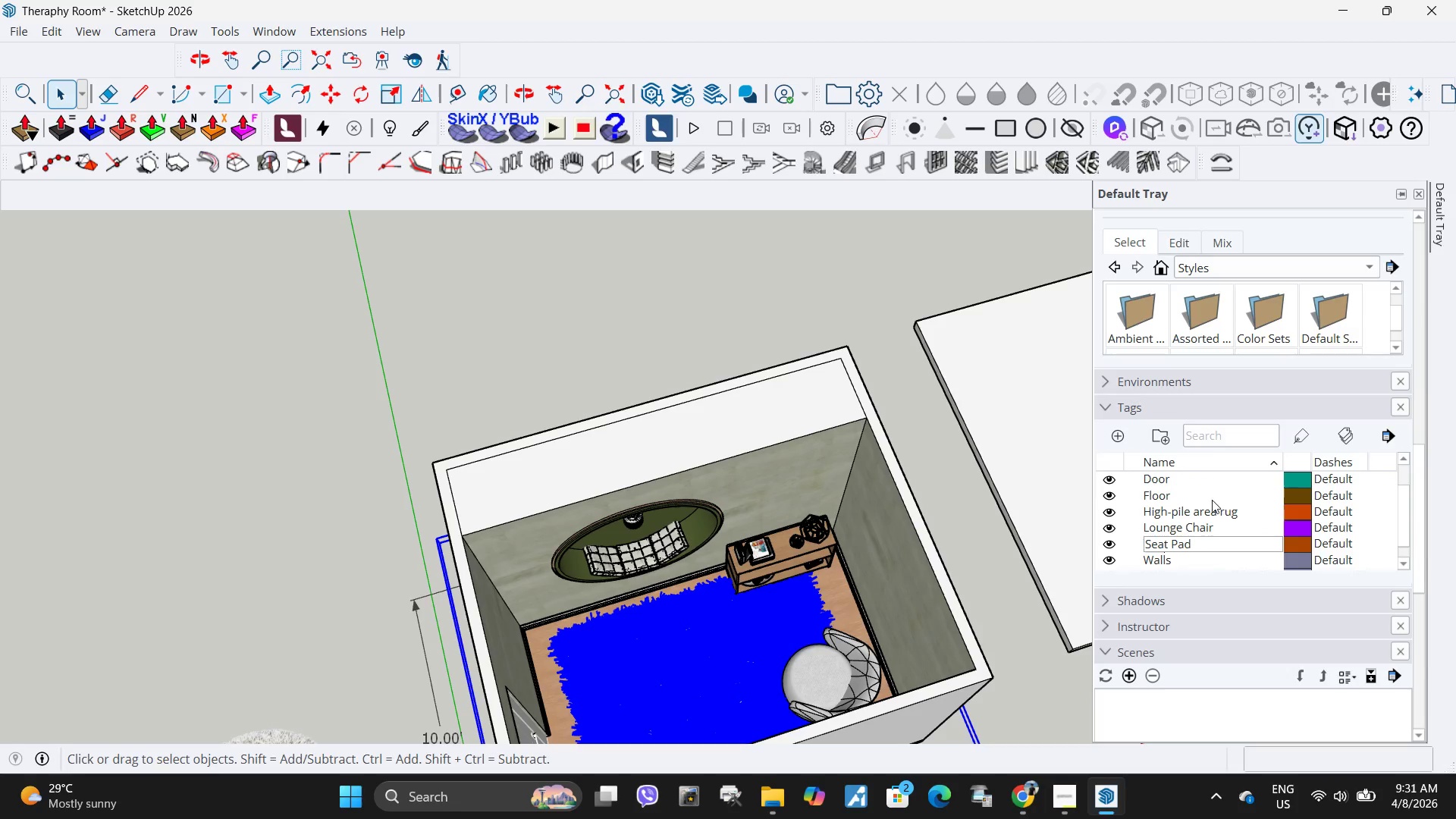 
left_click([1215, 508])
 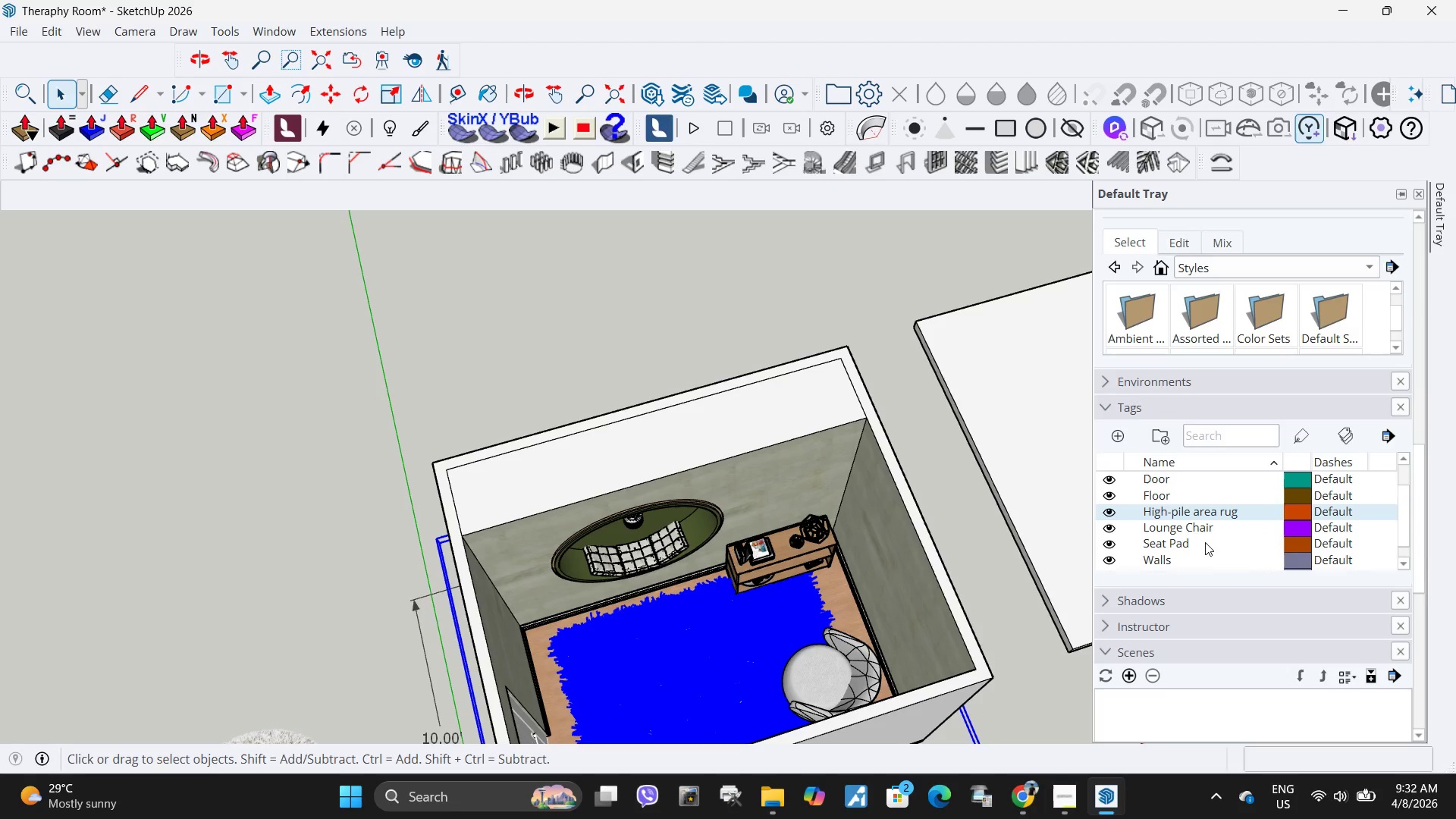 
left_click([1205, 542])
 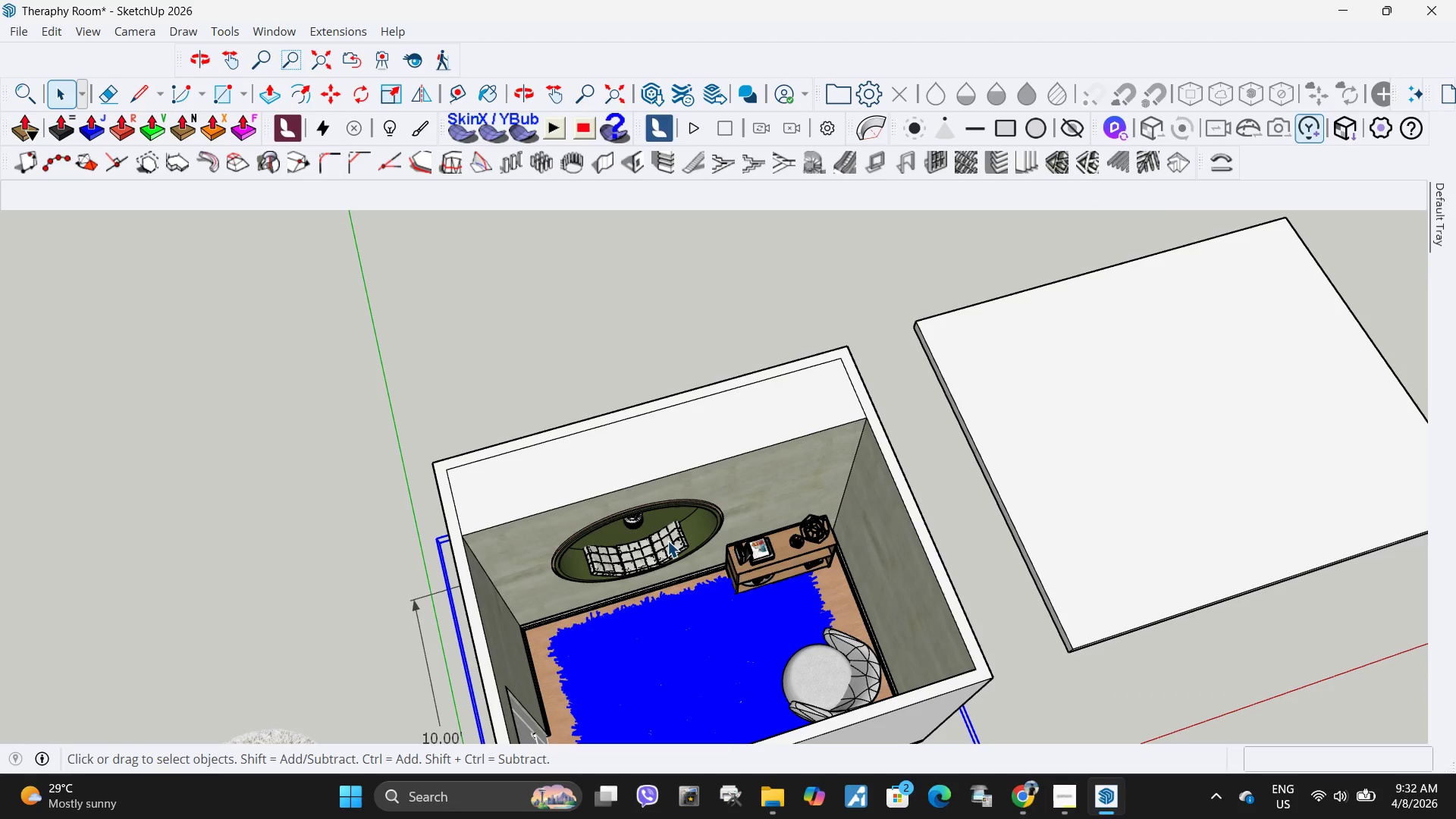 
left_click([667, 541])
 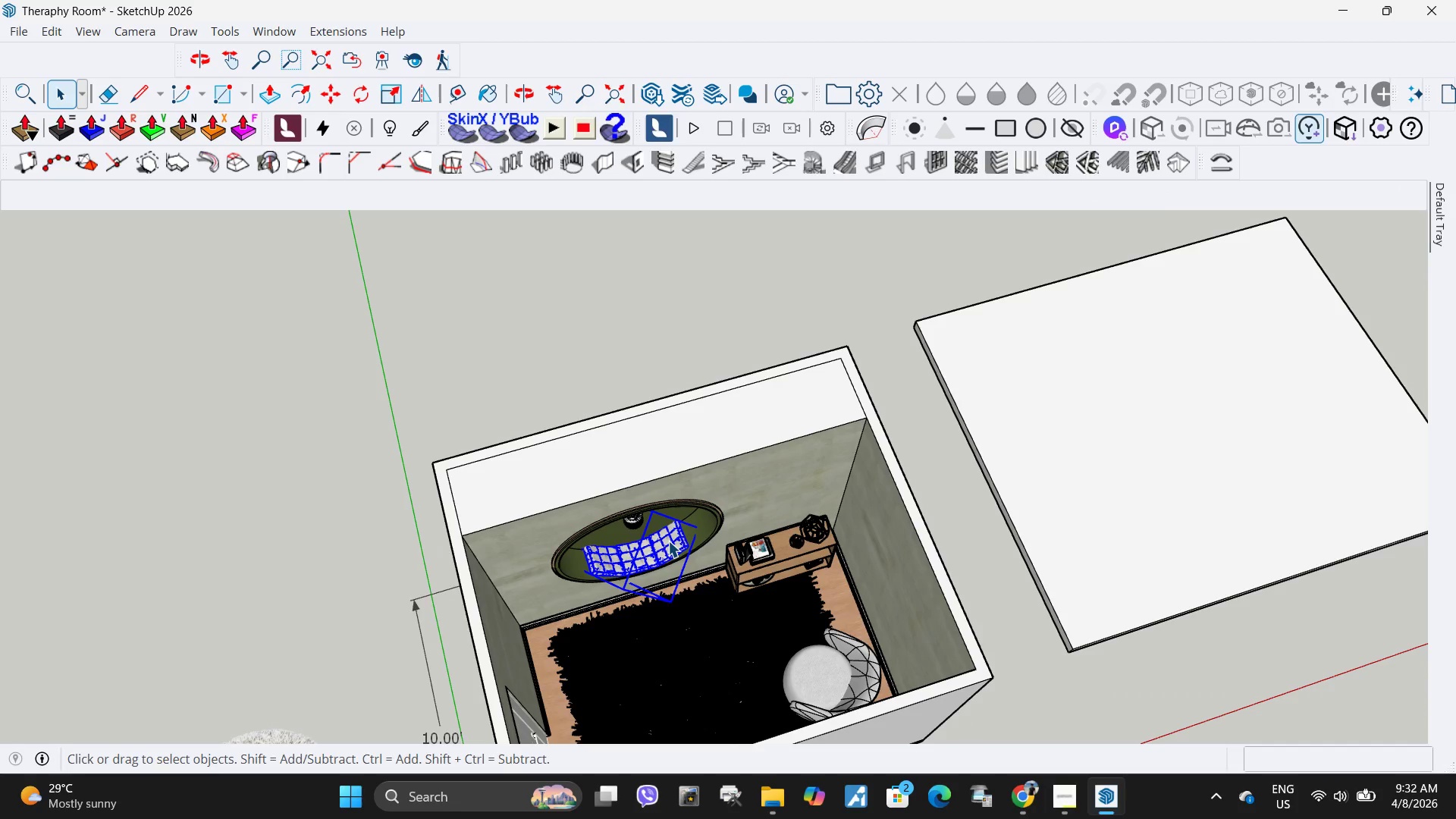 
right_click([668, 541])
 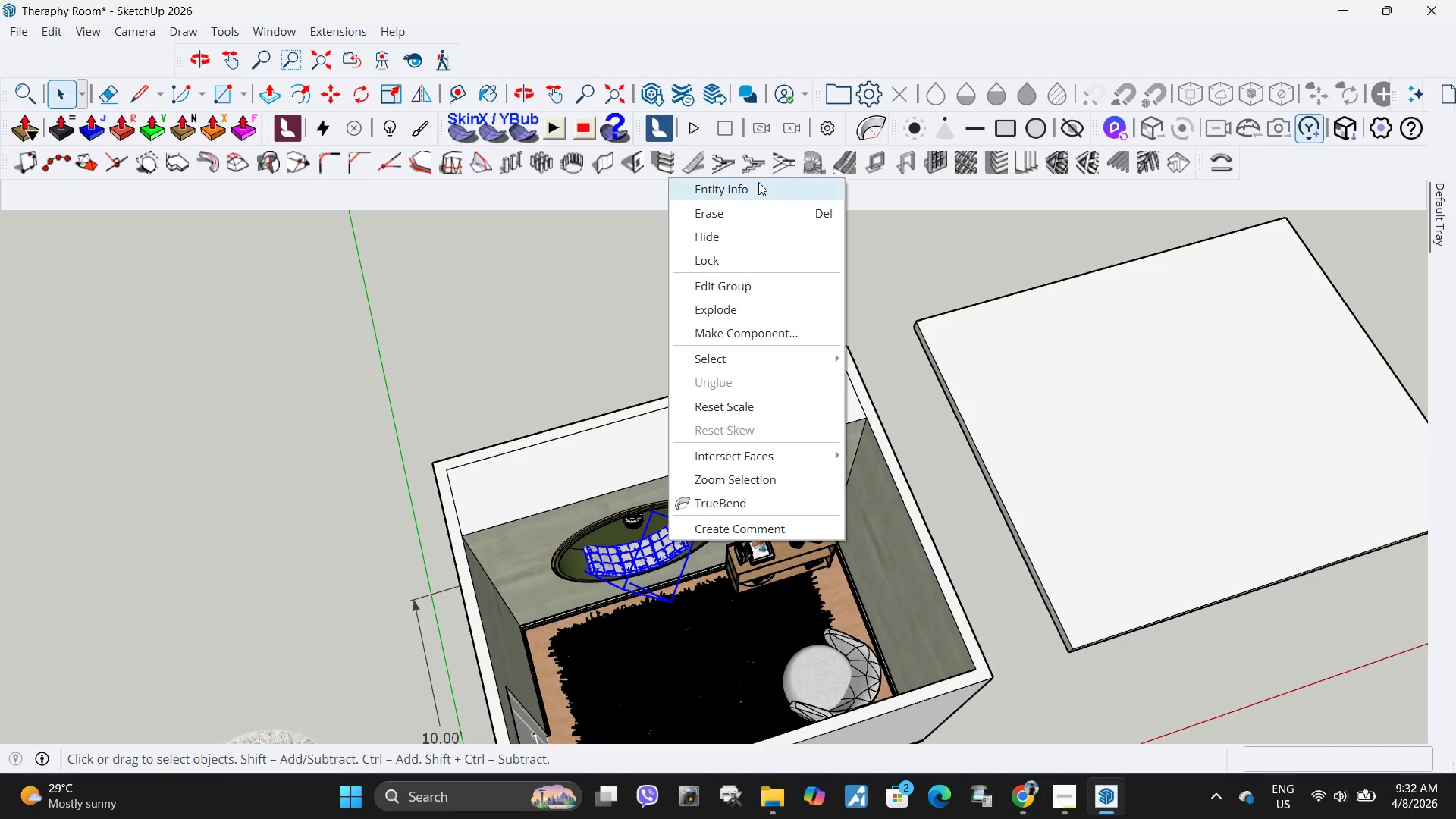 
left_click([758, 182])
 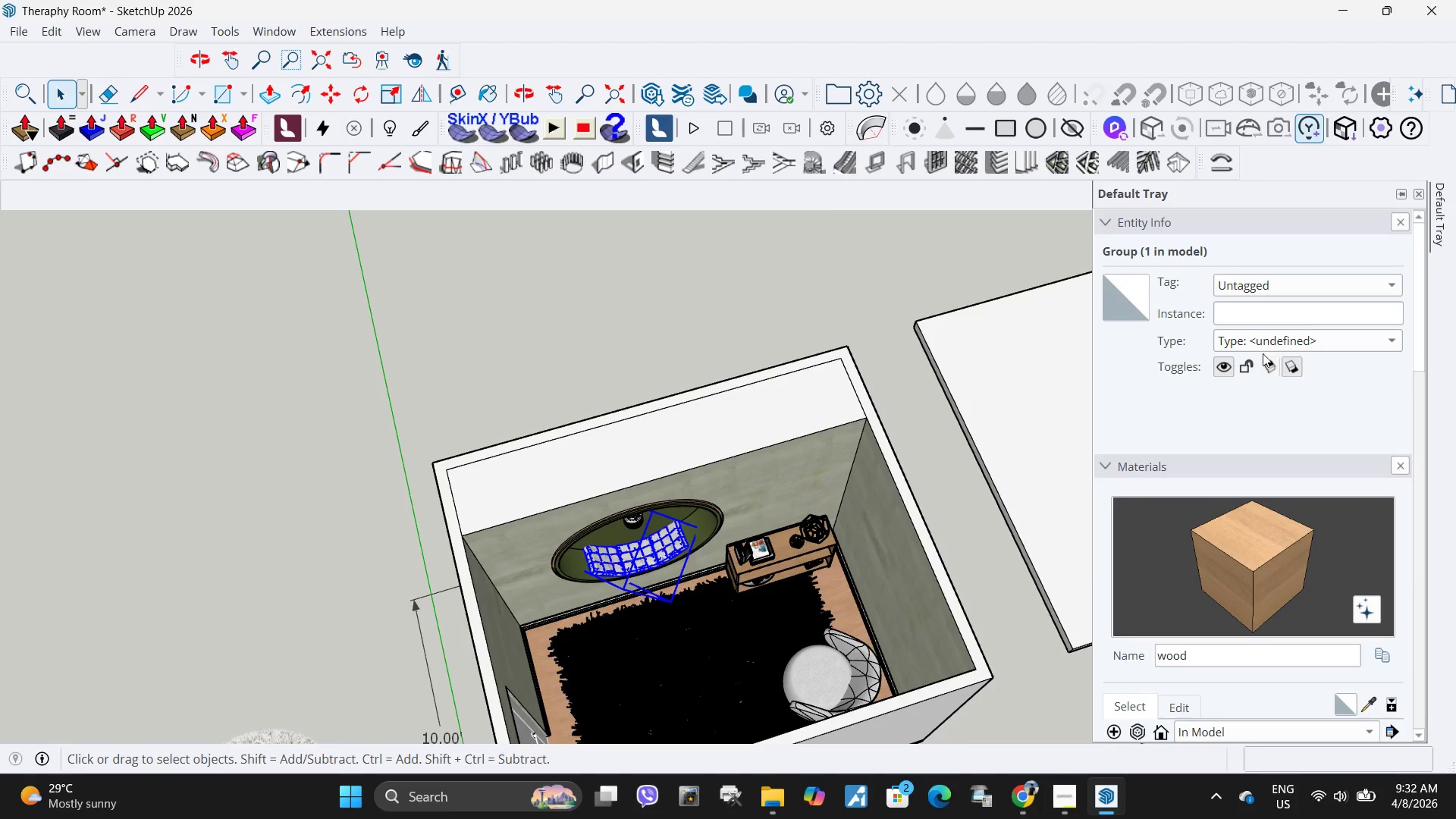 
left_click([1260, 285])
 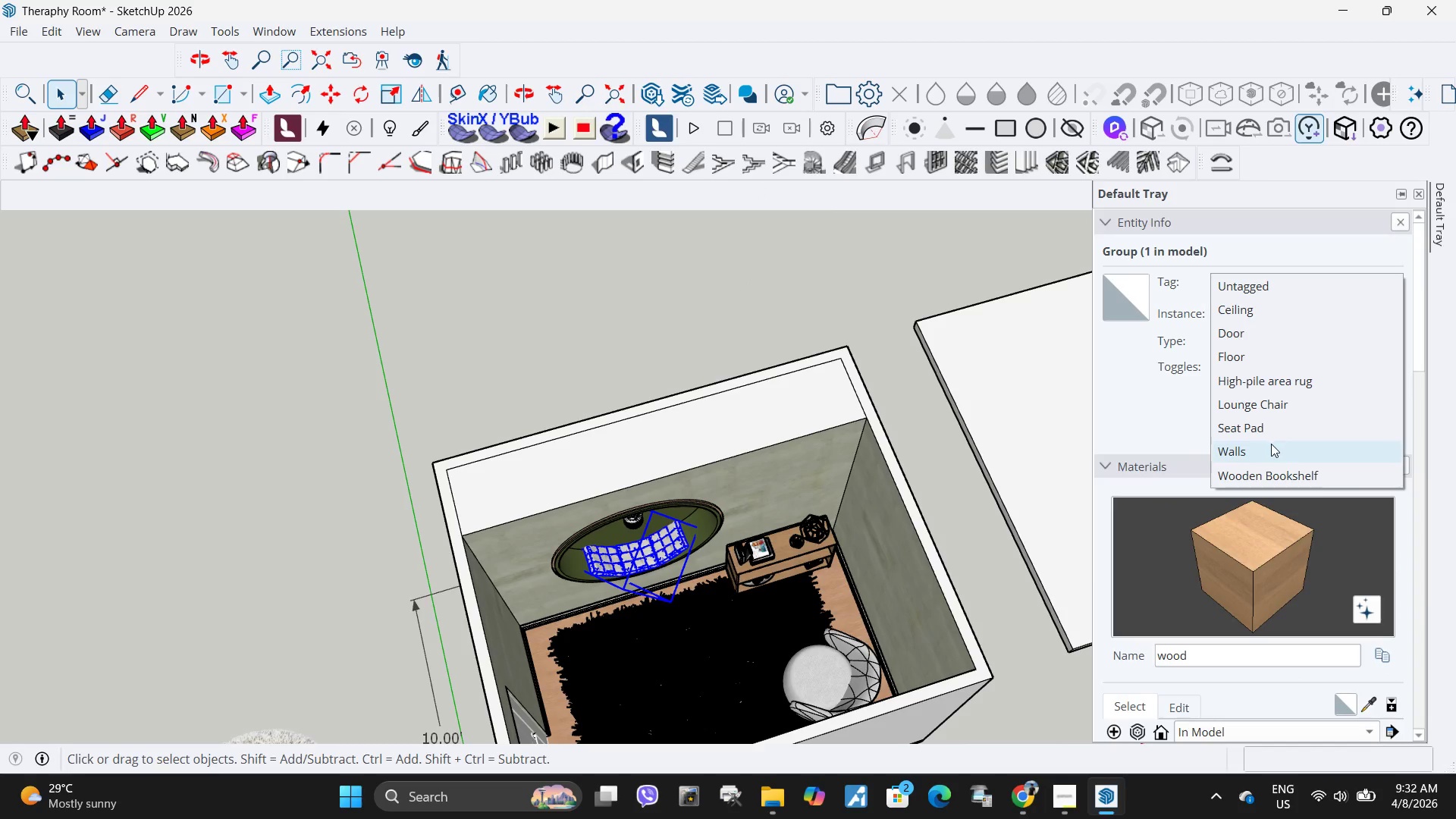 
left_click([1270, 430])
 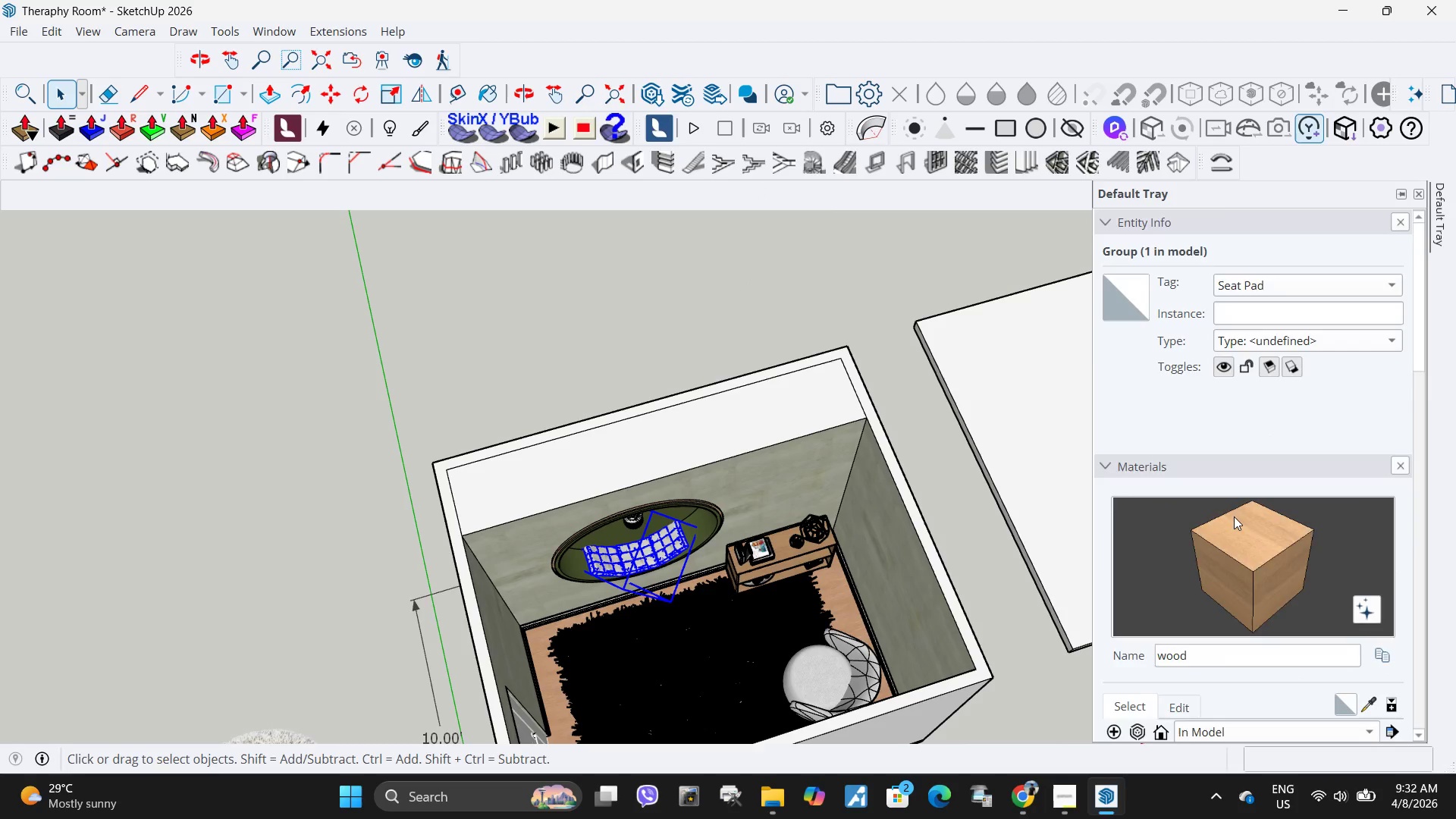 
scroll: coordinate [1220, 497], scroll_direction: down, amount: 7.0
 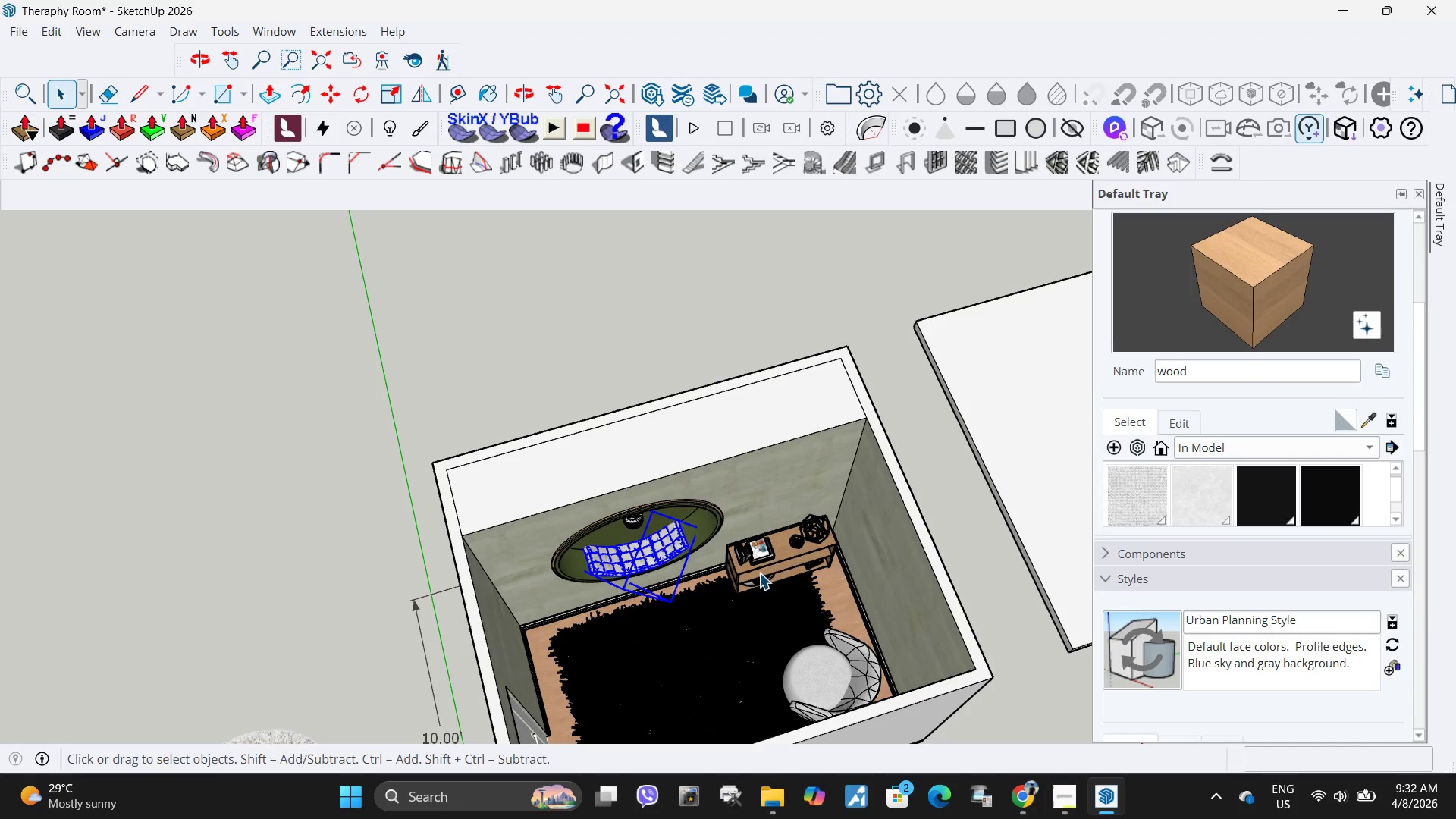 
left_click([733, 492])
 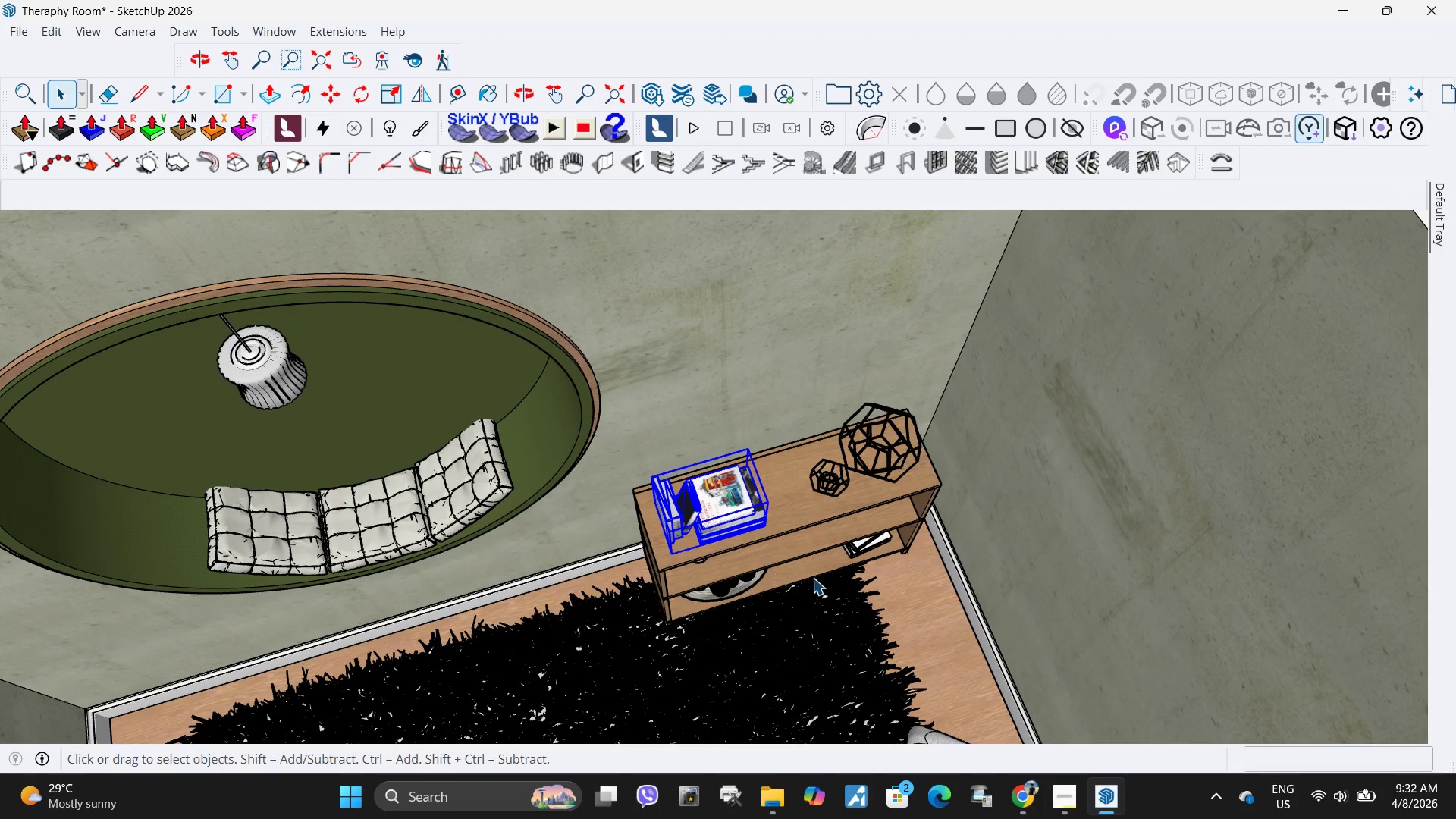 
scroll: coordinate [781, 576], scroll_direction: up, amount: 12.0
 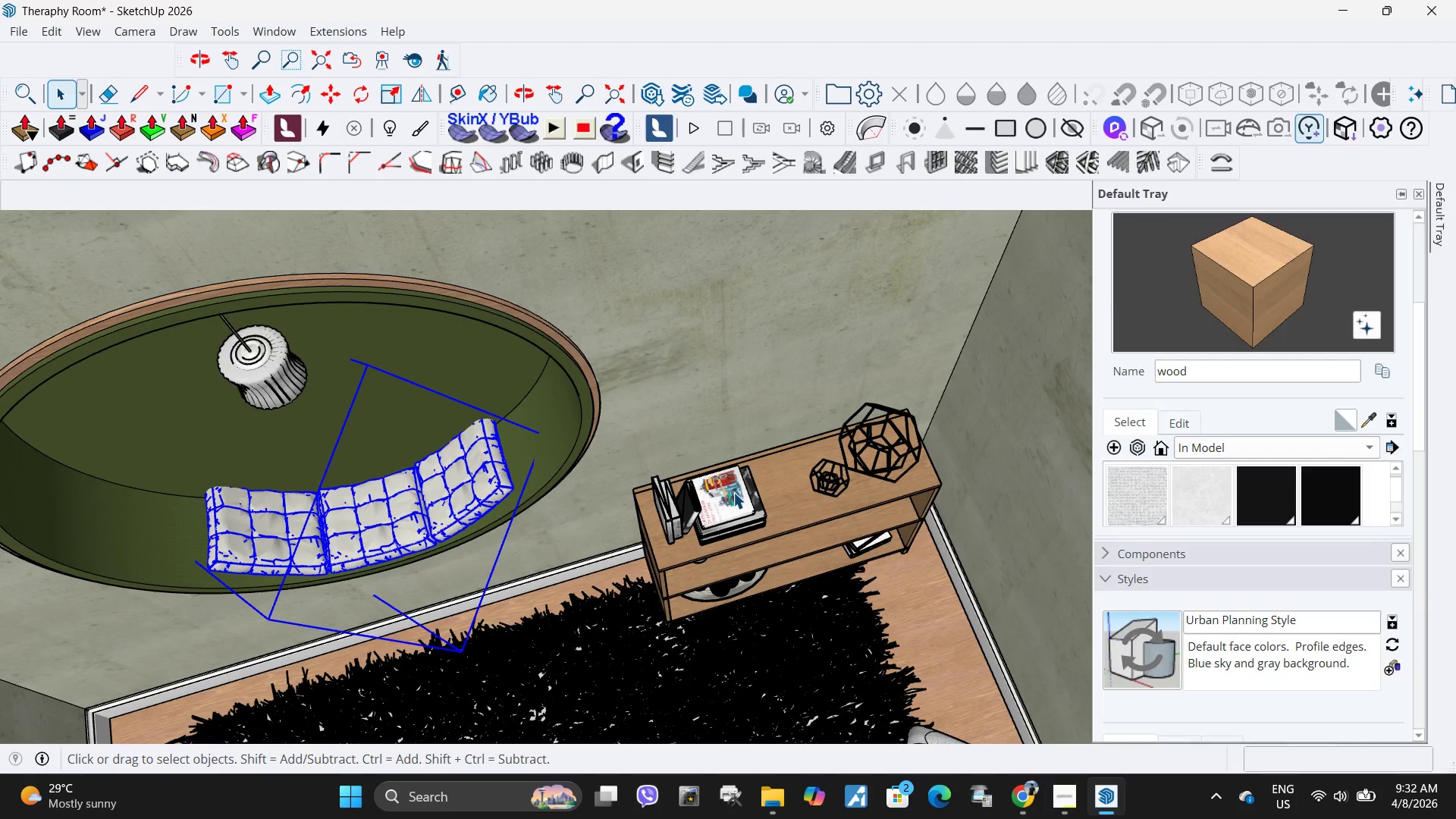 
hold_key(key=ControlLeft, duration=0.41)
 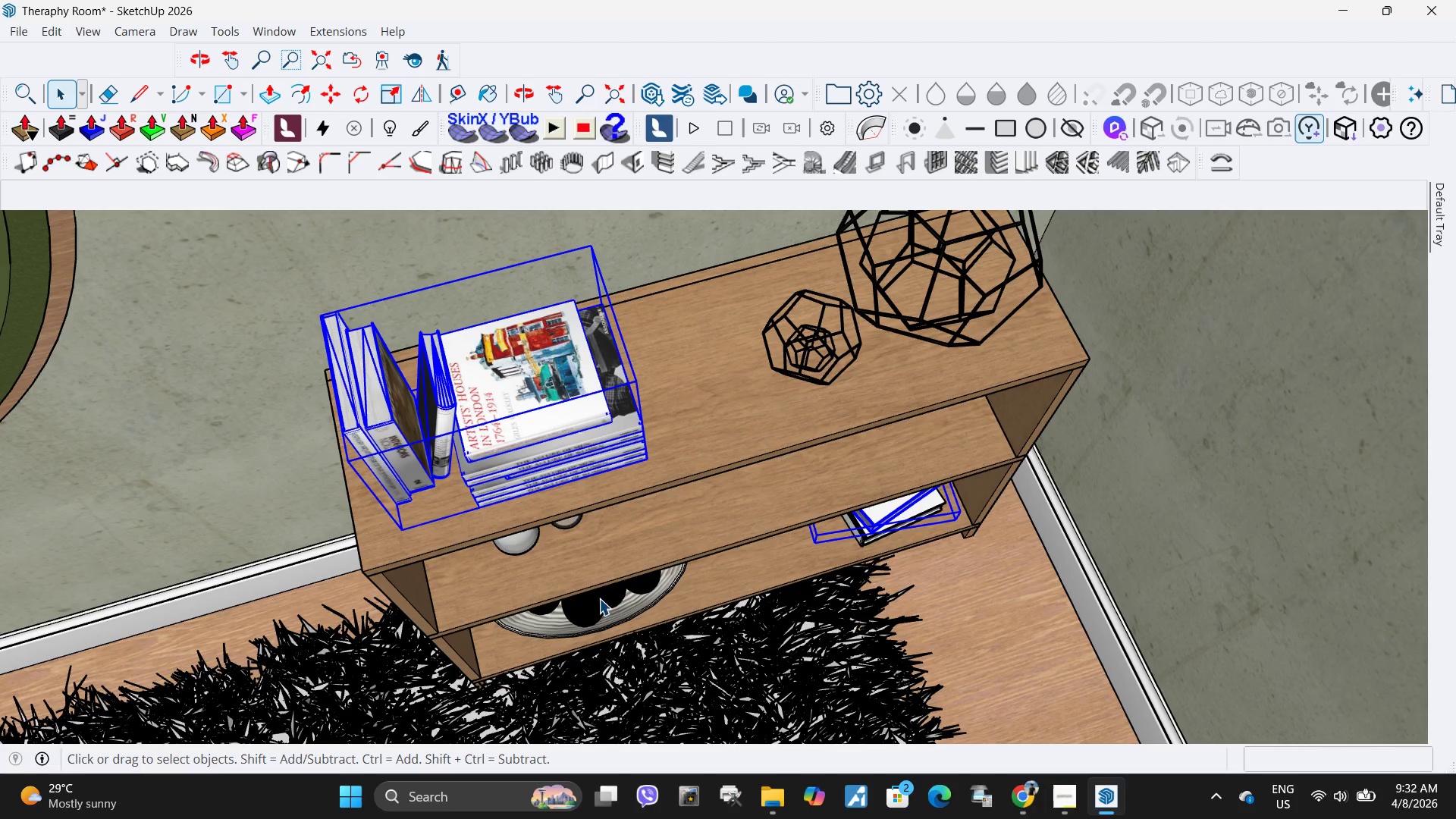 
scroll: coordinate [864, 560], scroll_direction: up, amount: 8.0
 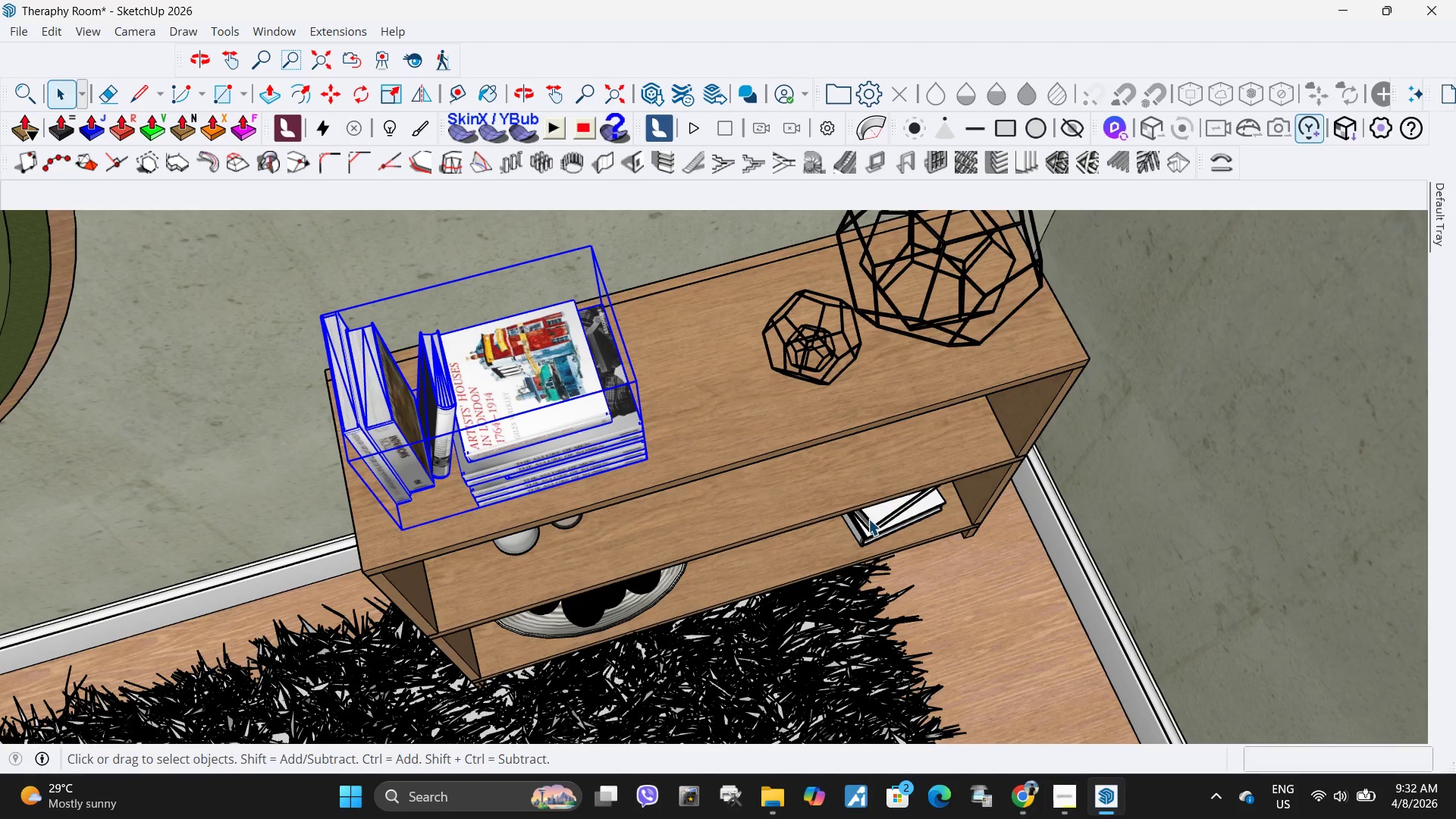 
left_click([878, 526])
 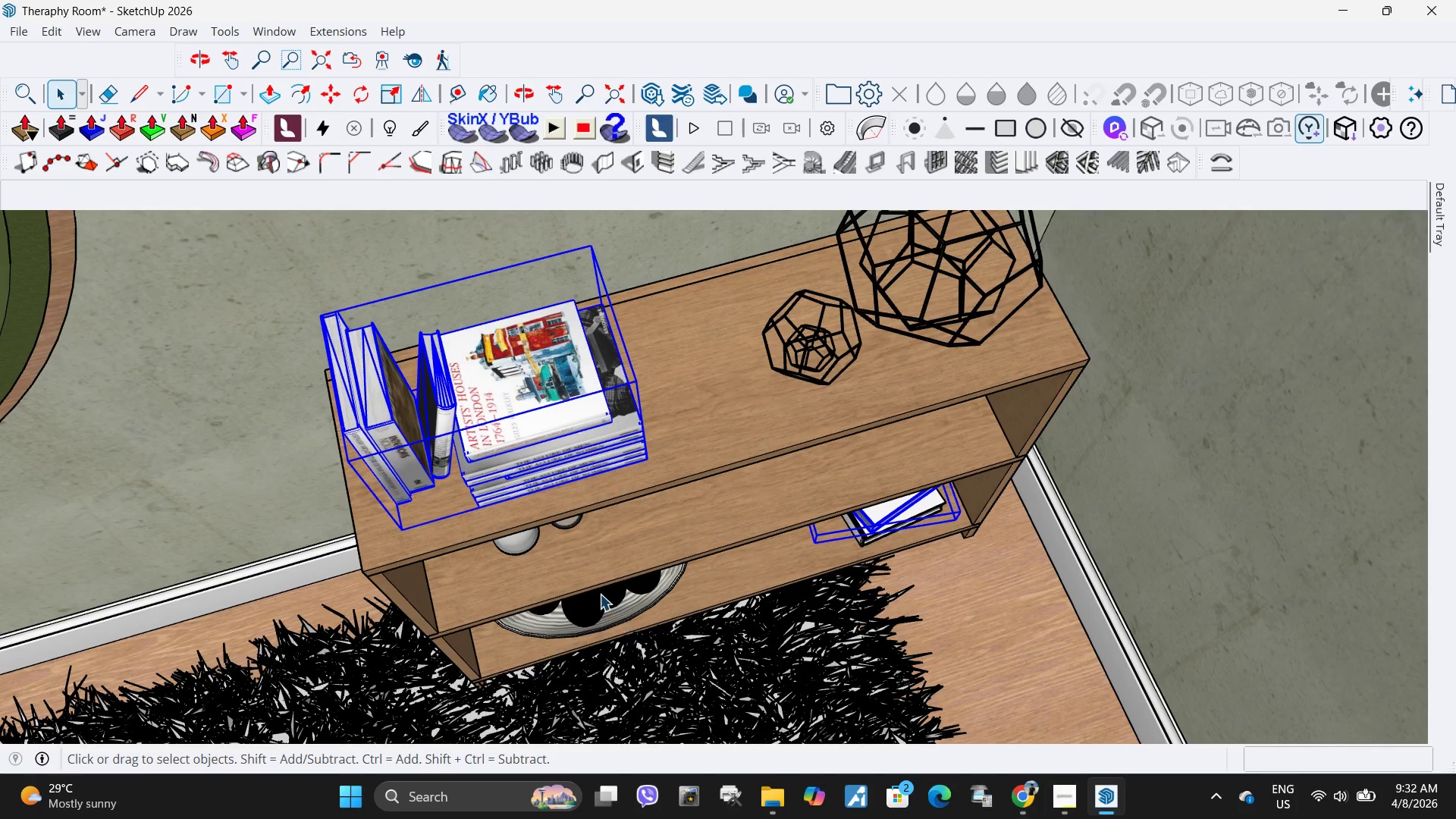 
hold_key(key=ControlLeft, duration=0.38)
left_click([603, 608])
 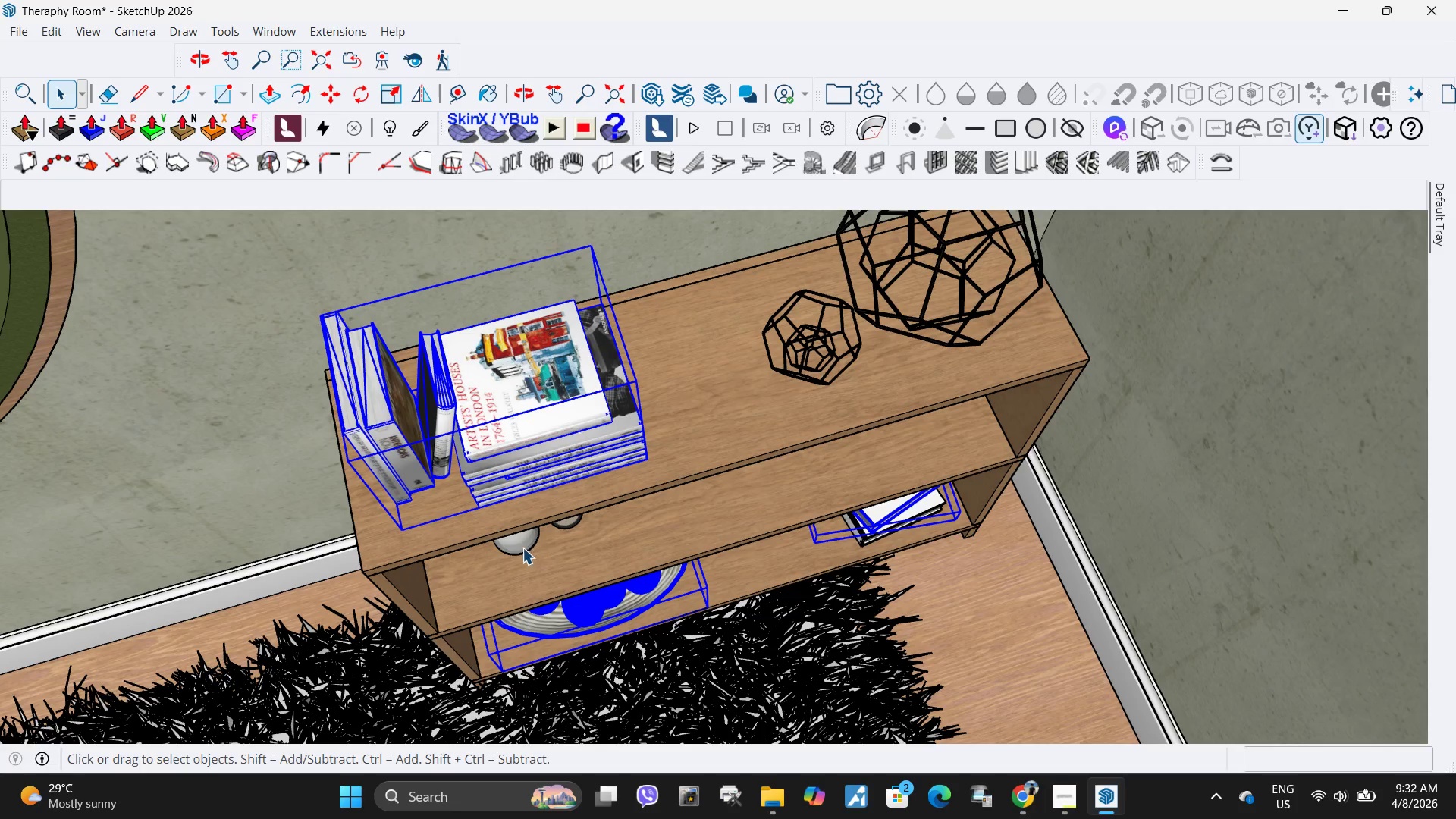 
key(Control+ControlLeft)
 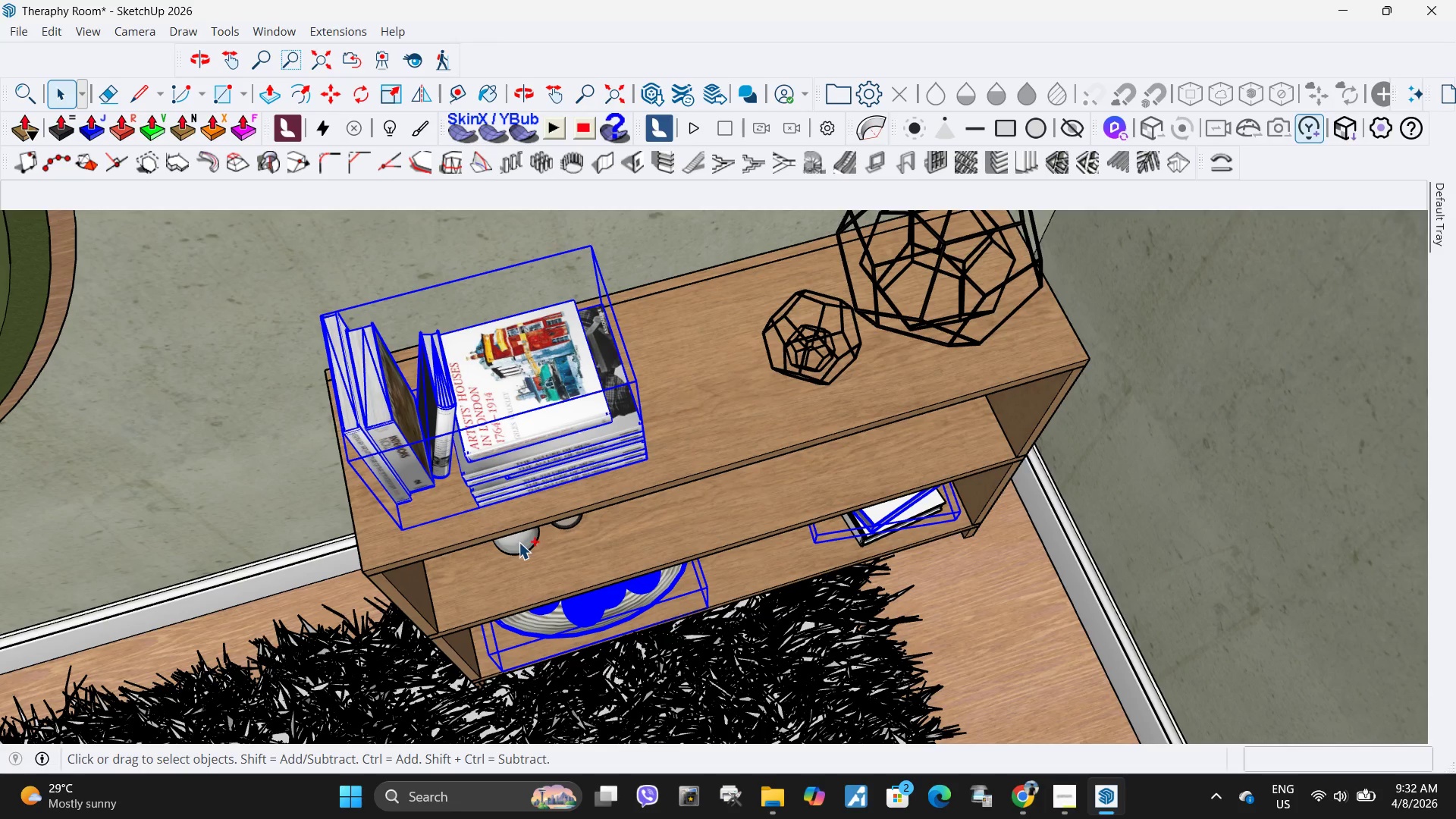 
left_click([519, 542])
 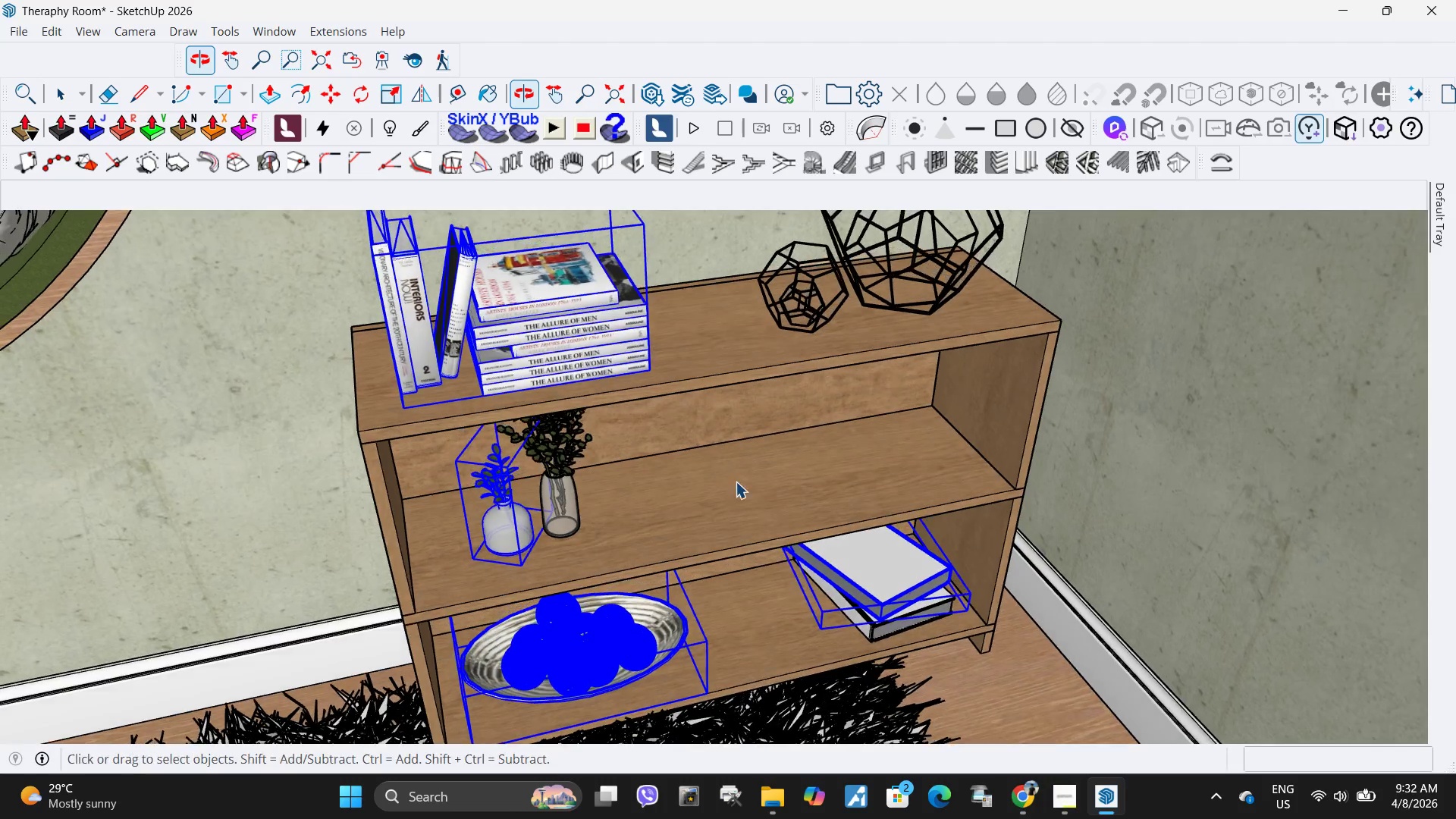 
hold_key(key=ControlLeft, duration=1.5)
left_click([785, 322])
 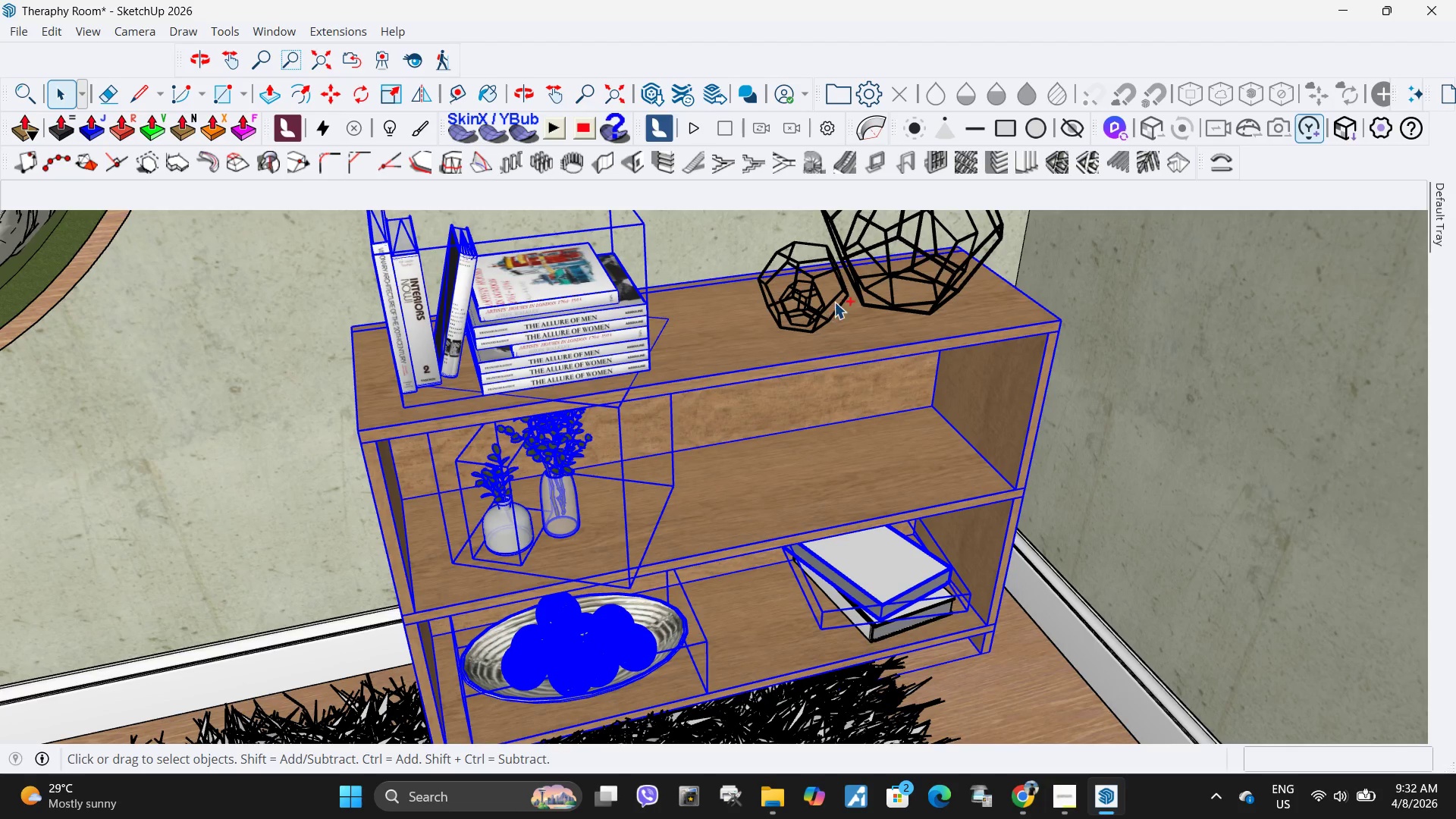 
key(Control+ControlLeft)
 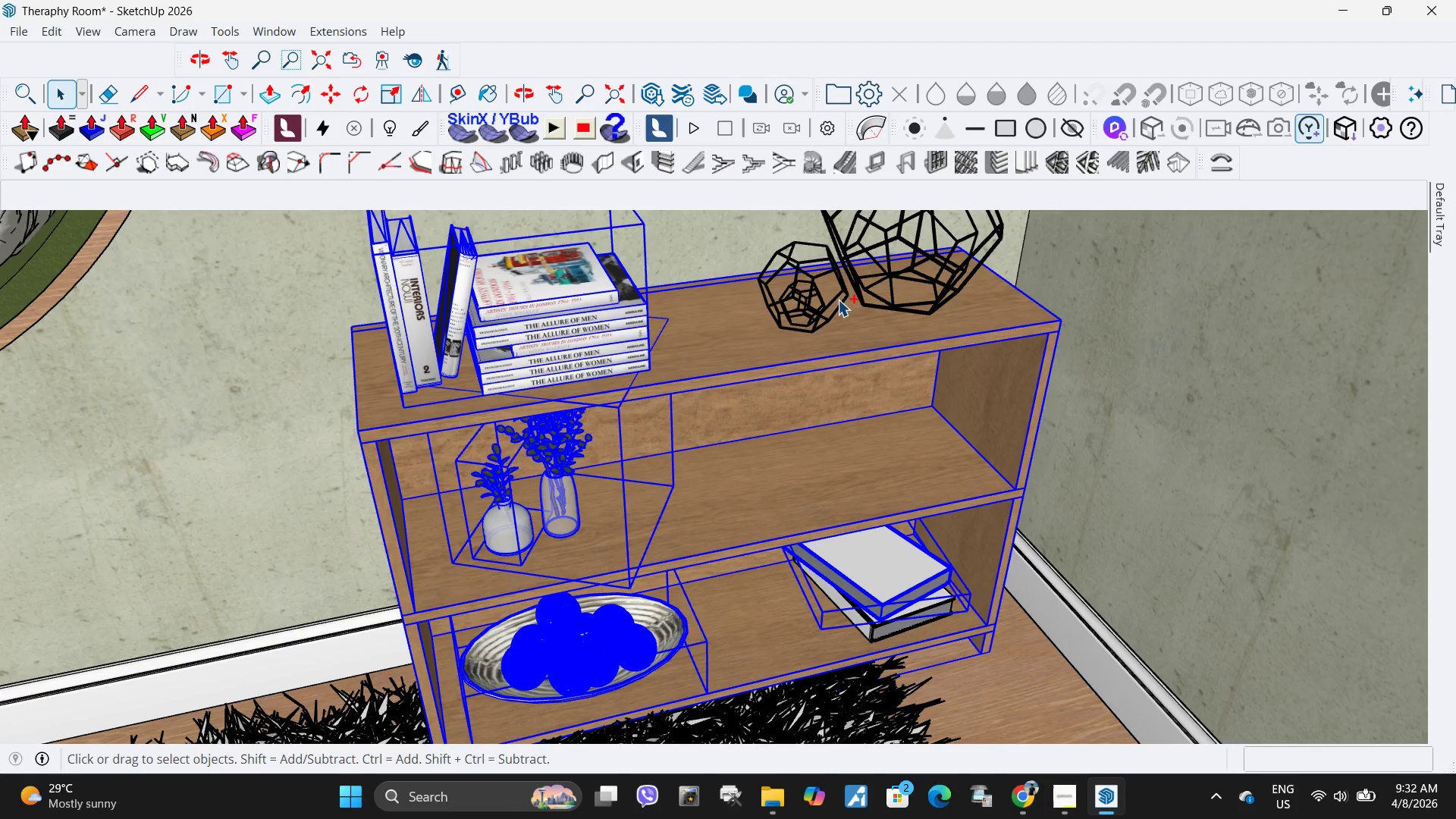 
key(Control+ControlLeft)
 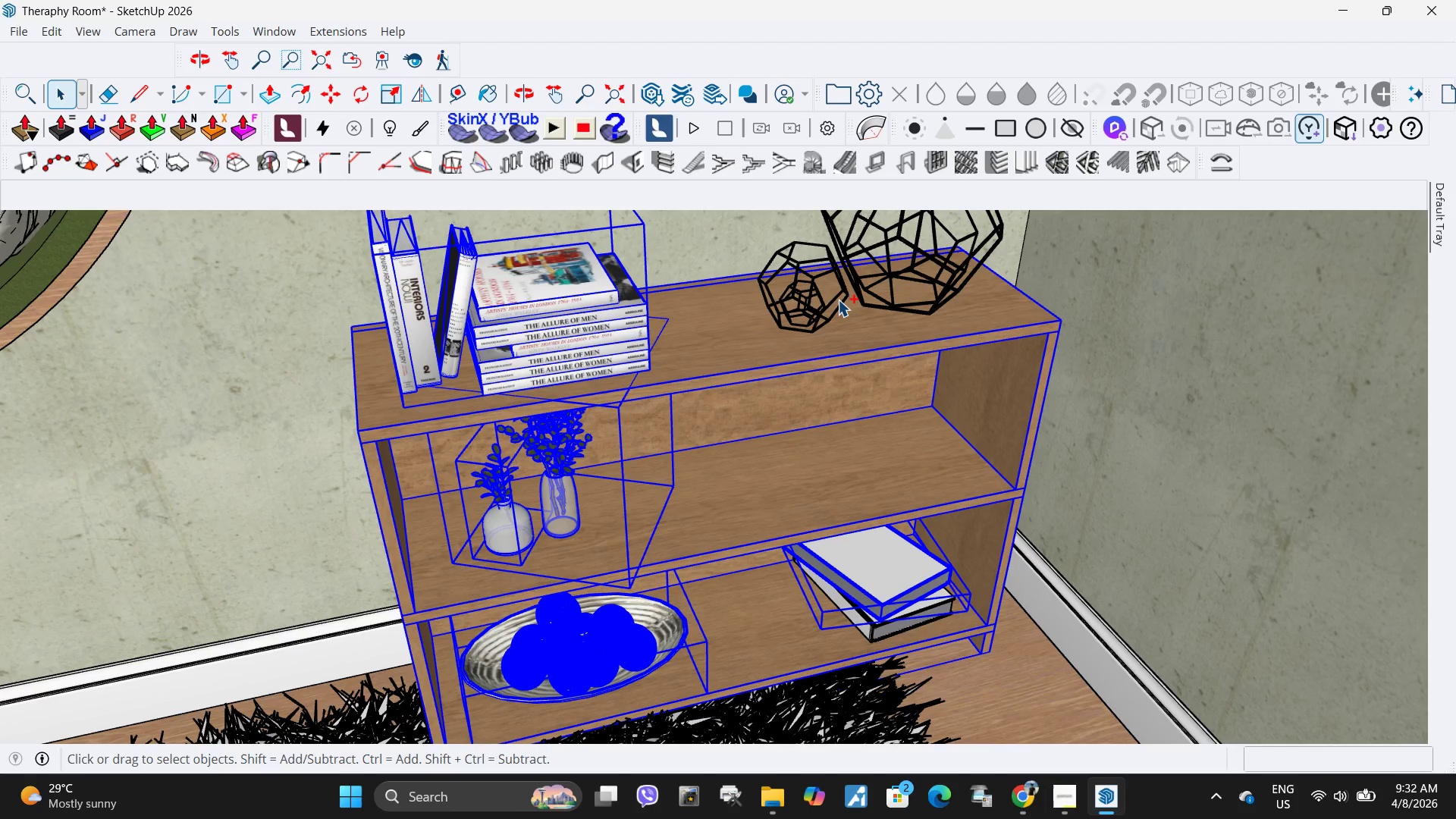 
key(Control+ControlLeft)
 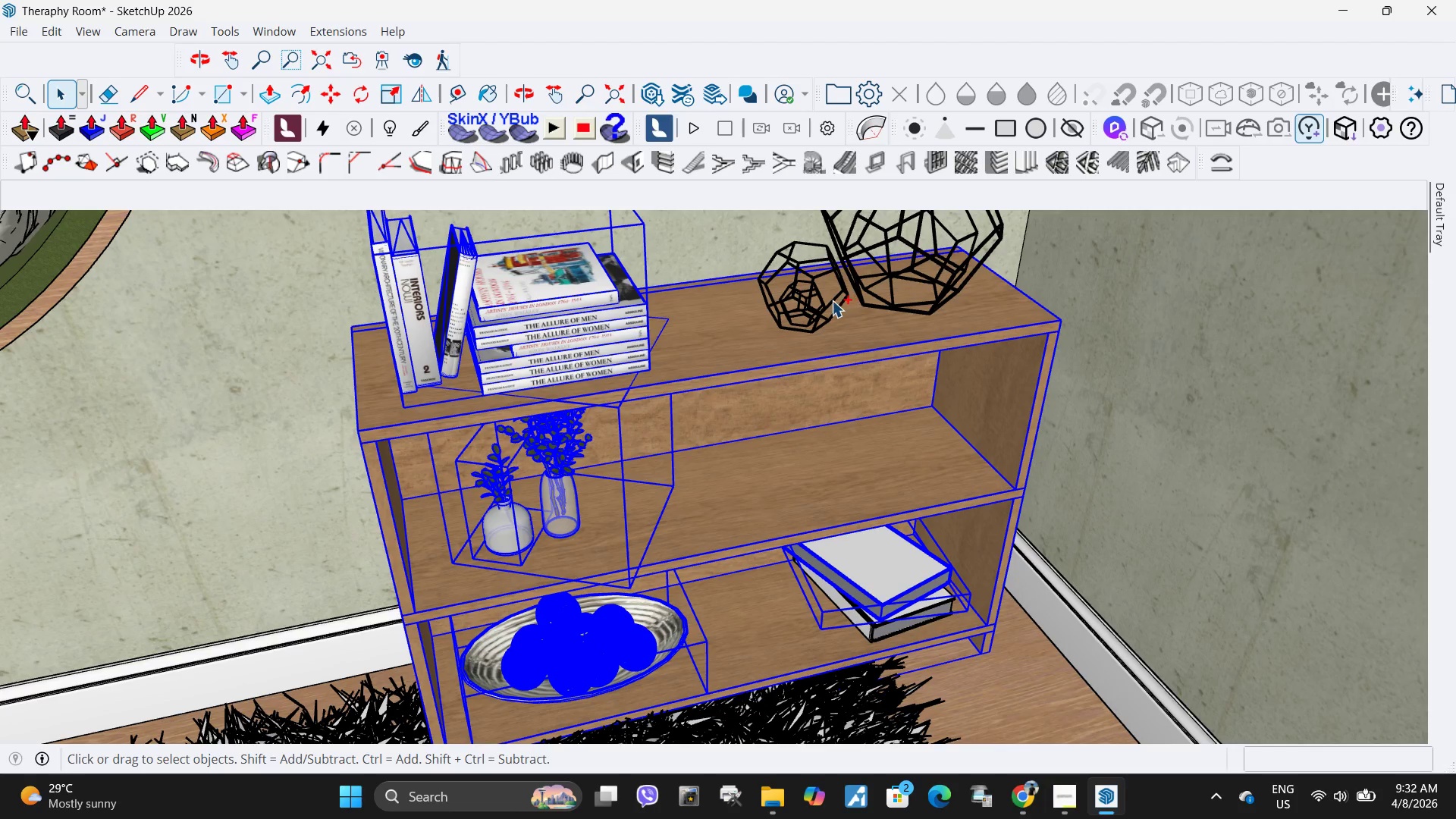 
key(Control+ControlLeft)
 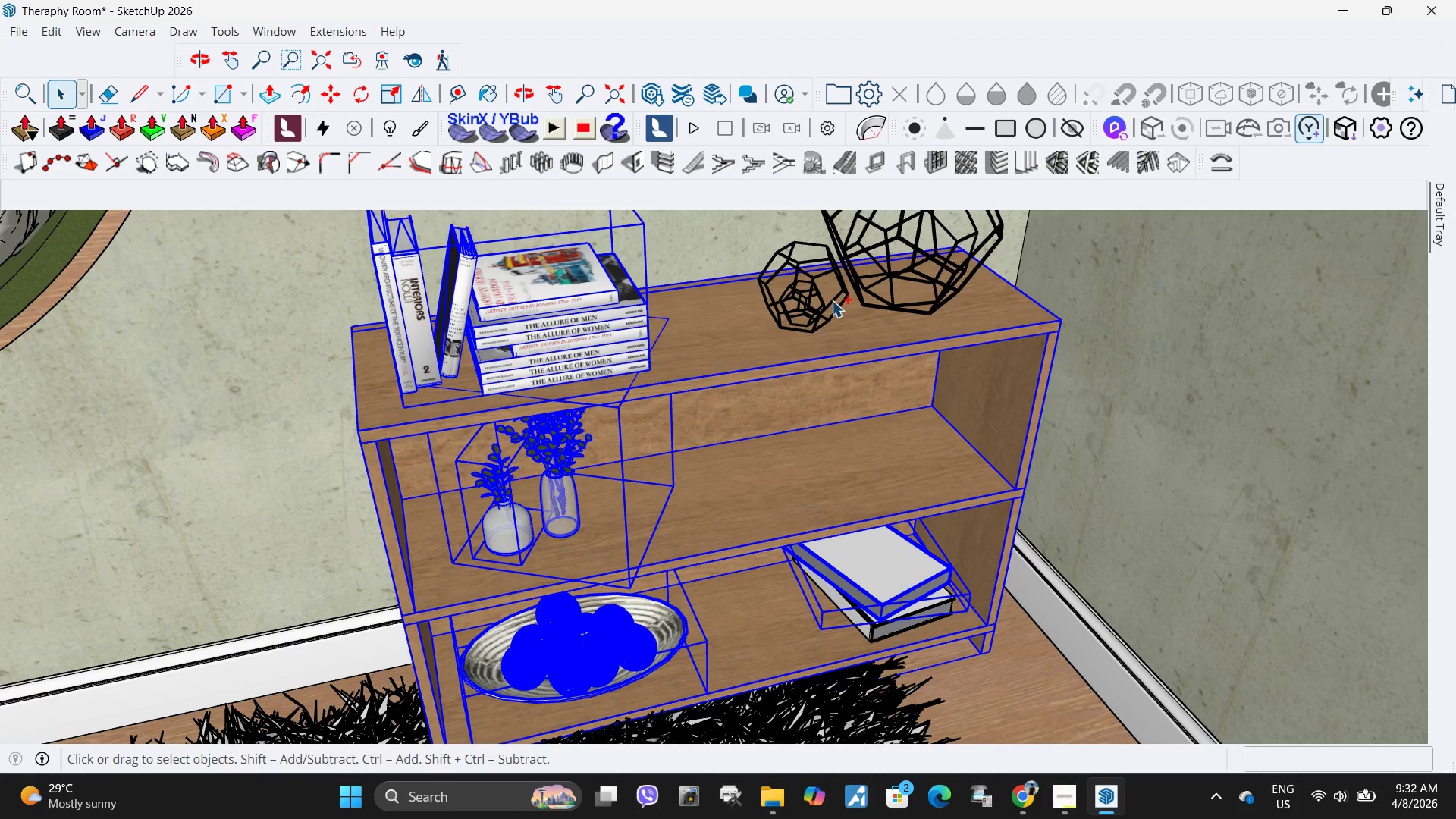 
key(Control+ControlLeft)
 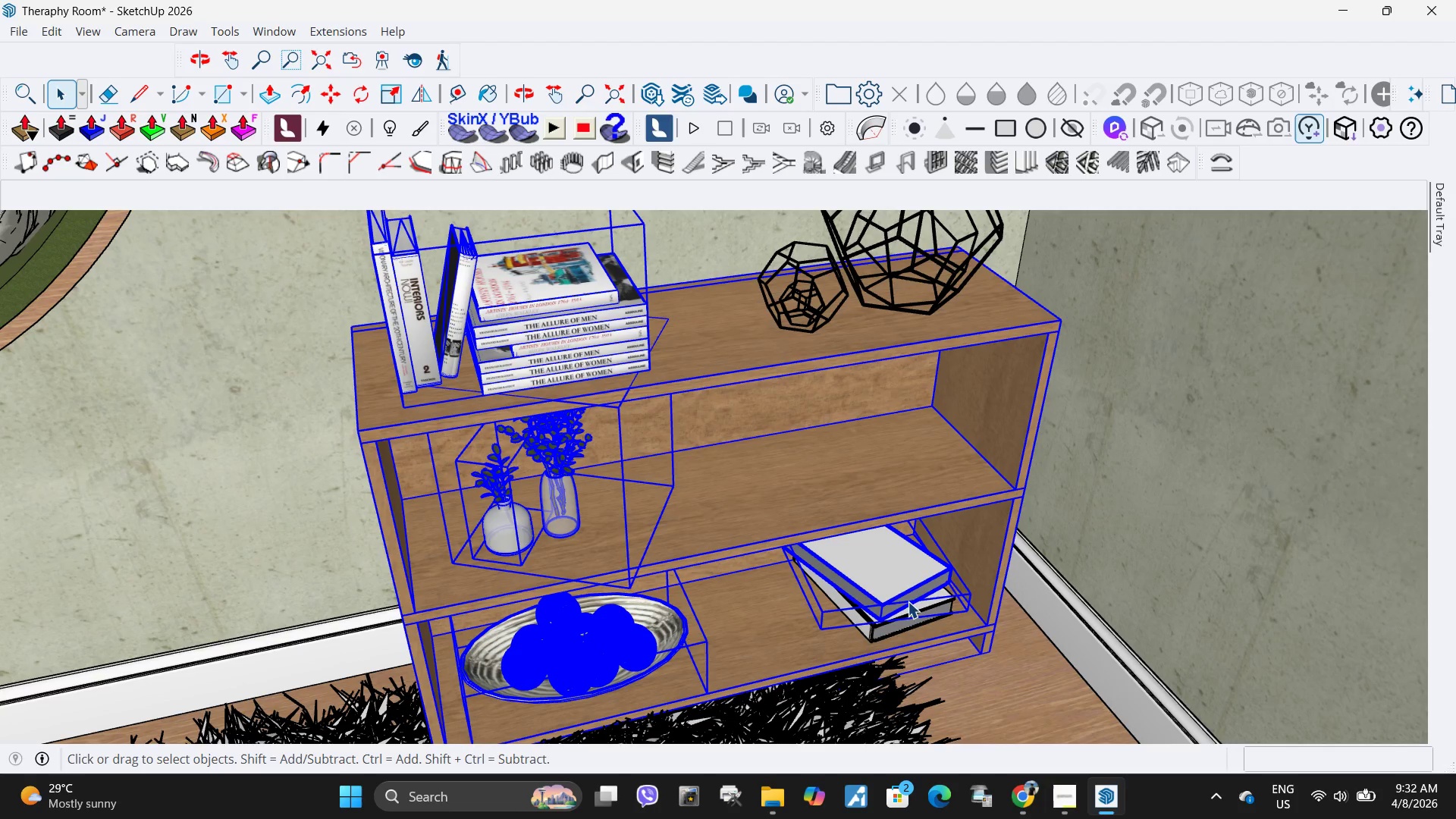 
left_click([905, 587])
 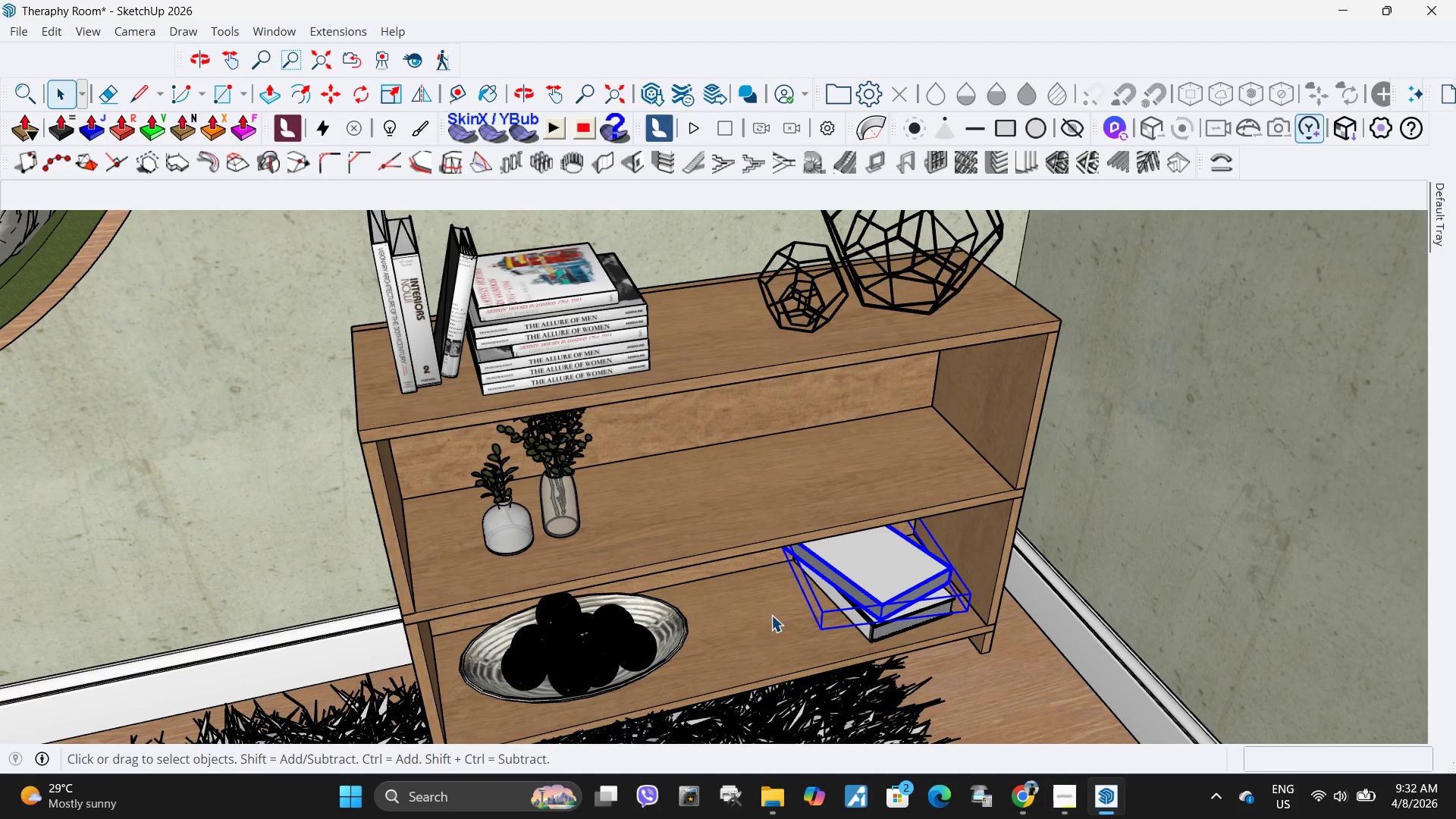 
hold_key(key=ControlLeft, duration=1.5)
left_click([631, 654])
 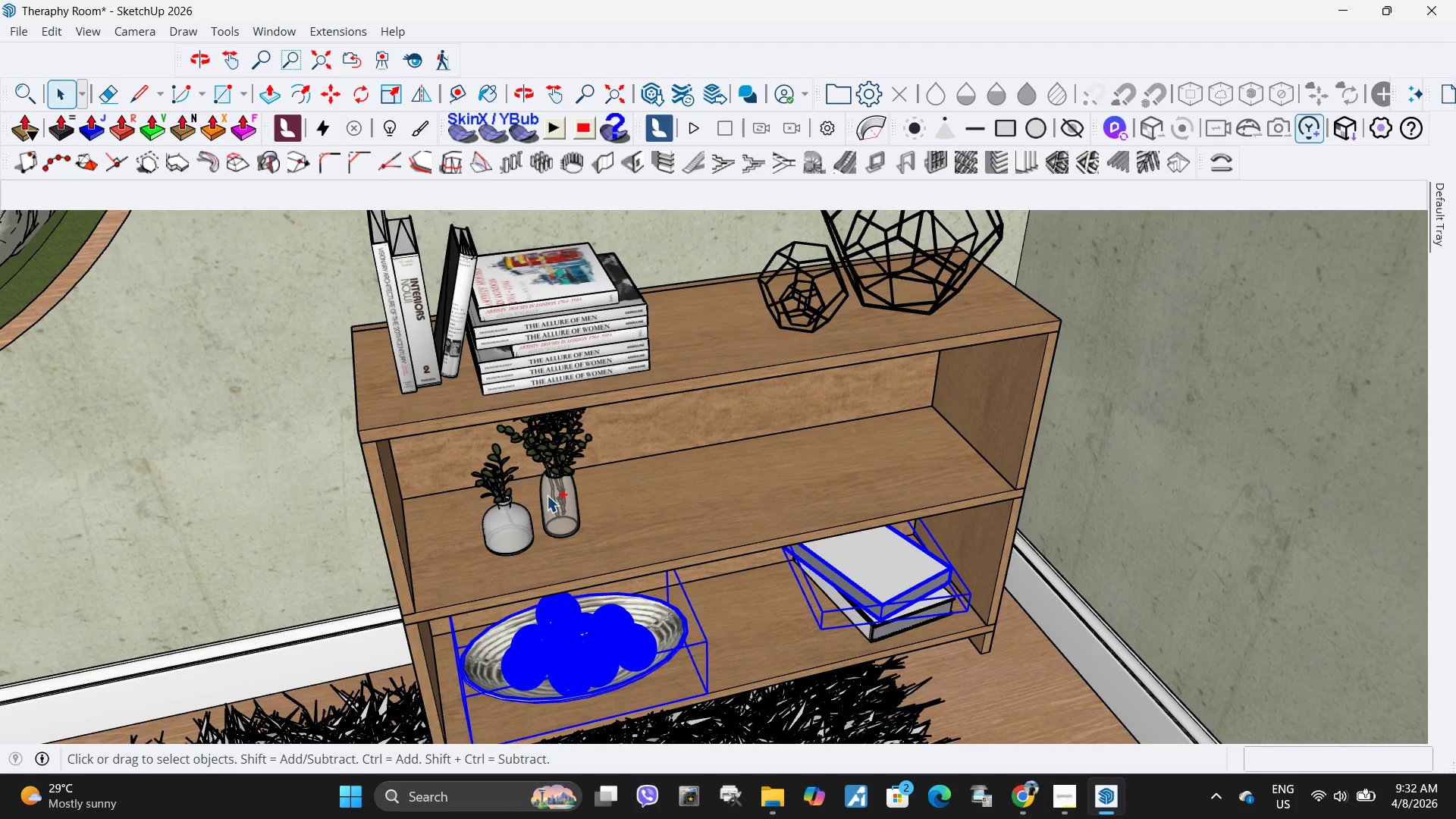 
left_click([558, 508])
 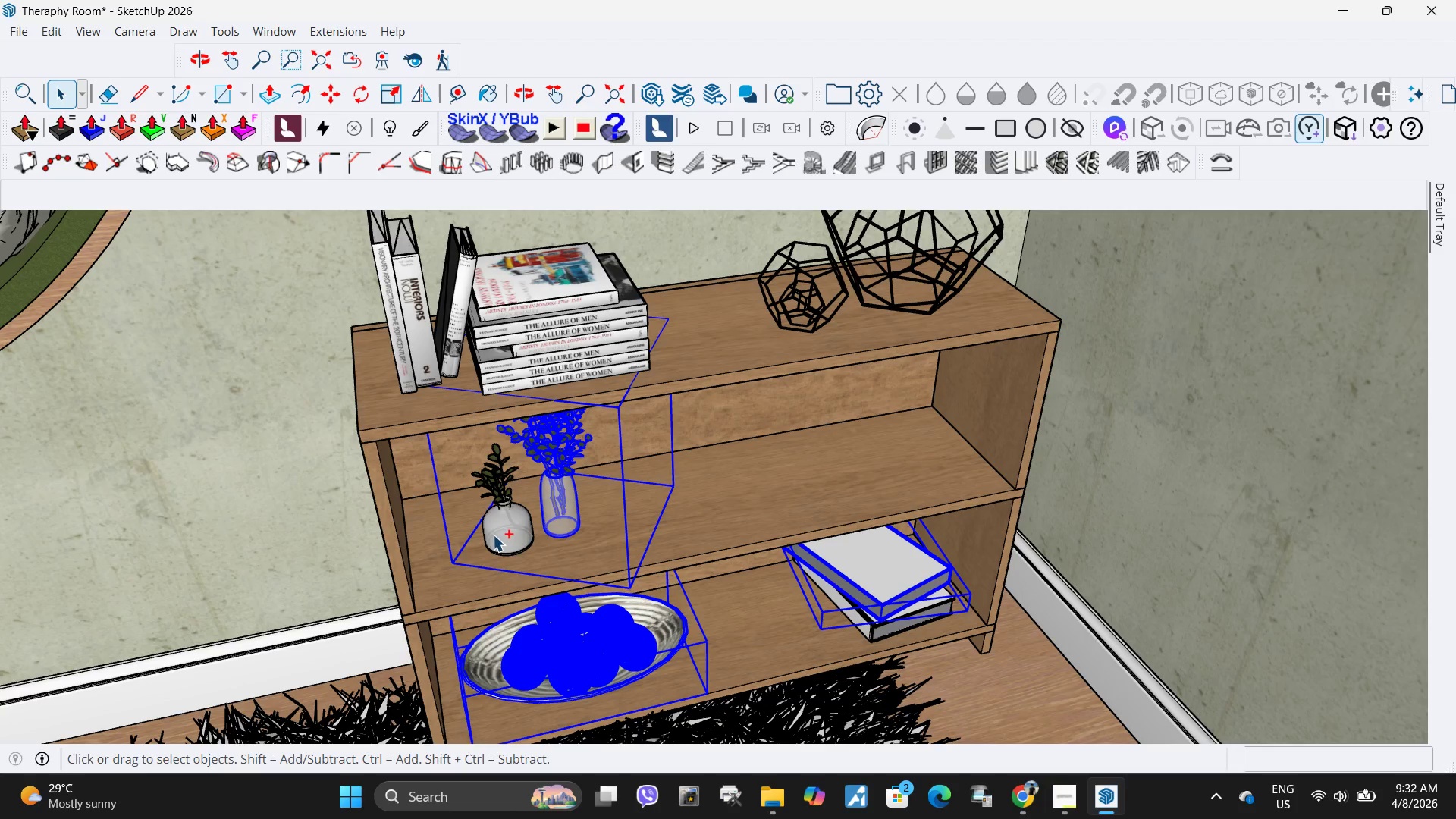 
hold_key(key=ControlLeft, duration=1.52)
left_click([549, 328])
 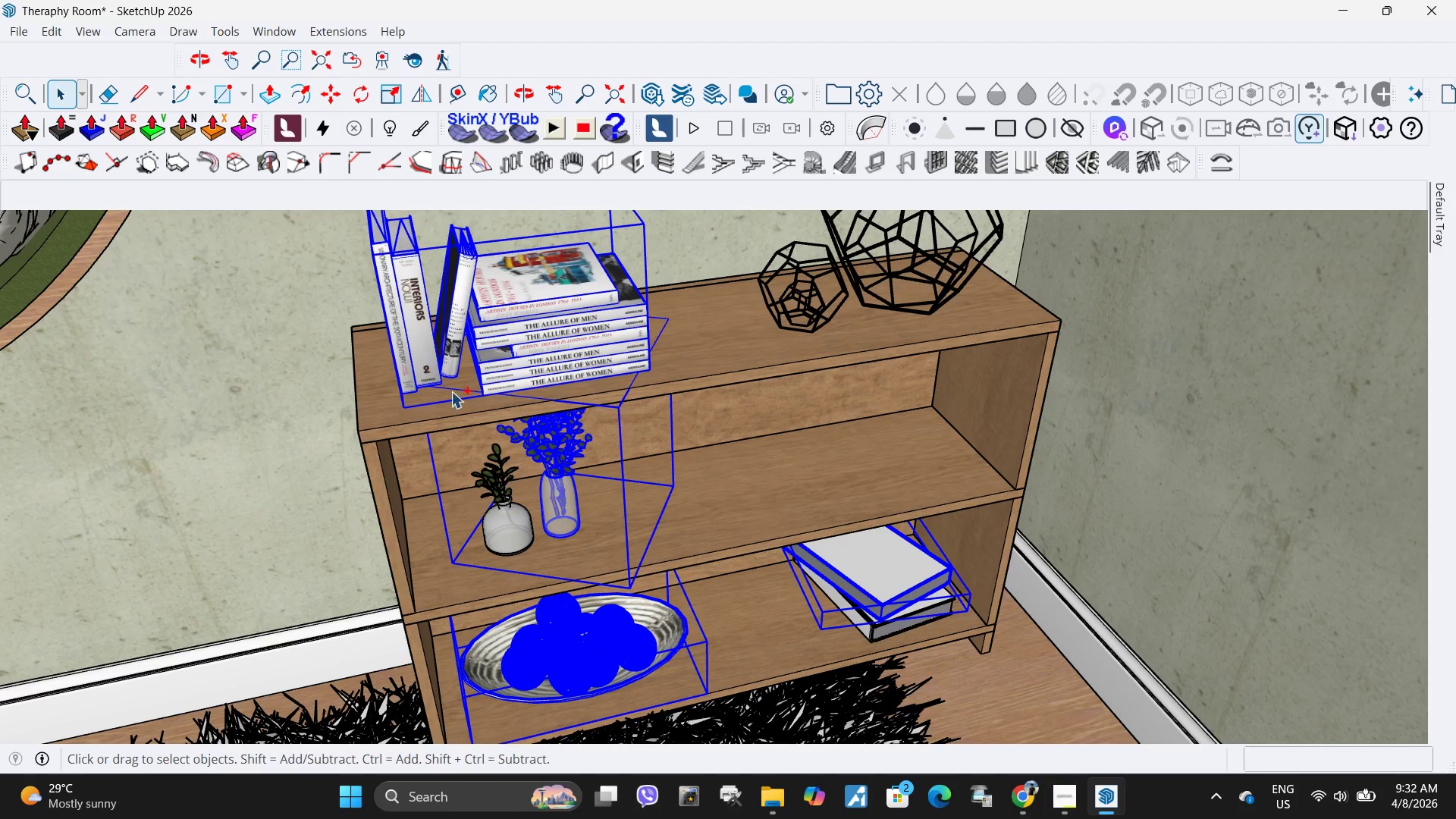 
hold_key(key=ControlLeft, duration=1.5)
left_click([511, 533])
 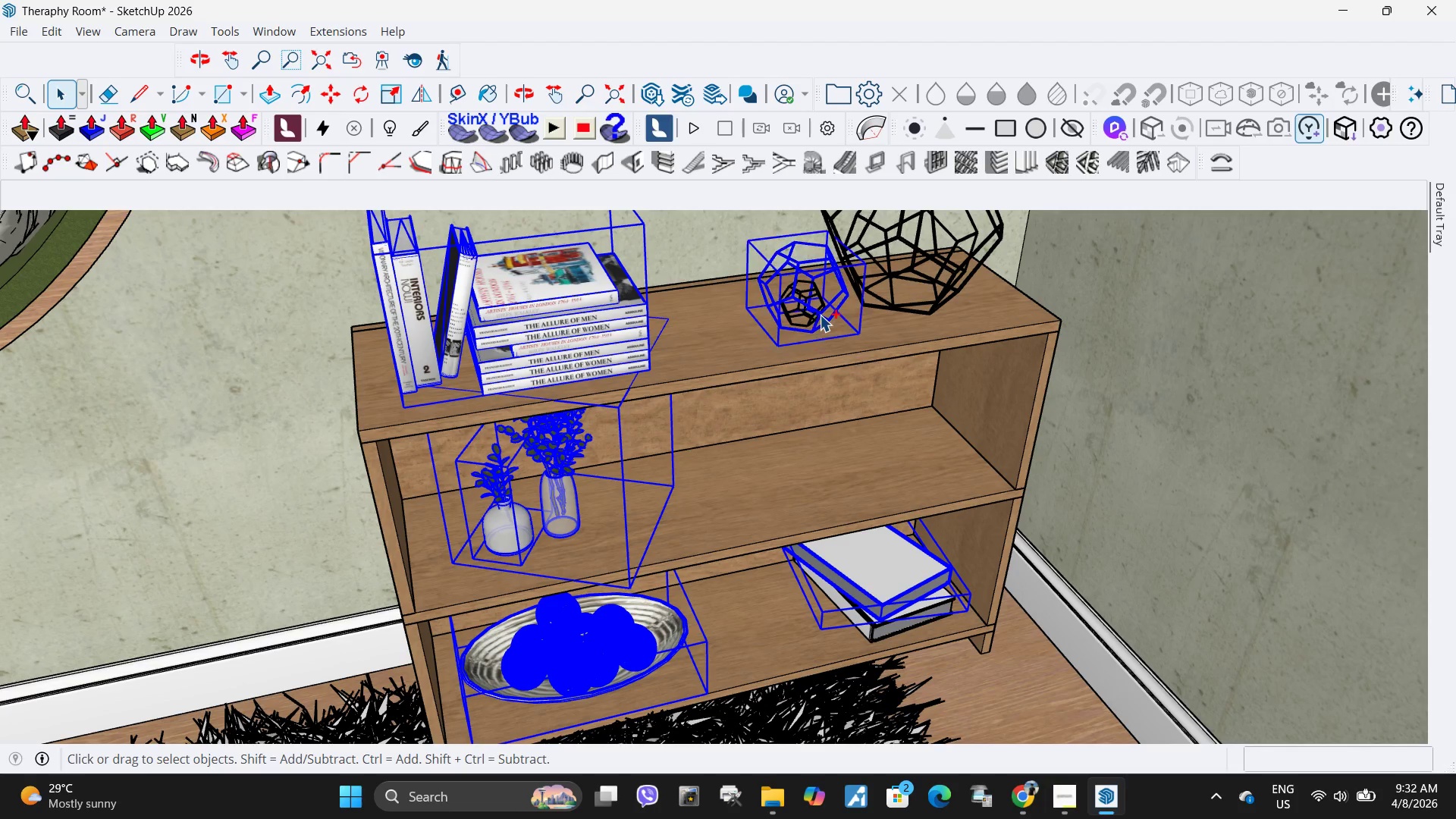 
hold_key(key=ControlLeft, duration=1.52)
left_click([899, 305])
 